 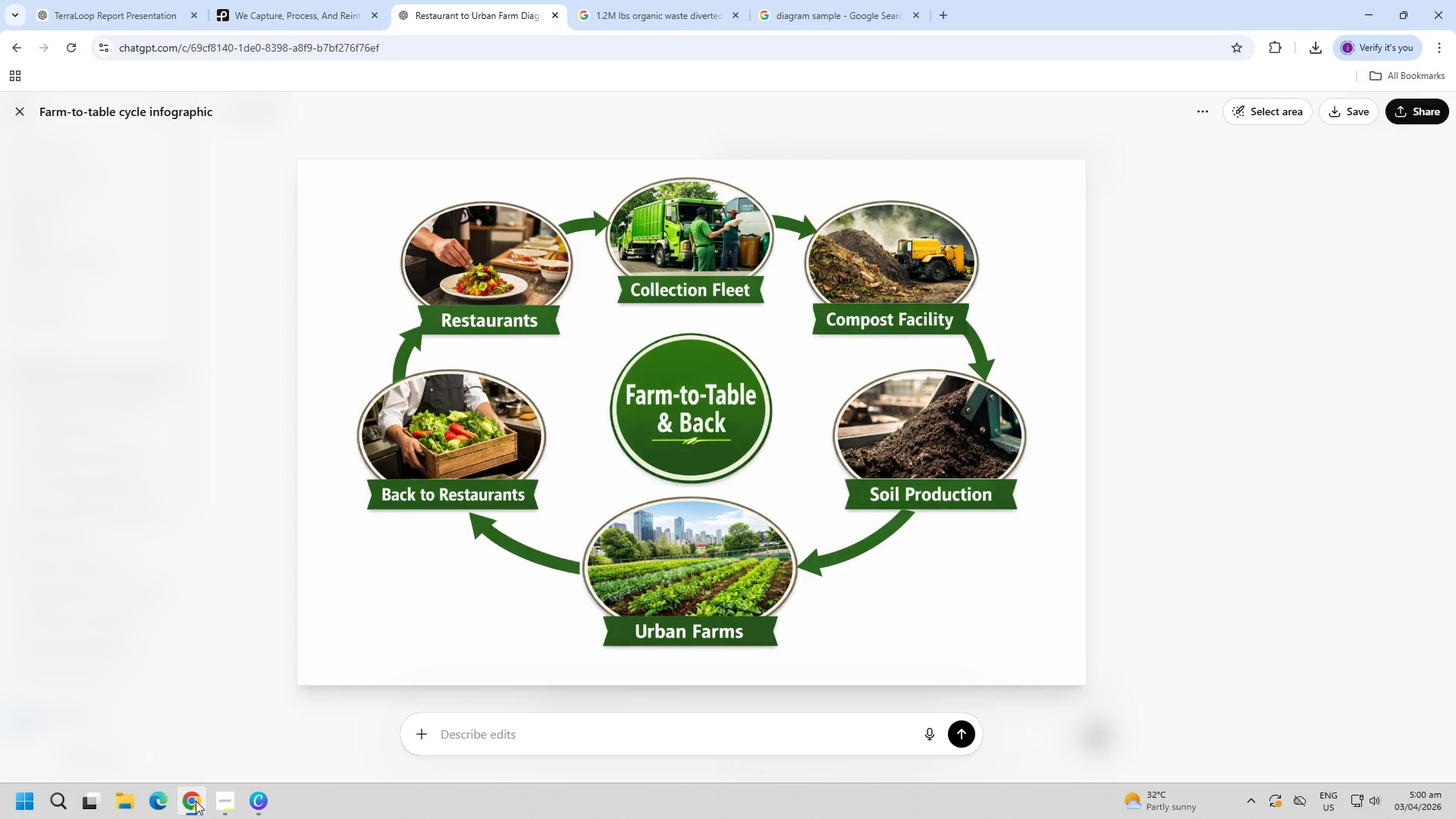 
key(Escape)
 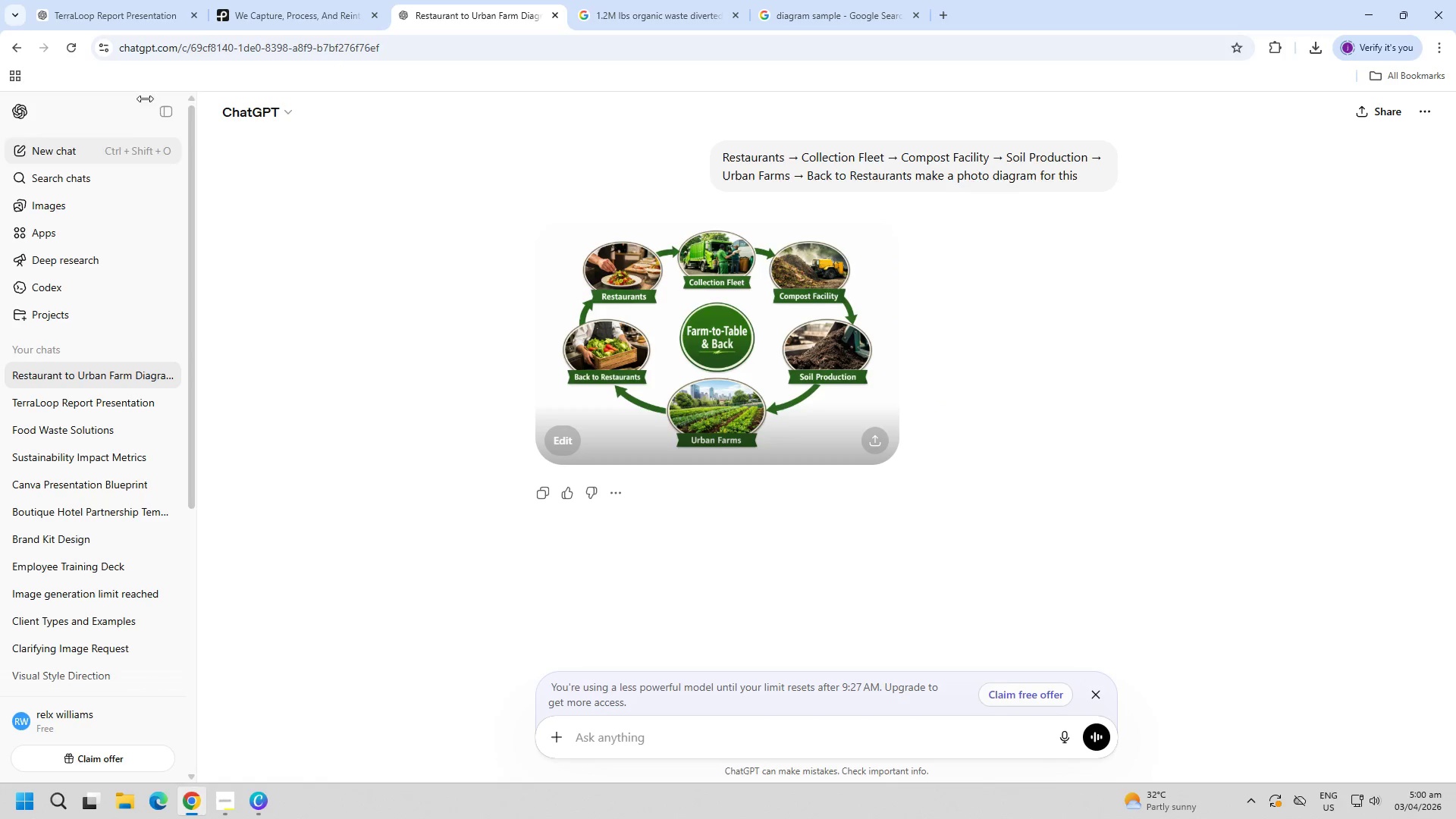 
left_click([85, 0])
 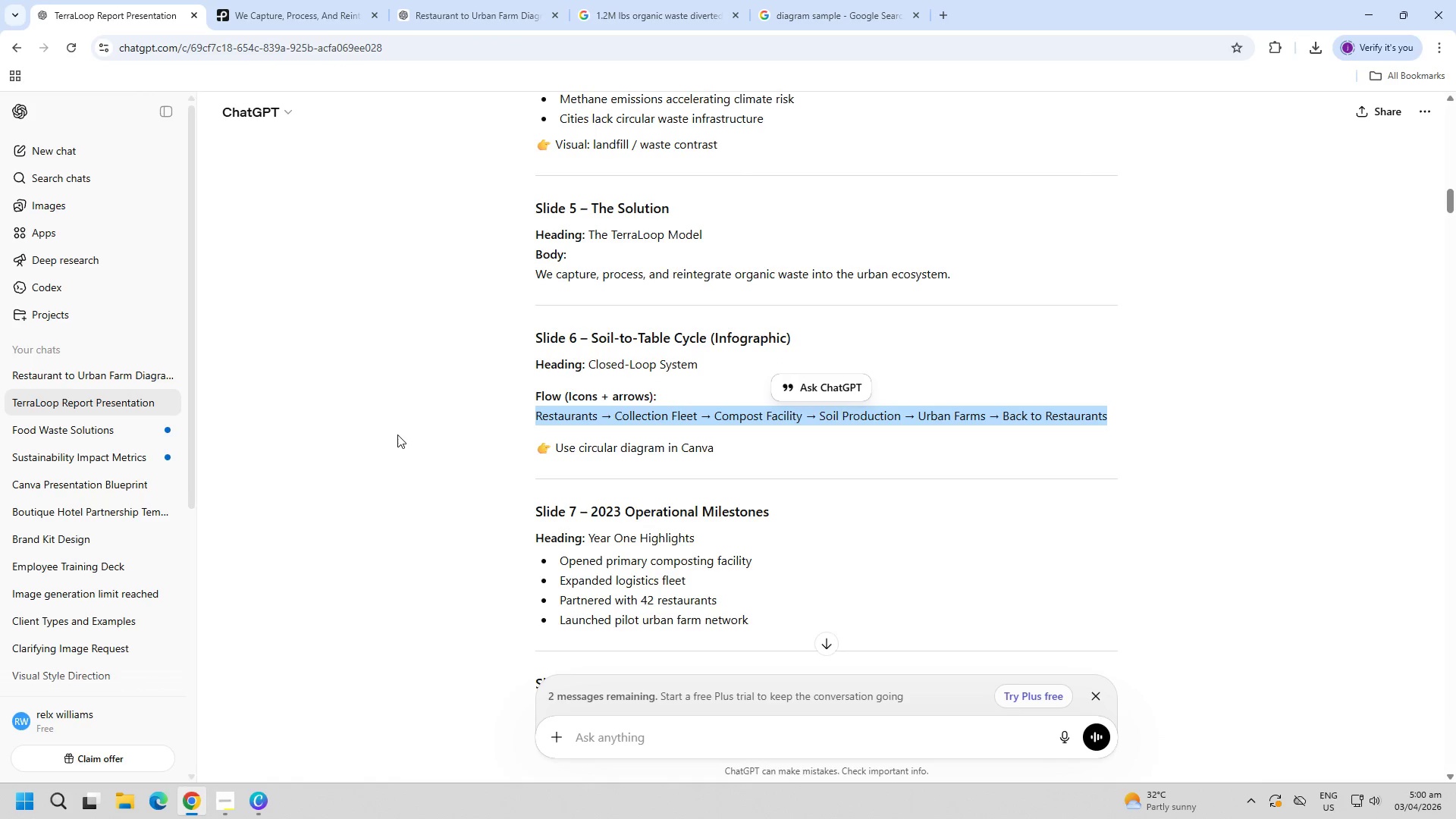 
key(Alt+AltLeft)
 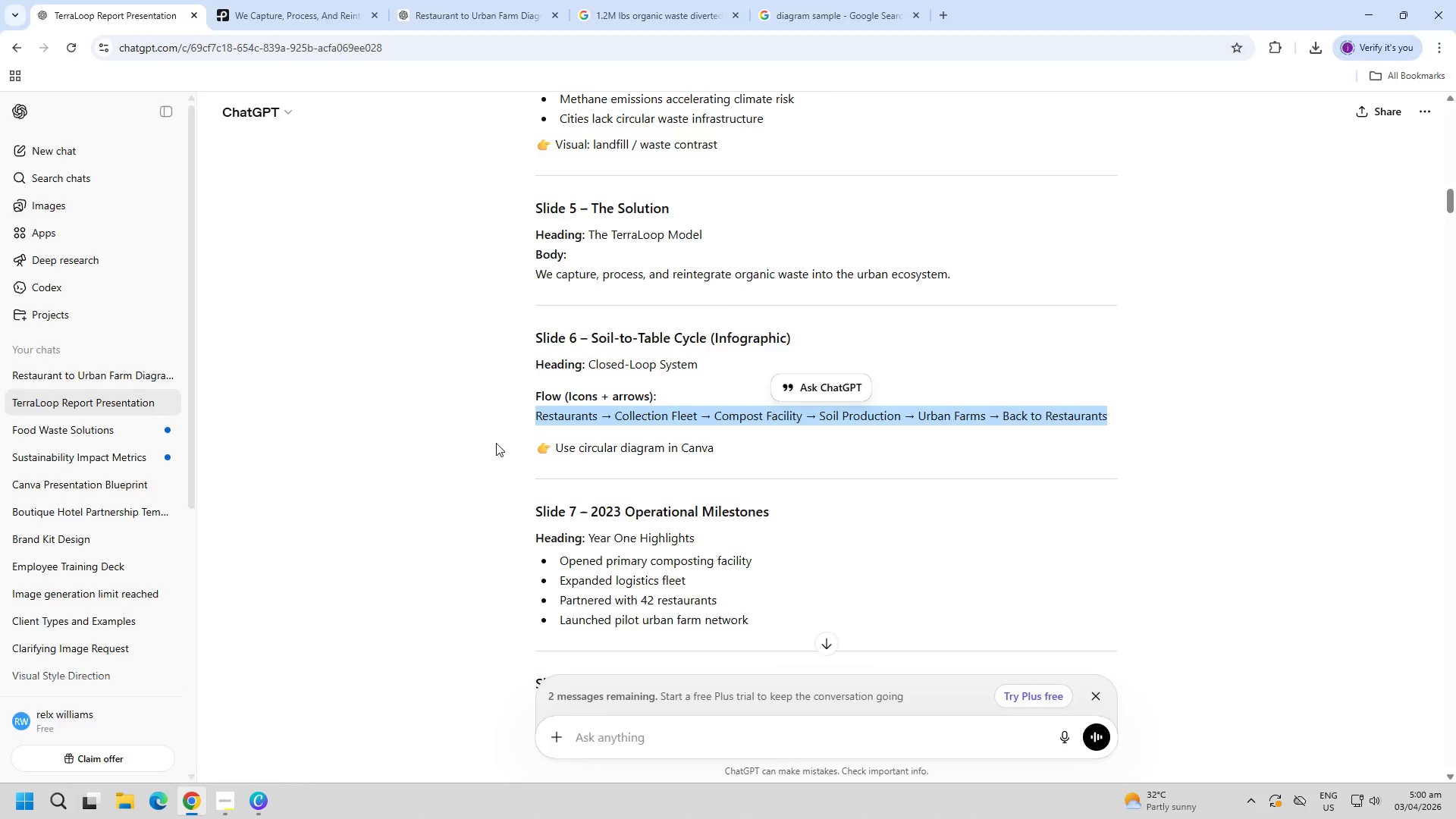 
key(Alt+Tab)
 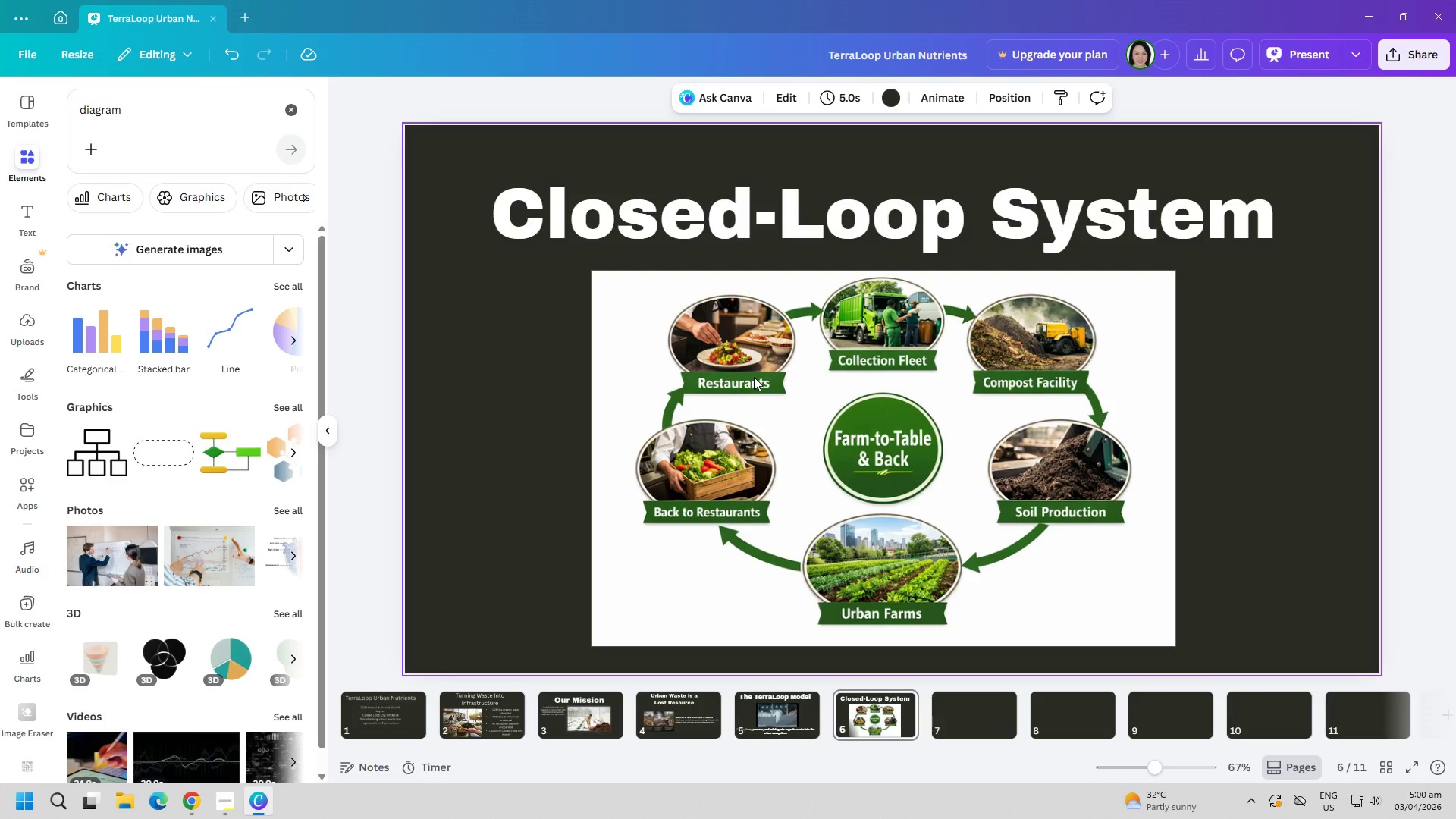 
key(Alt+AltLeft)
 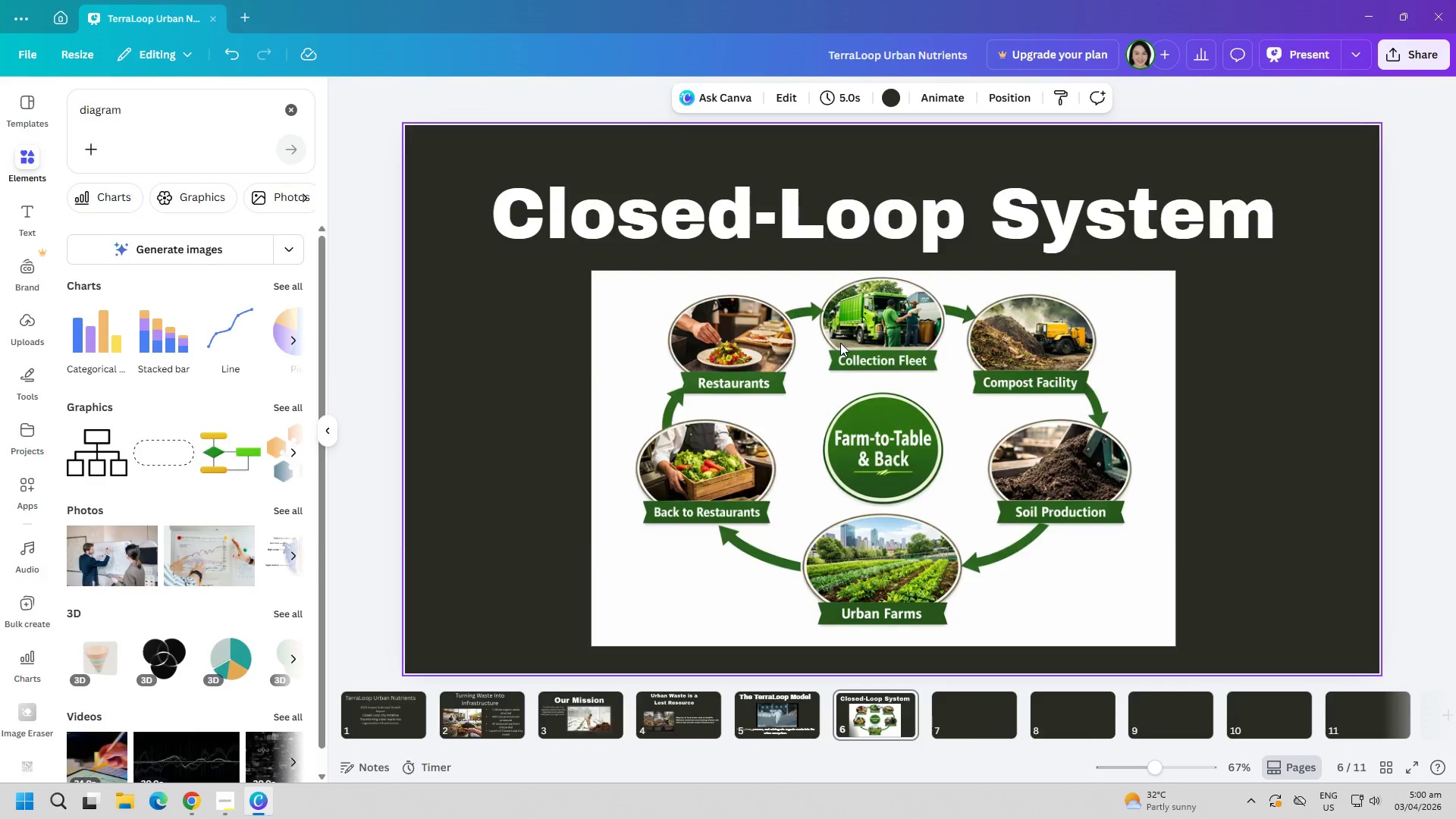 
key(Alt+Tab)
 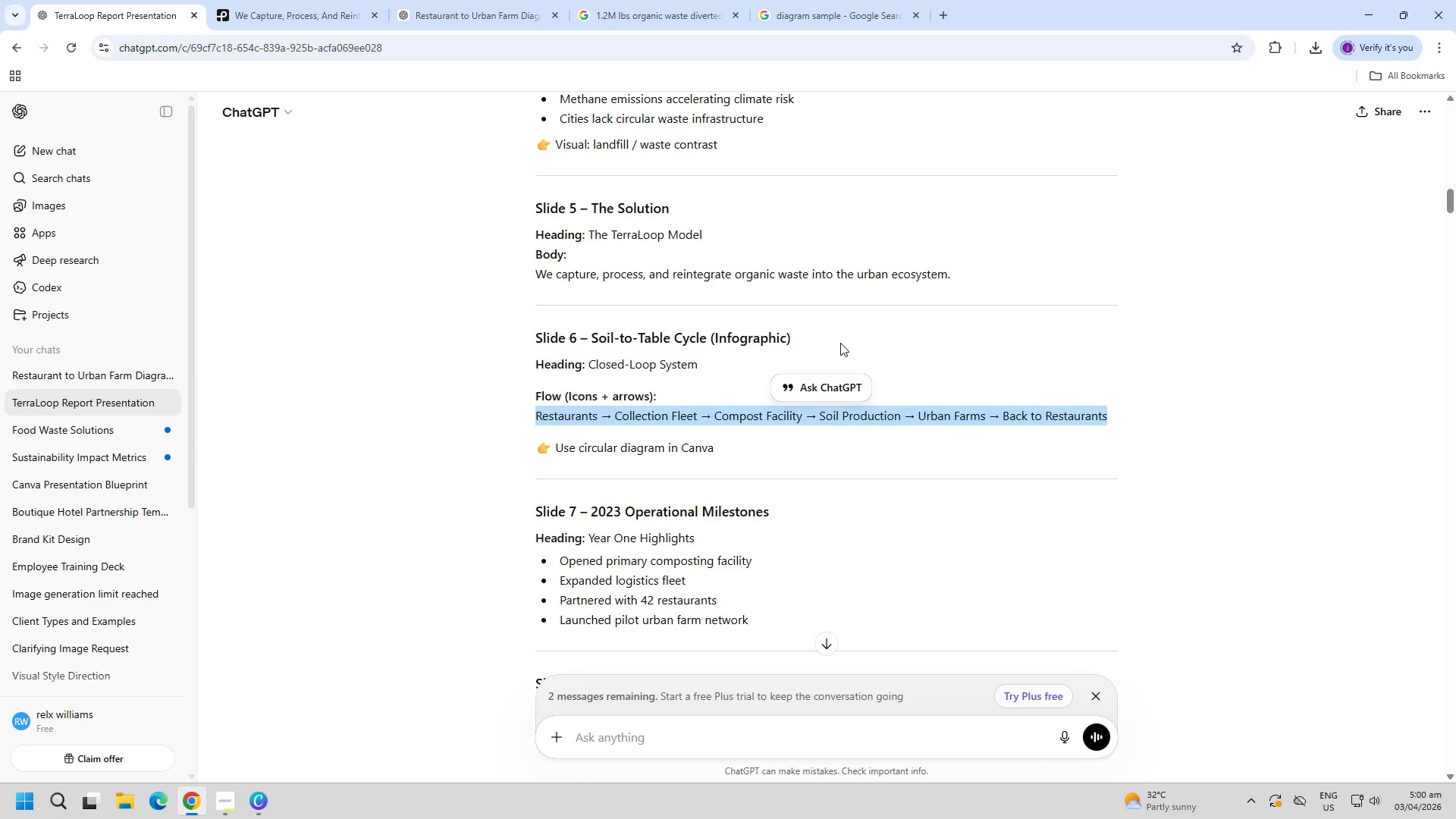 
key(Alt+AltLeft)
 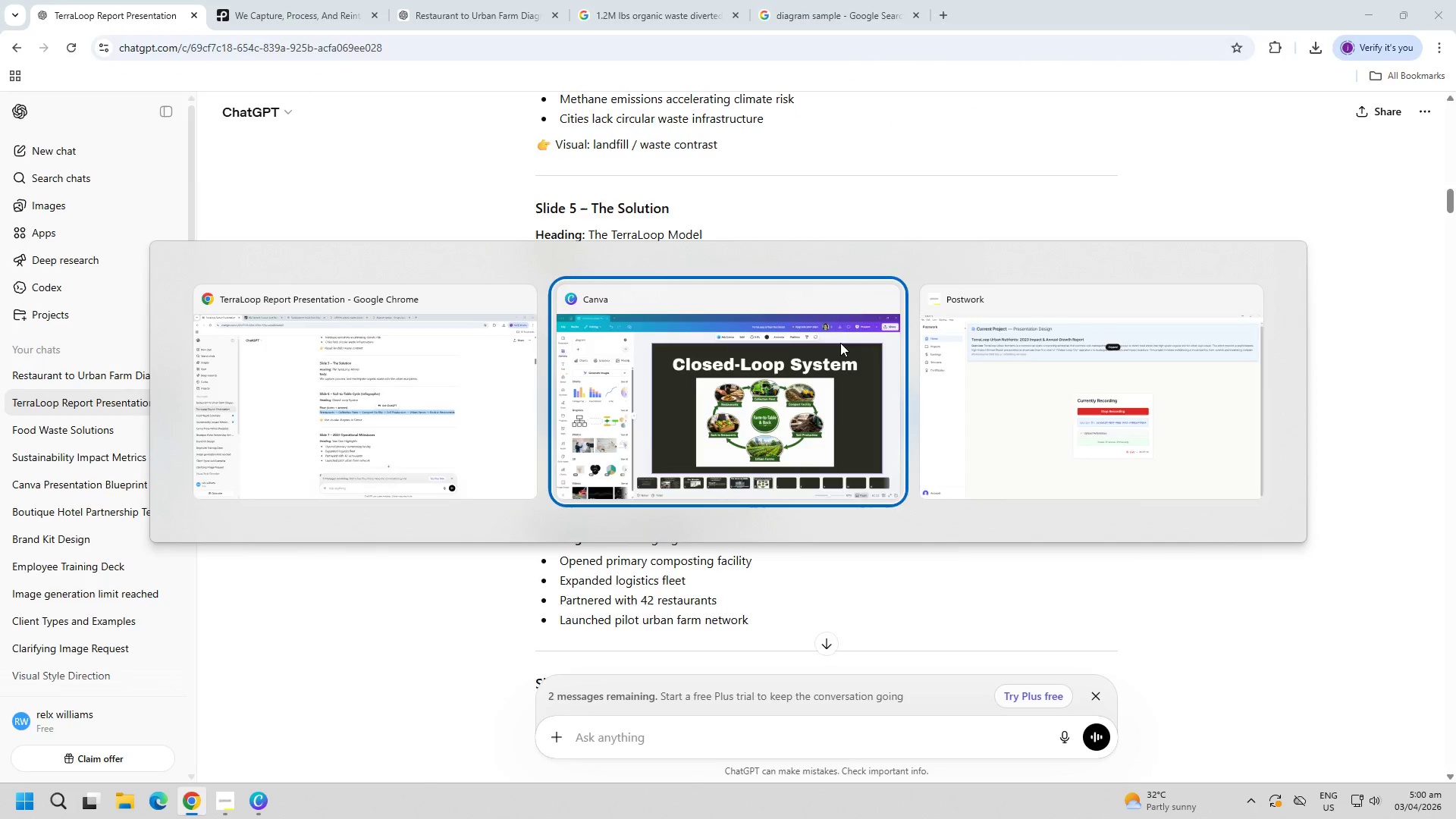 
key(Alt+Tab)
 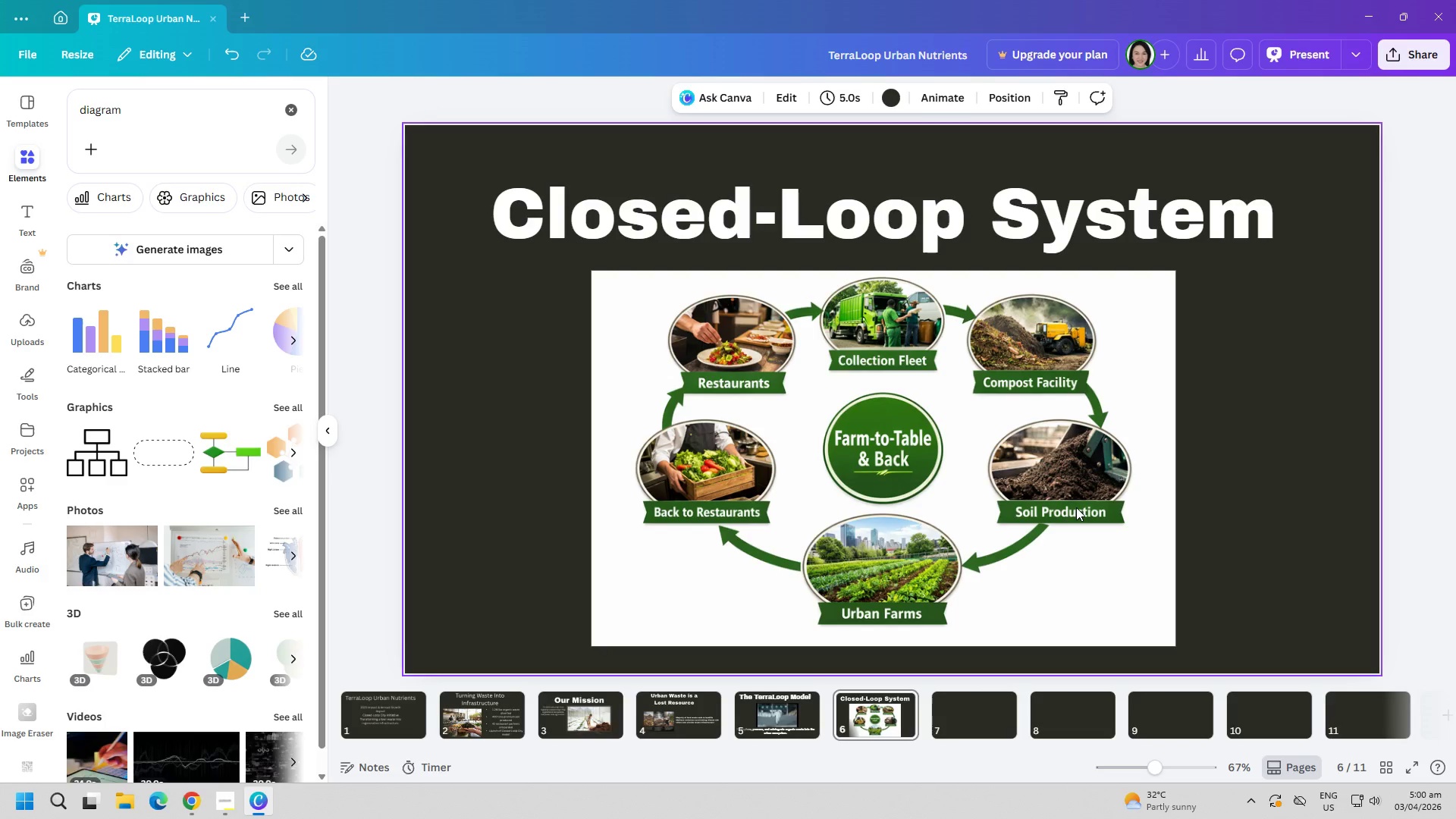 
key(Alt+AltLeft)
 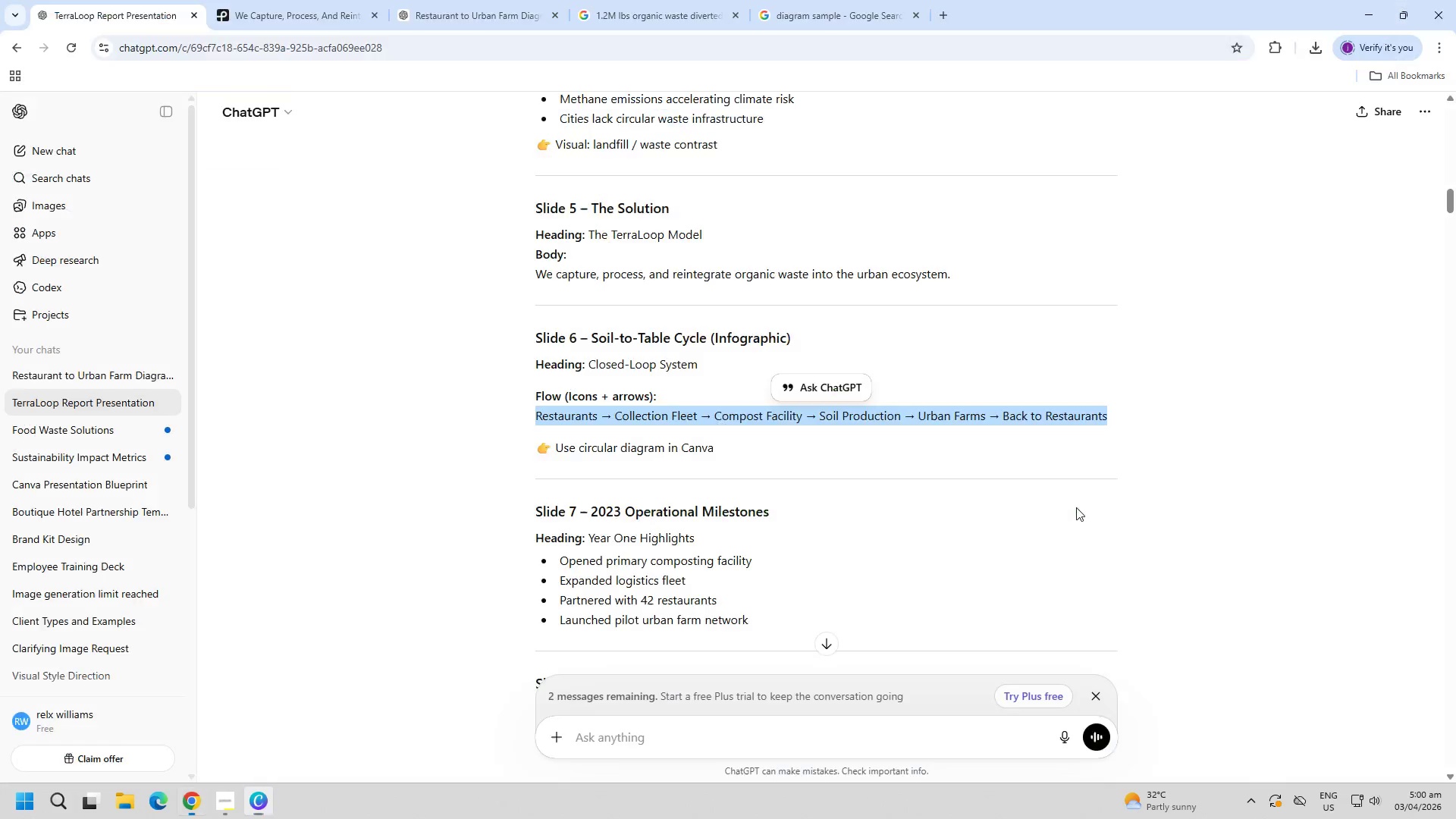 
key(Alt+Tab)
 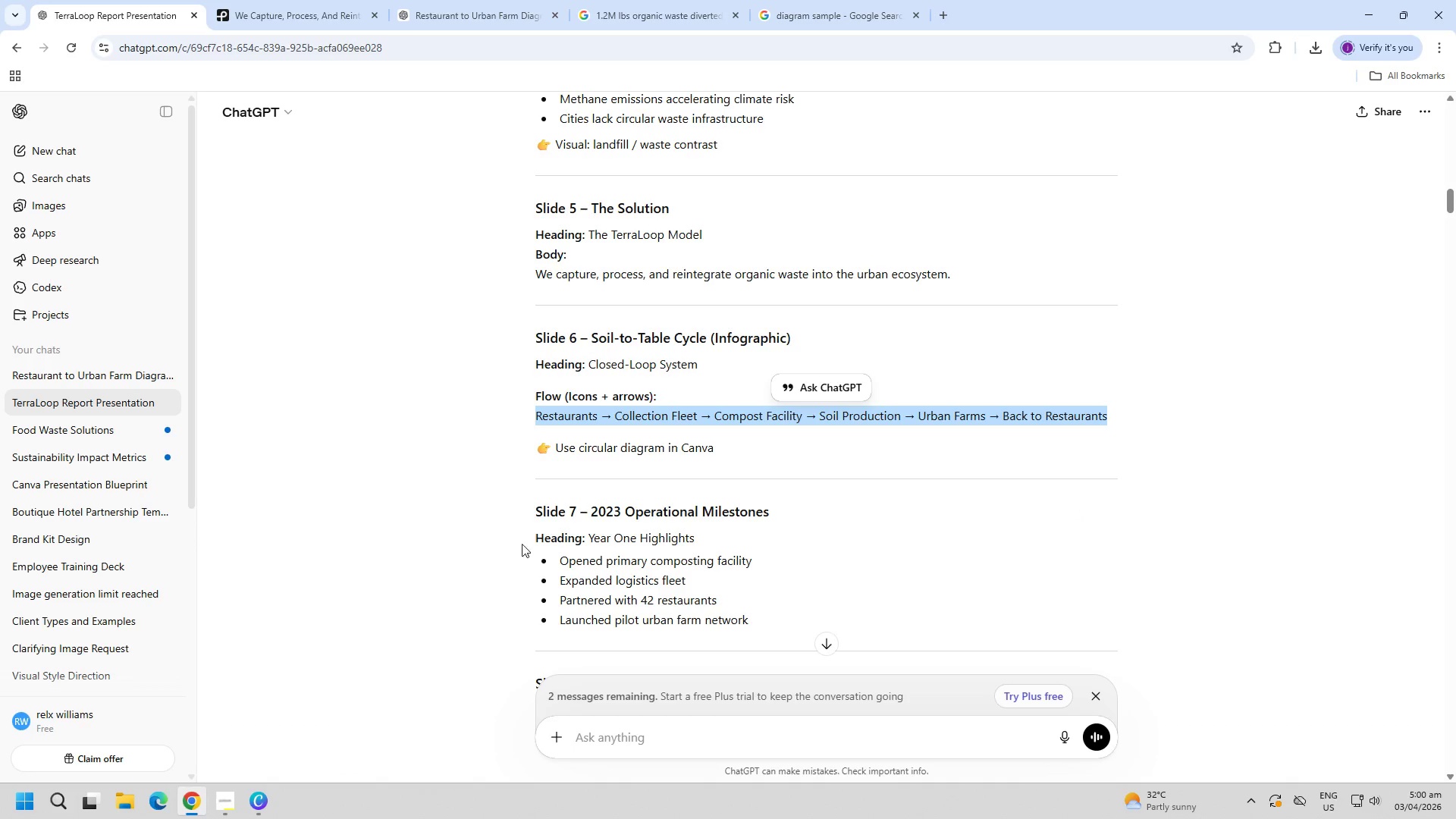 
left_click([457, 539])
 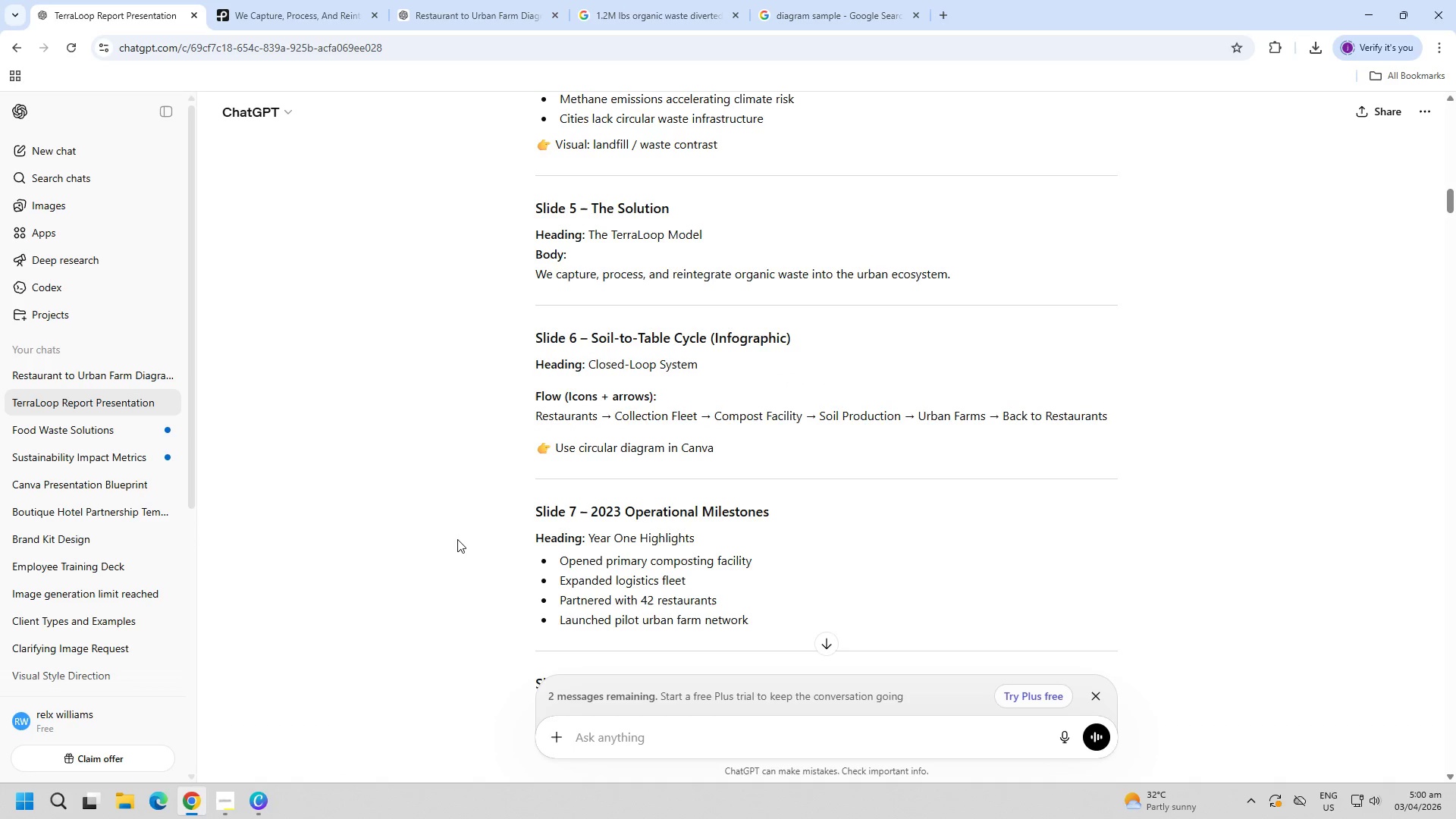 
scroll: coordinate [462, 540], scroll_direction: down, amount: 1.0
 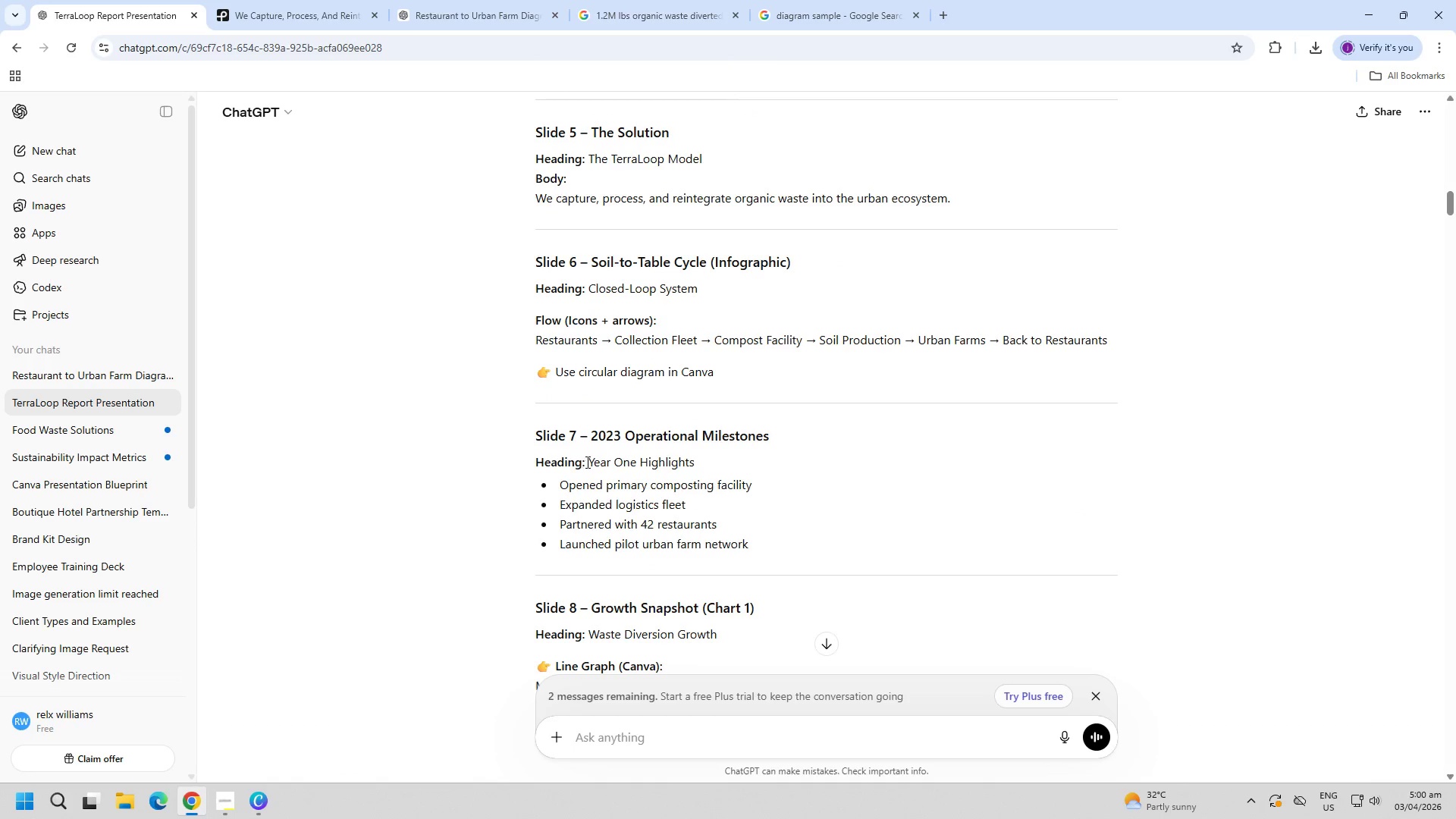 
left_click_drag(start_coordinate=[588, 462], to_coordinate=[702, 465])
 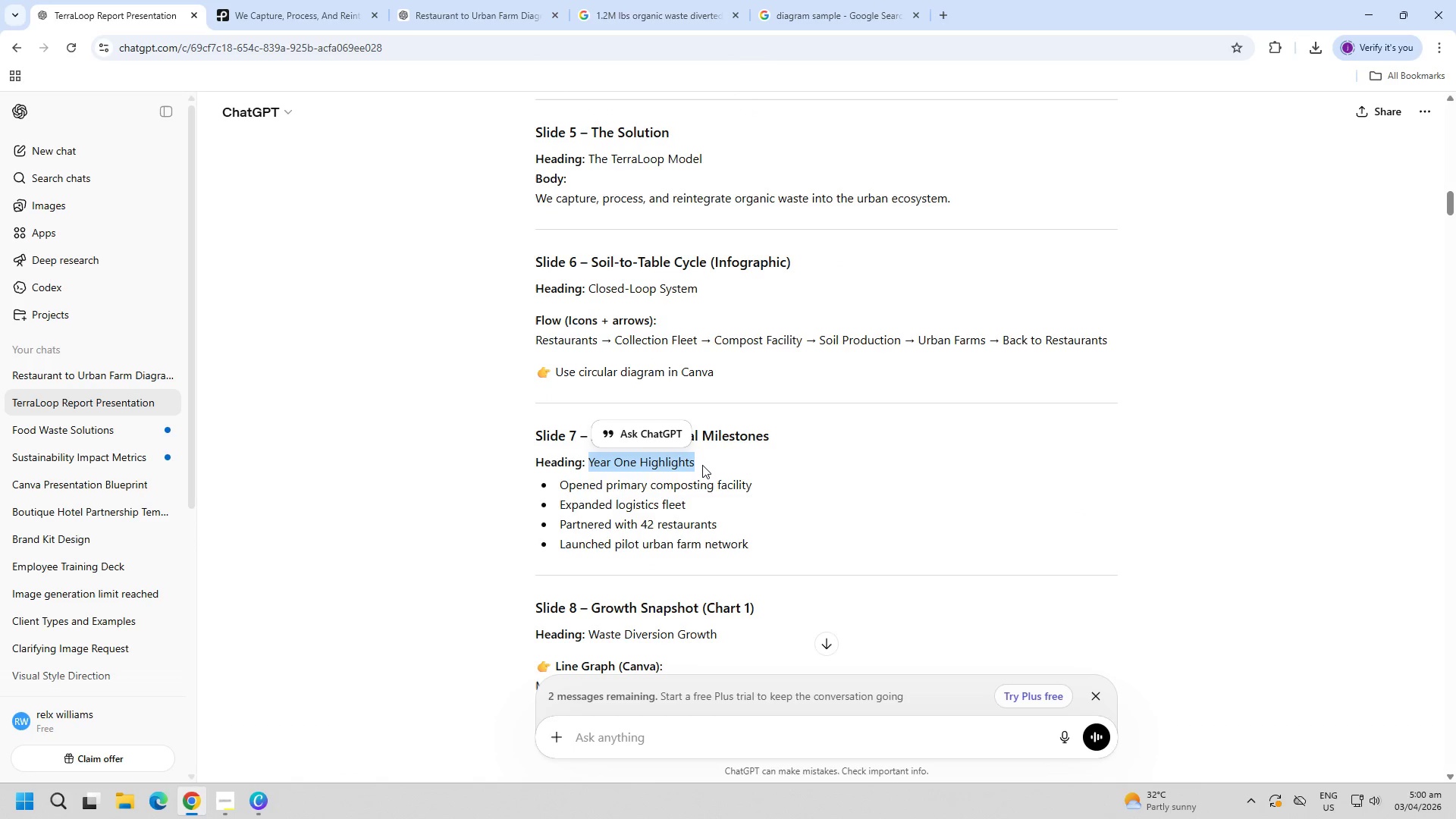 
key(Control+C)
 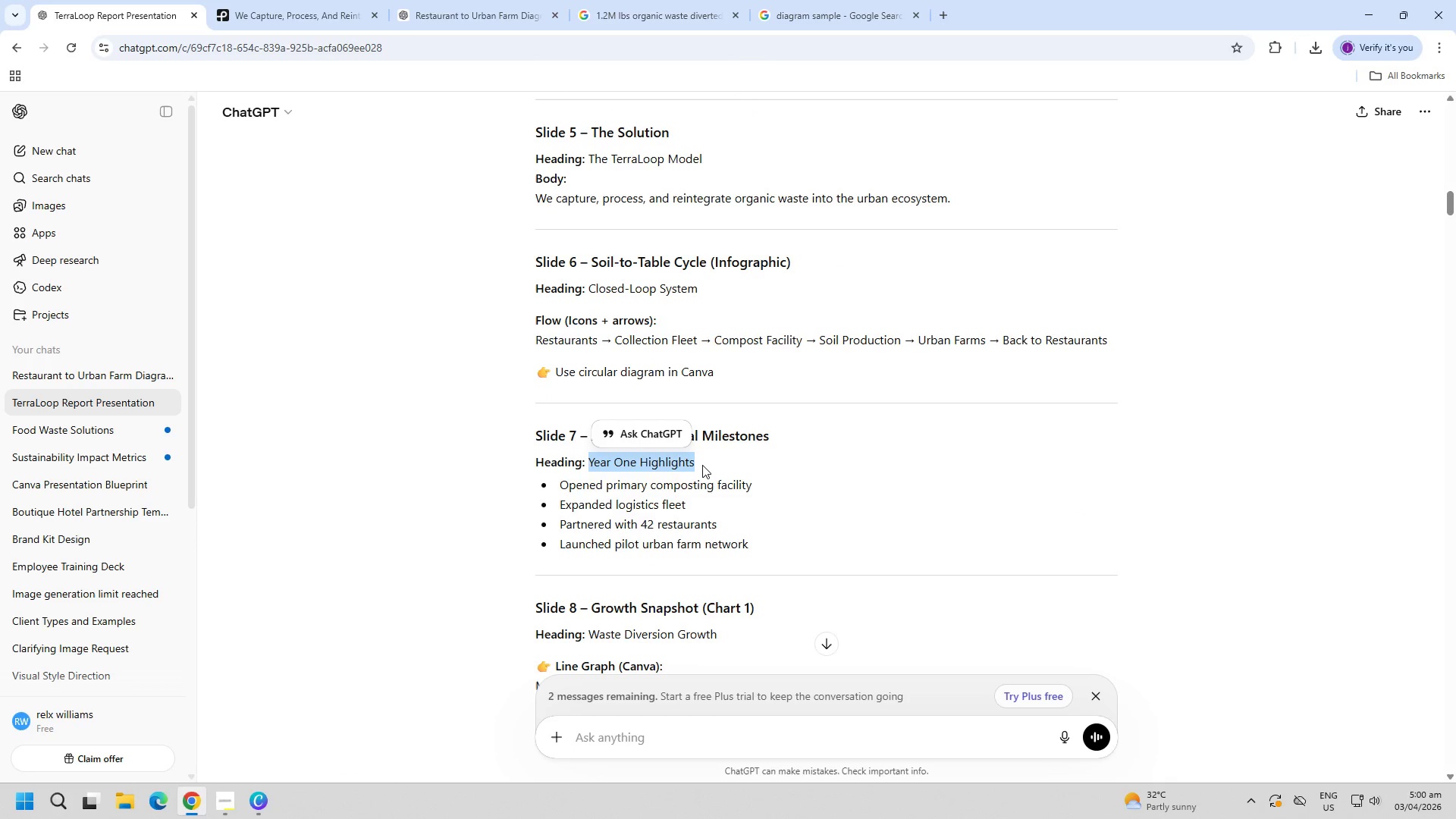 
key(Control+C)
 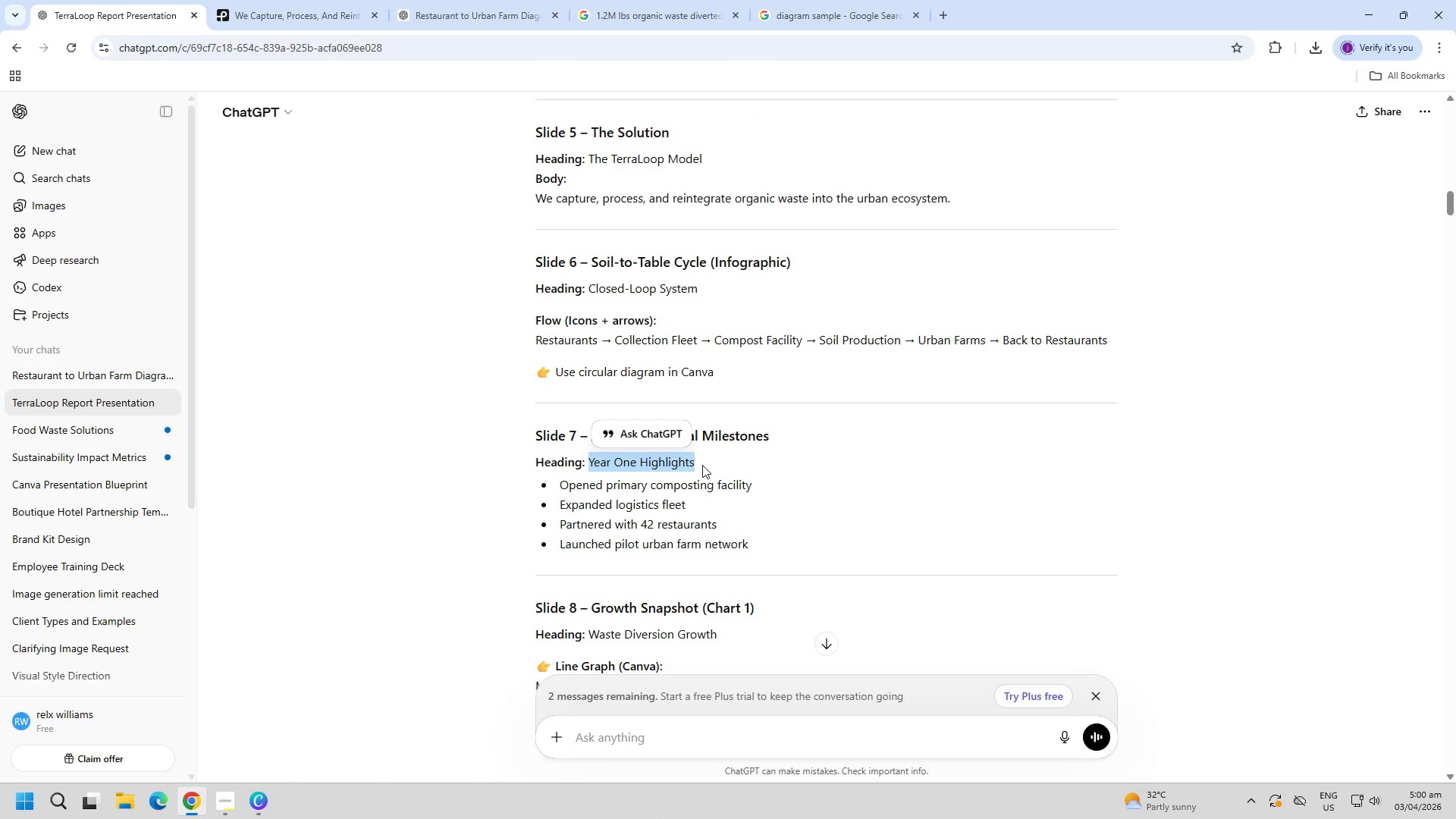 
key(Control+C)
 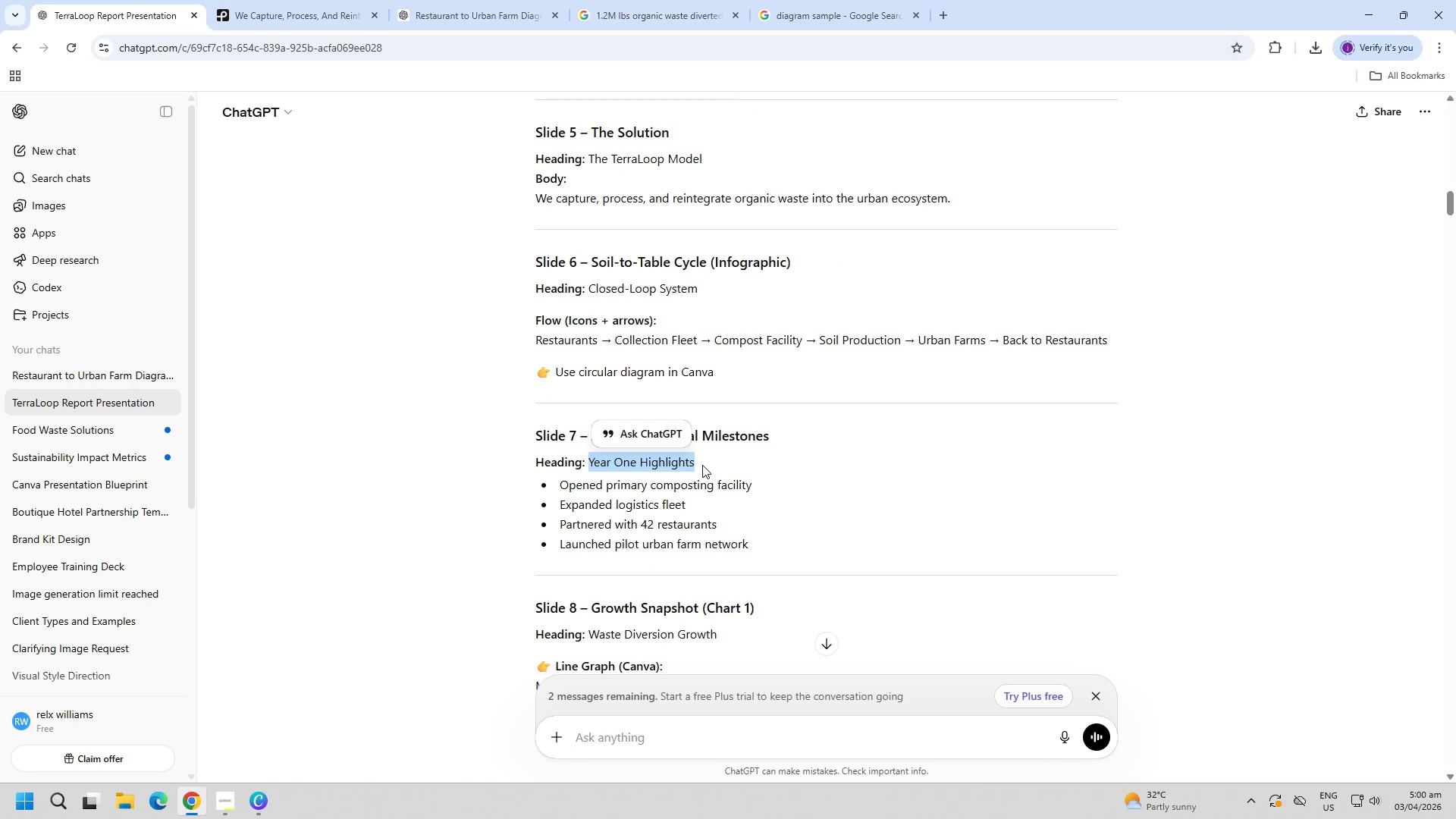 
key(Alt+AltLeft)
 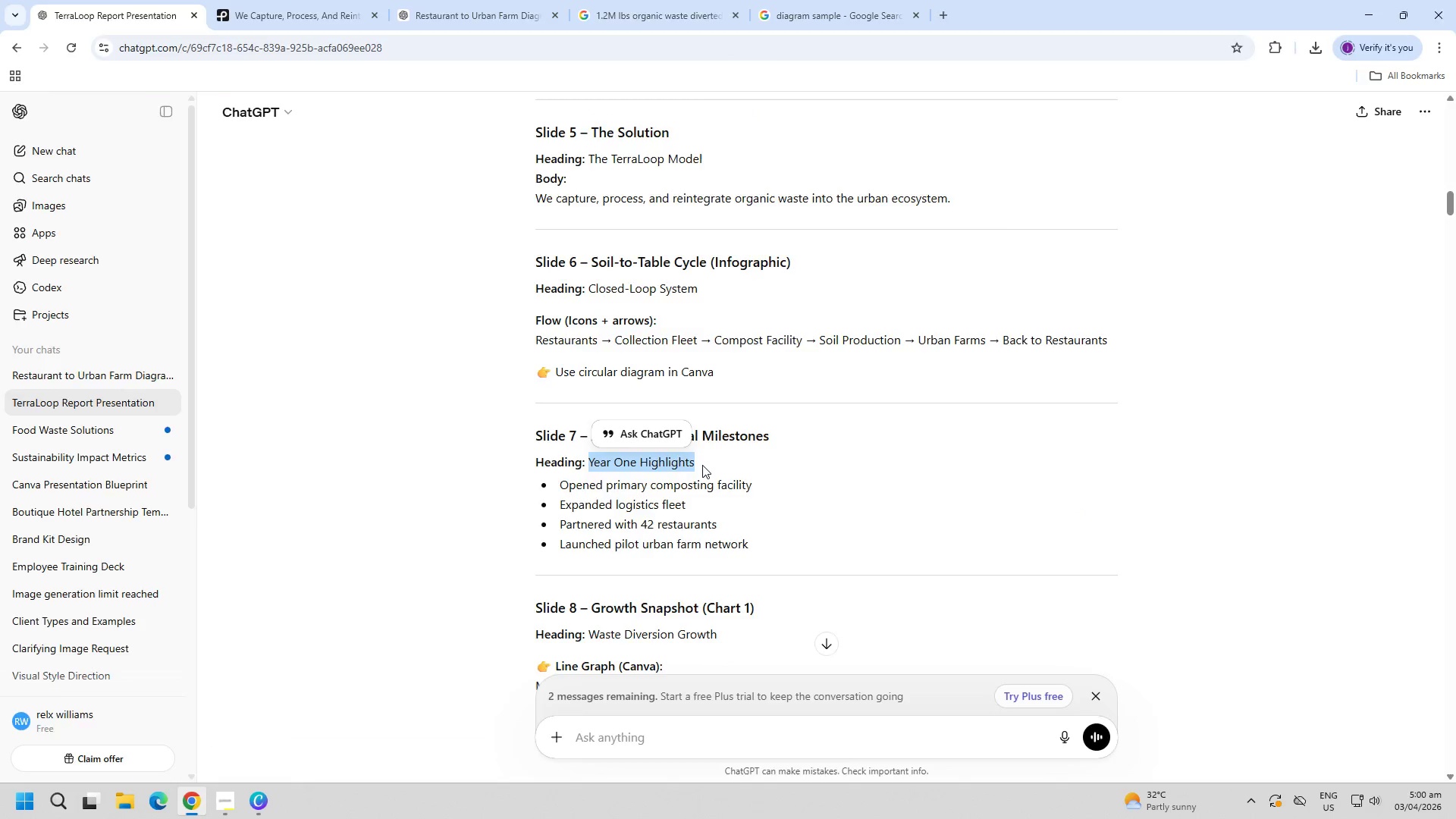 
key(Alt+Tab)
 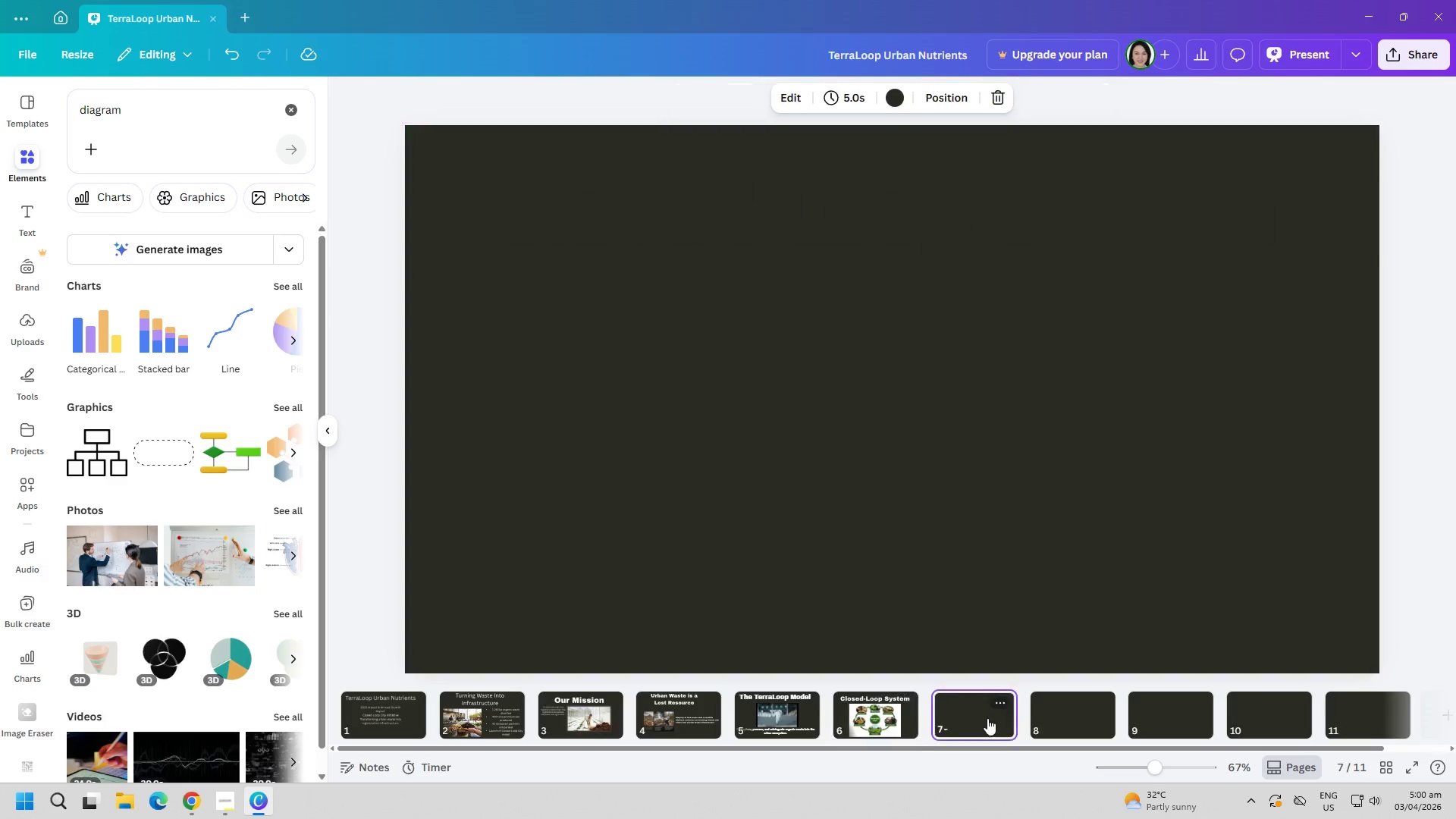 
double_click([691, 350])
 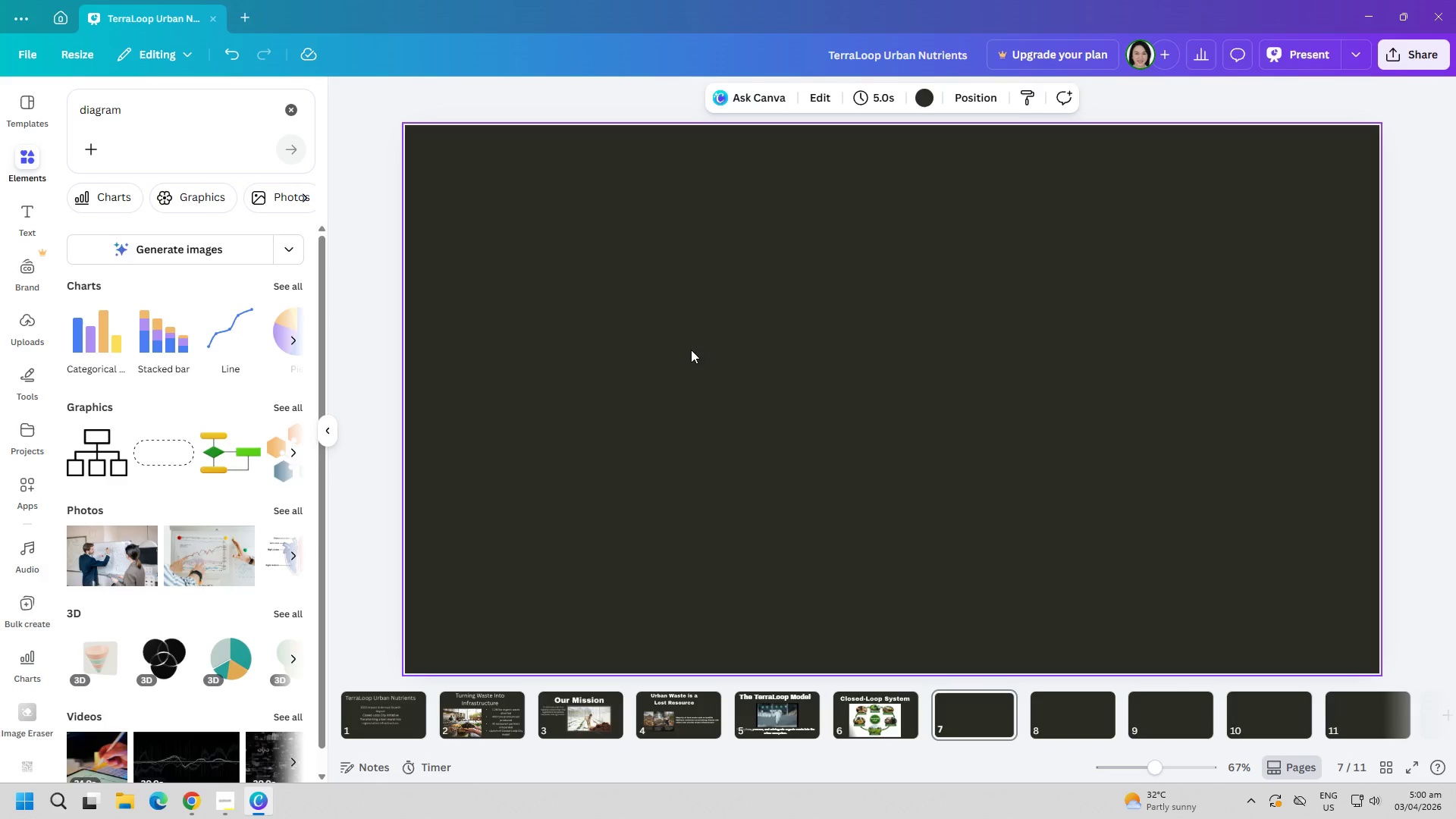 
key(Control+ControlLeft)
 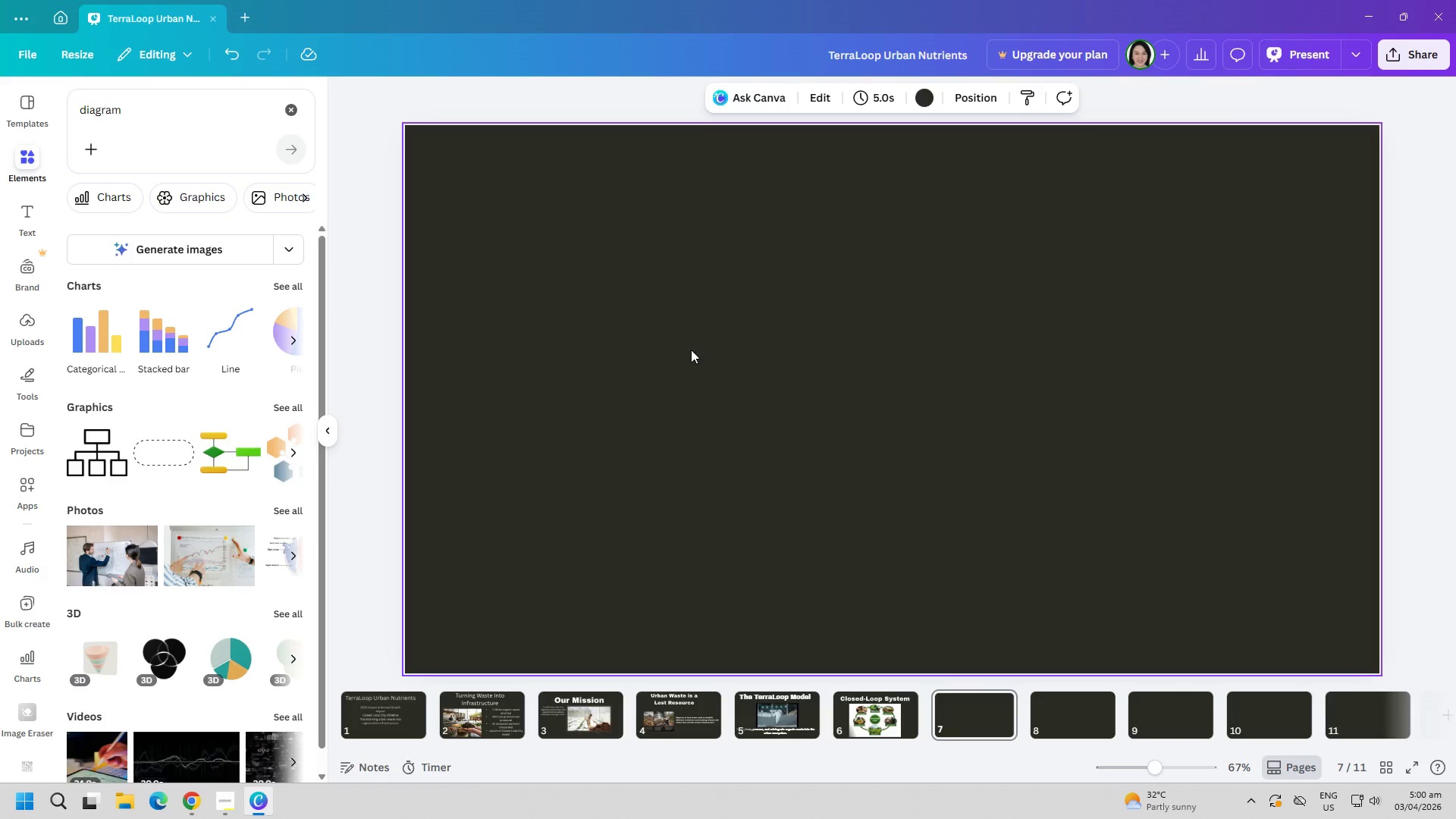 
key(Control+V)
 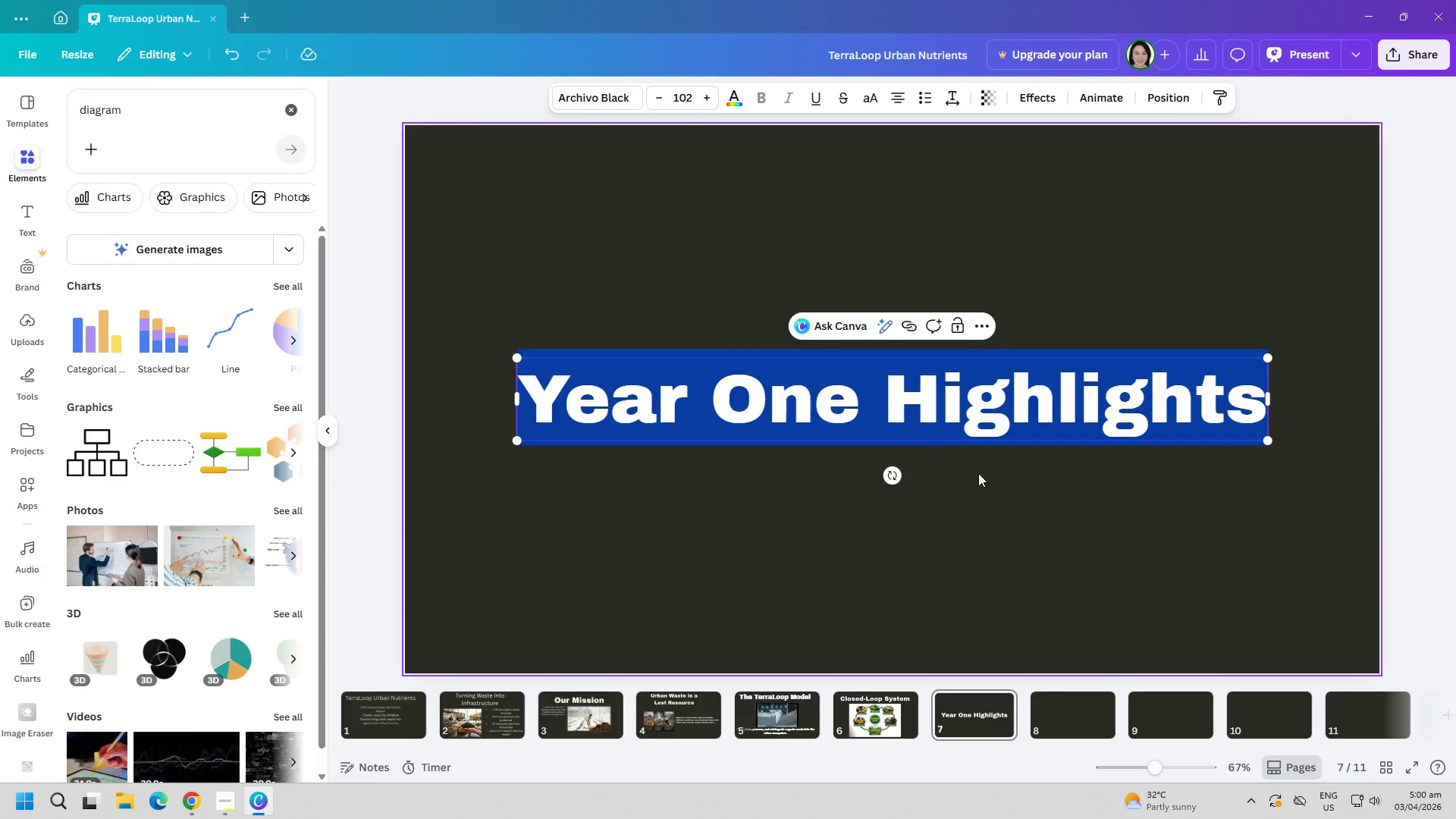 
left_click([915, 530])
 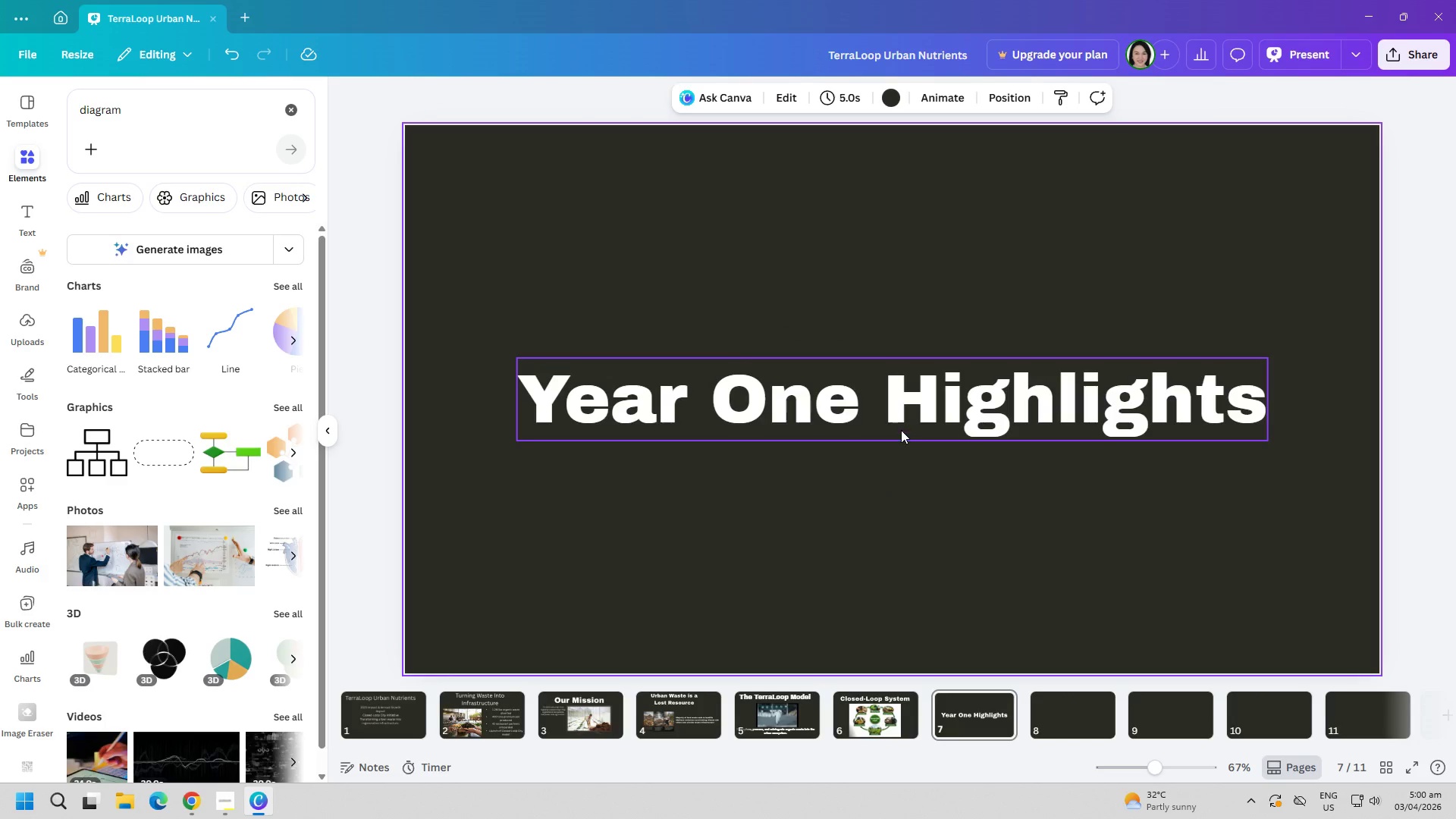 
left_click_drag(start_coordinate=[899, 425], to_coordinate=[895, 262])
 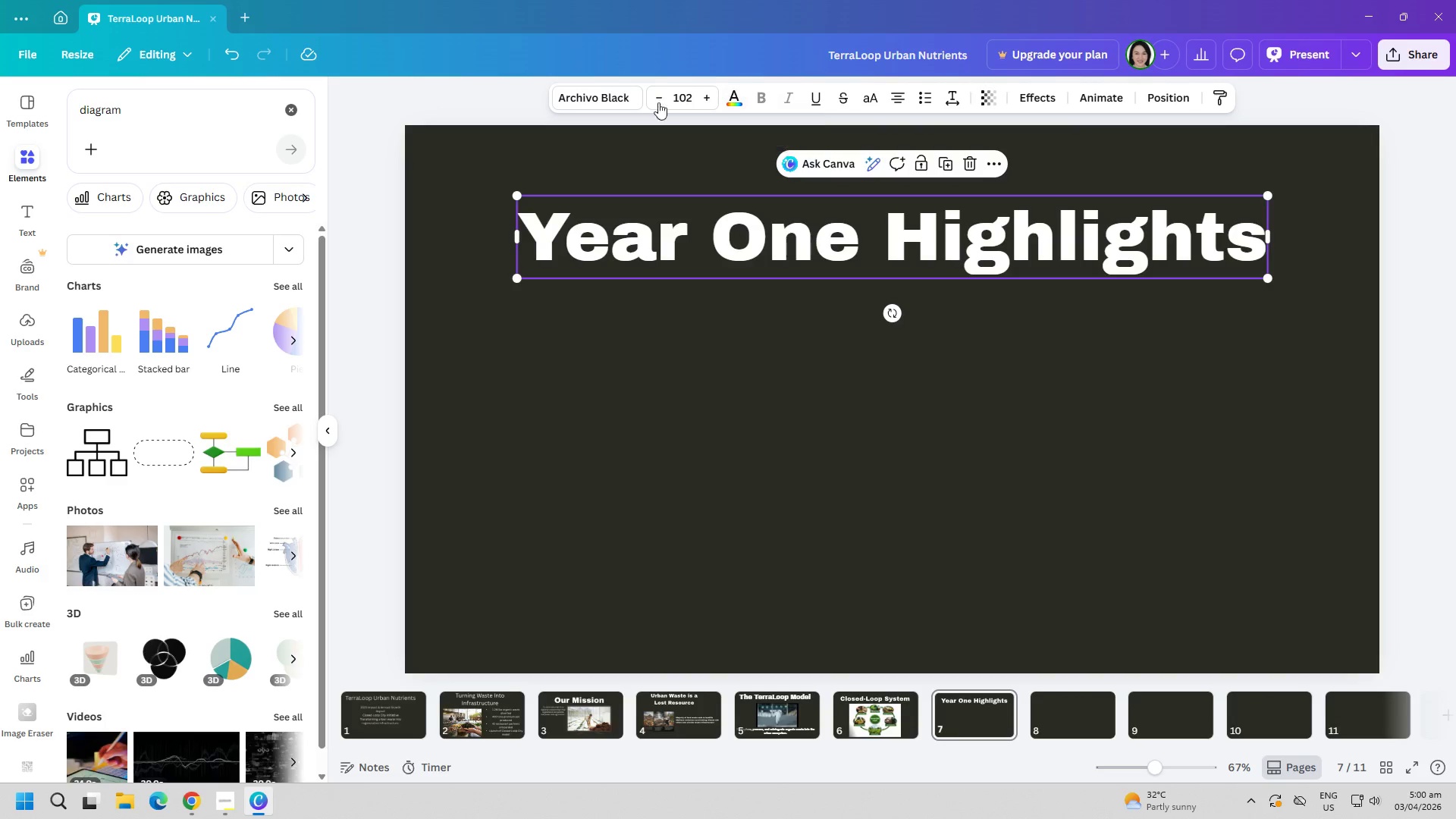 
left_click([617, 93])
 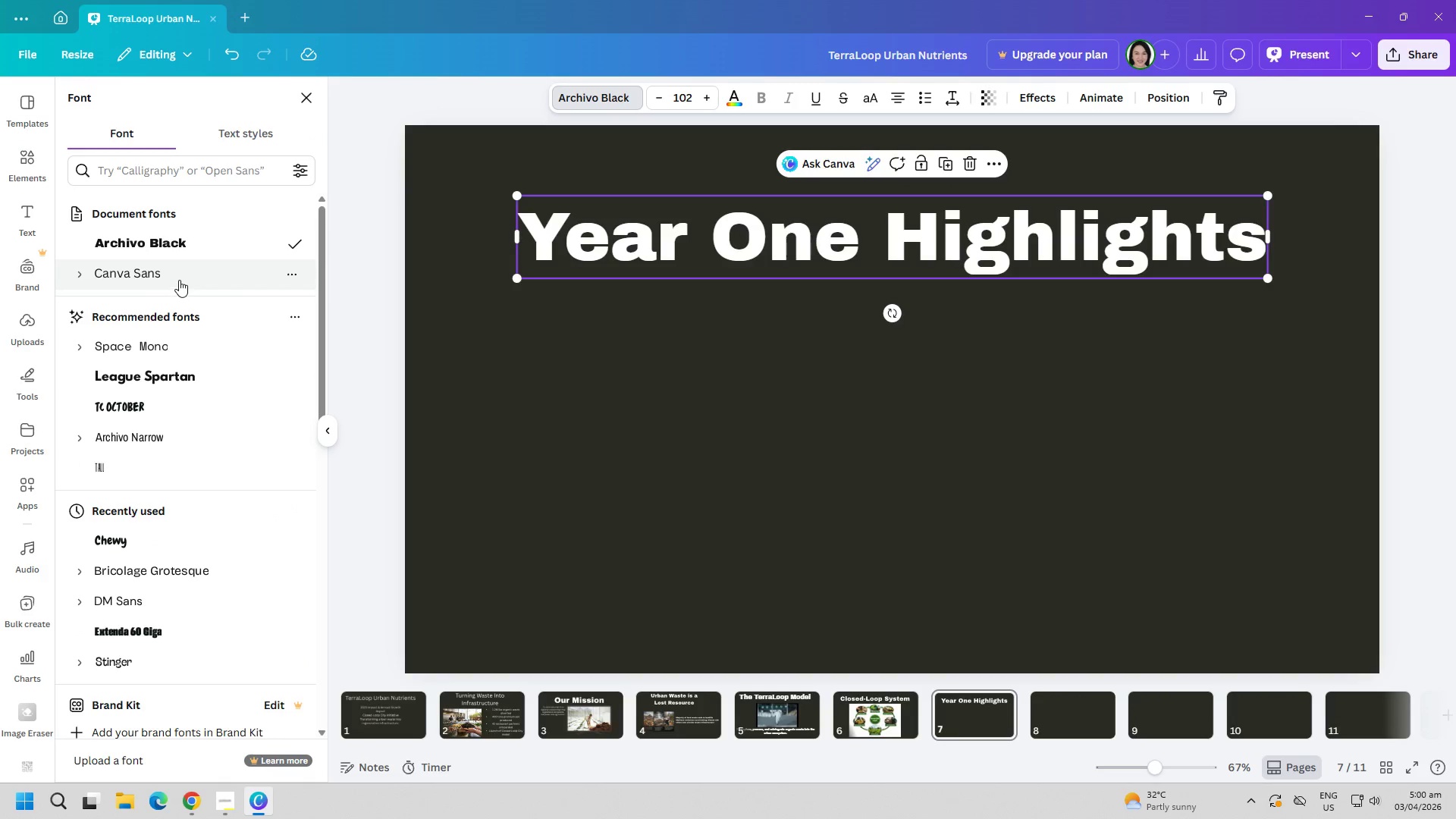 
left_click([174, 246])
 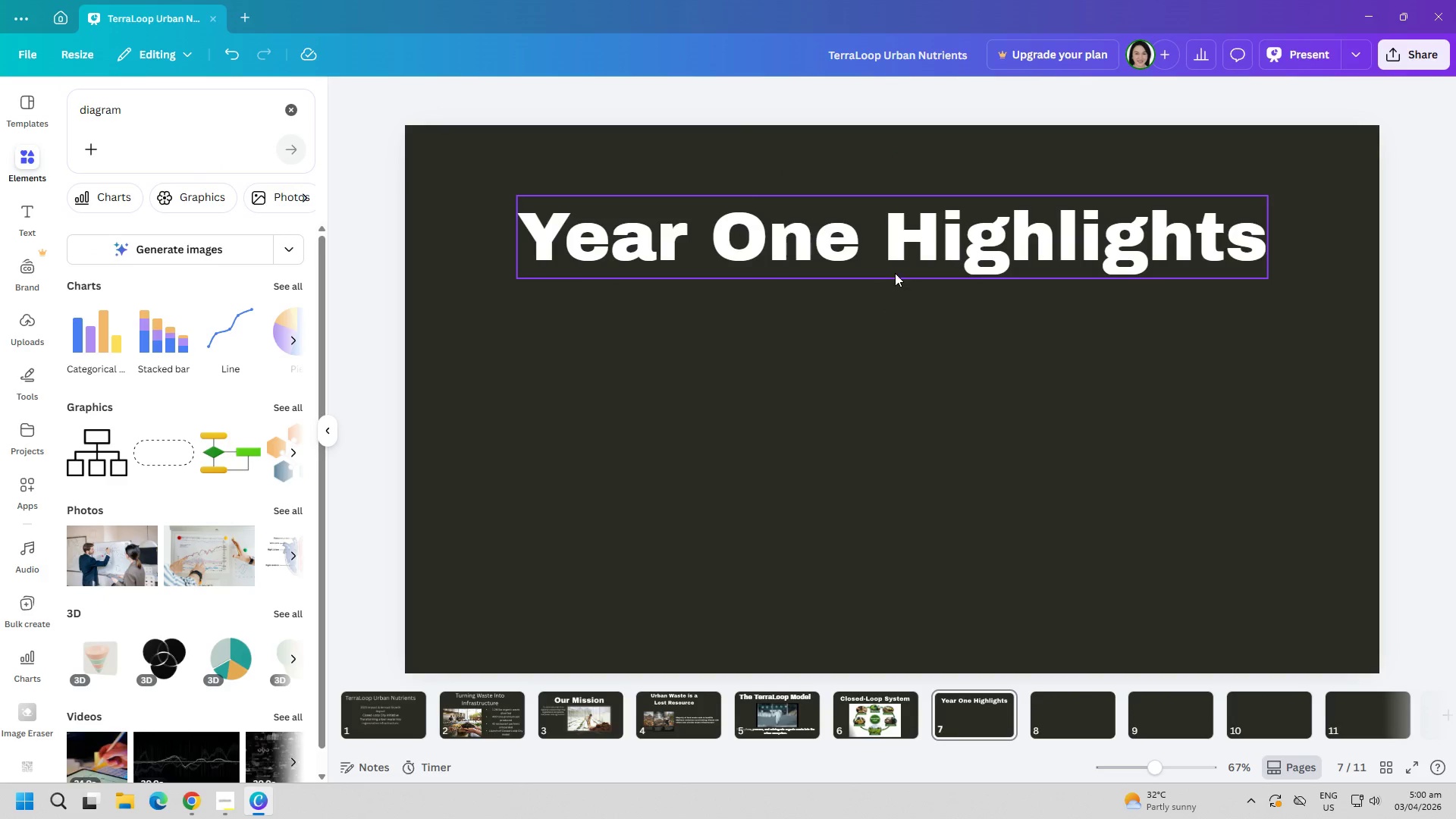 
left_click_drag(start_coordinate=[900, 242], to_coordinate=[905, 228])
 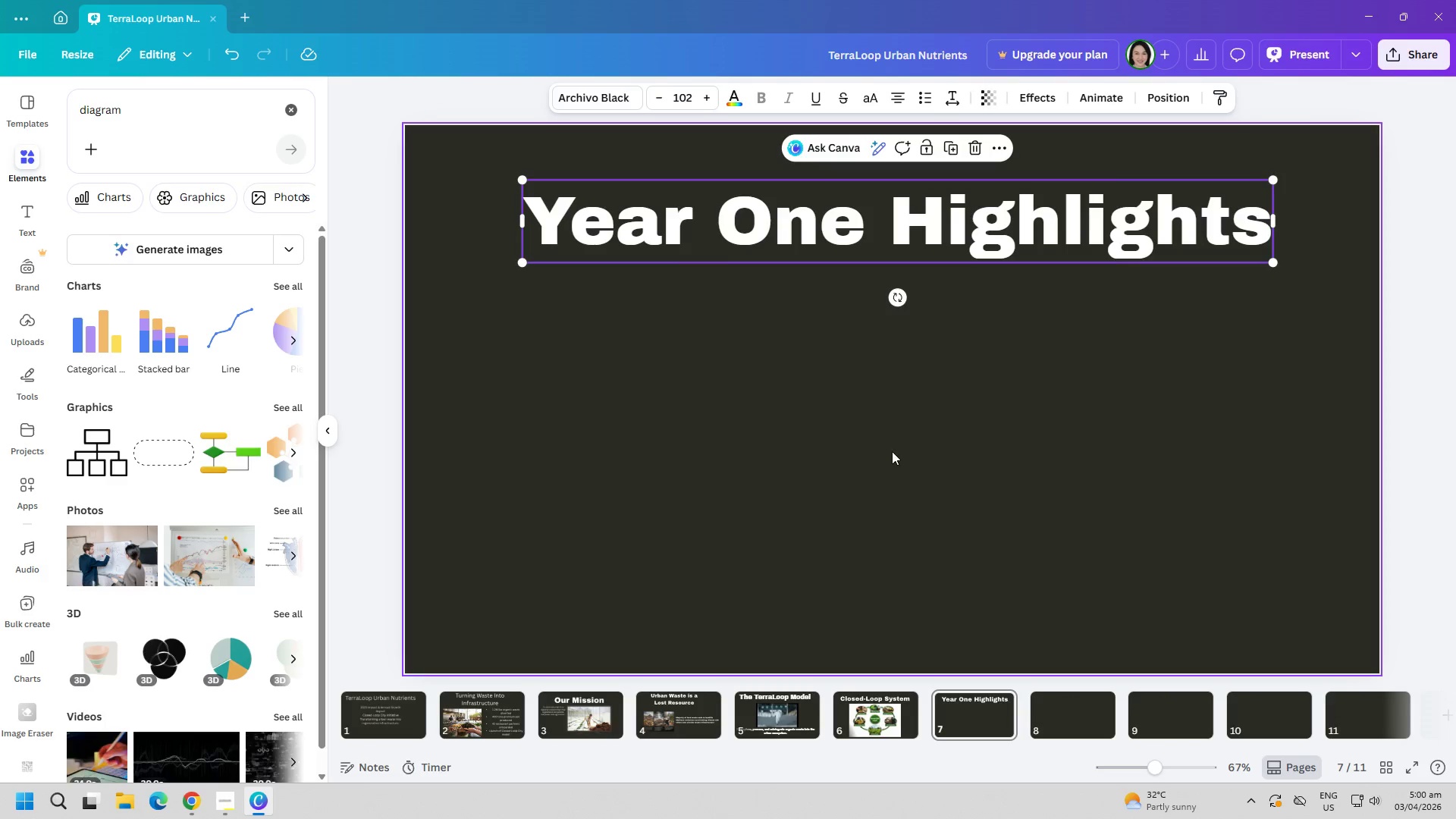 
left_click([892, 451])
 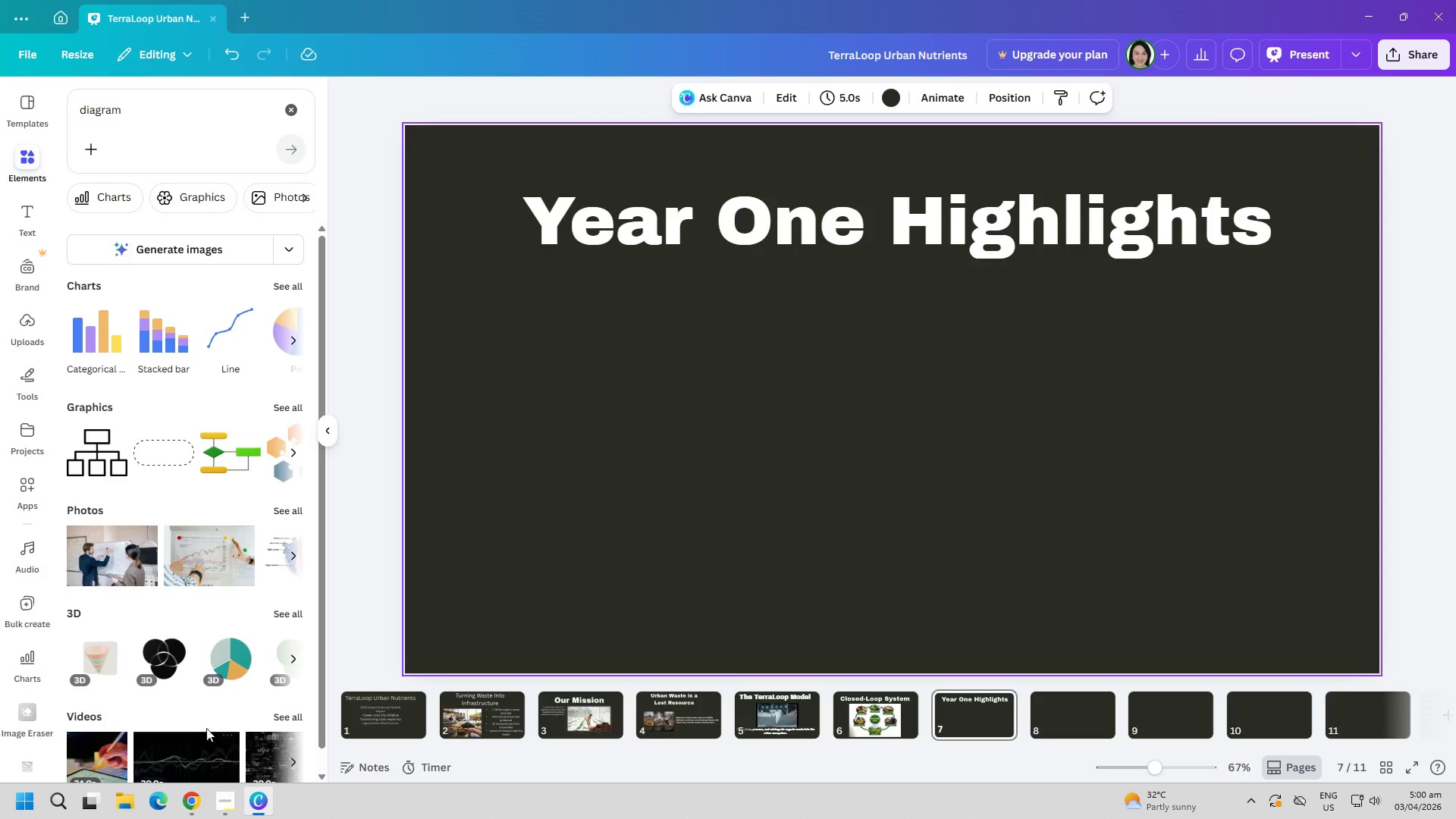 
left_click([196, 787])
 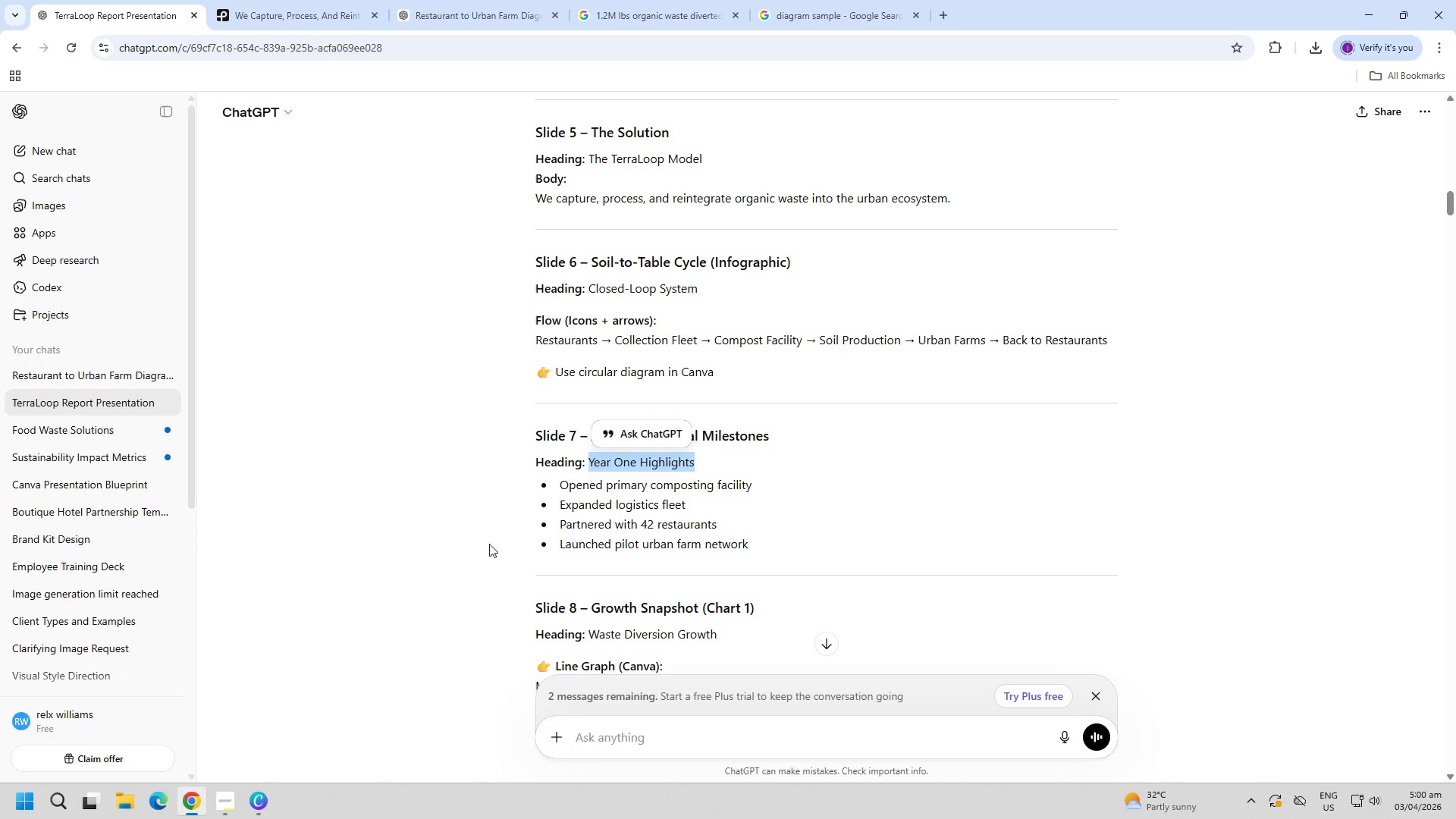 
left_click([421, 542])
 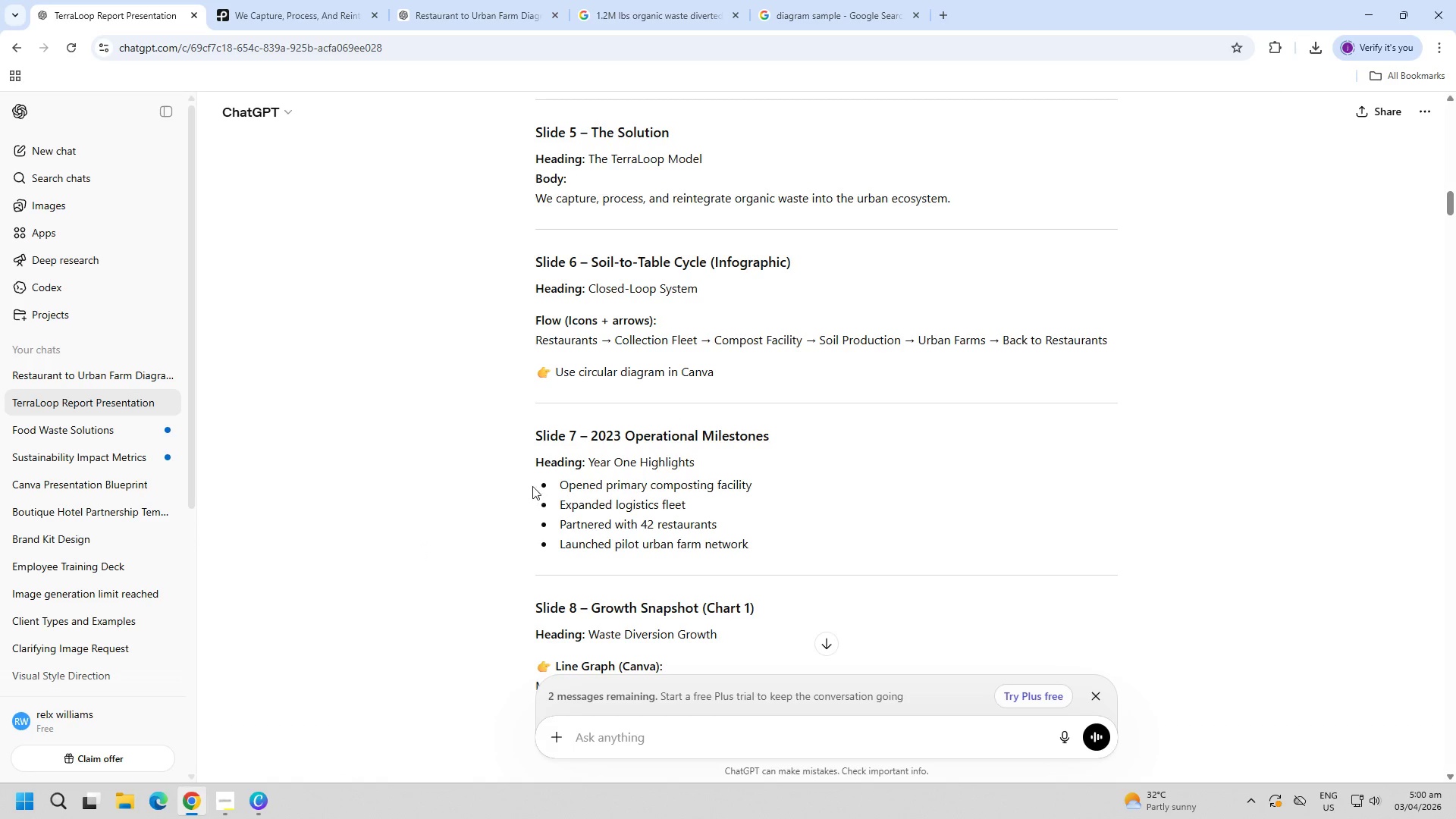 
left_click_drag(start_coordinate=[529, 481], to_coordinate=[780, 538])
 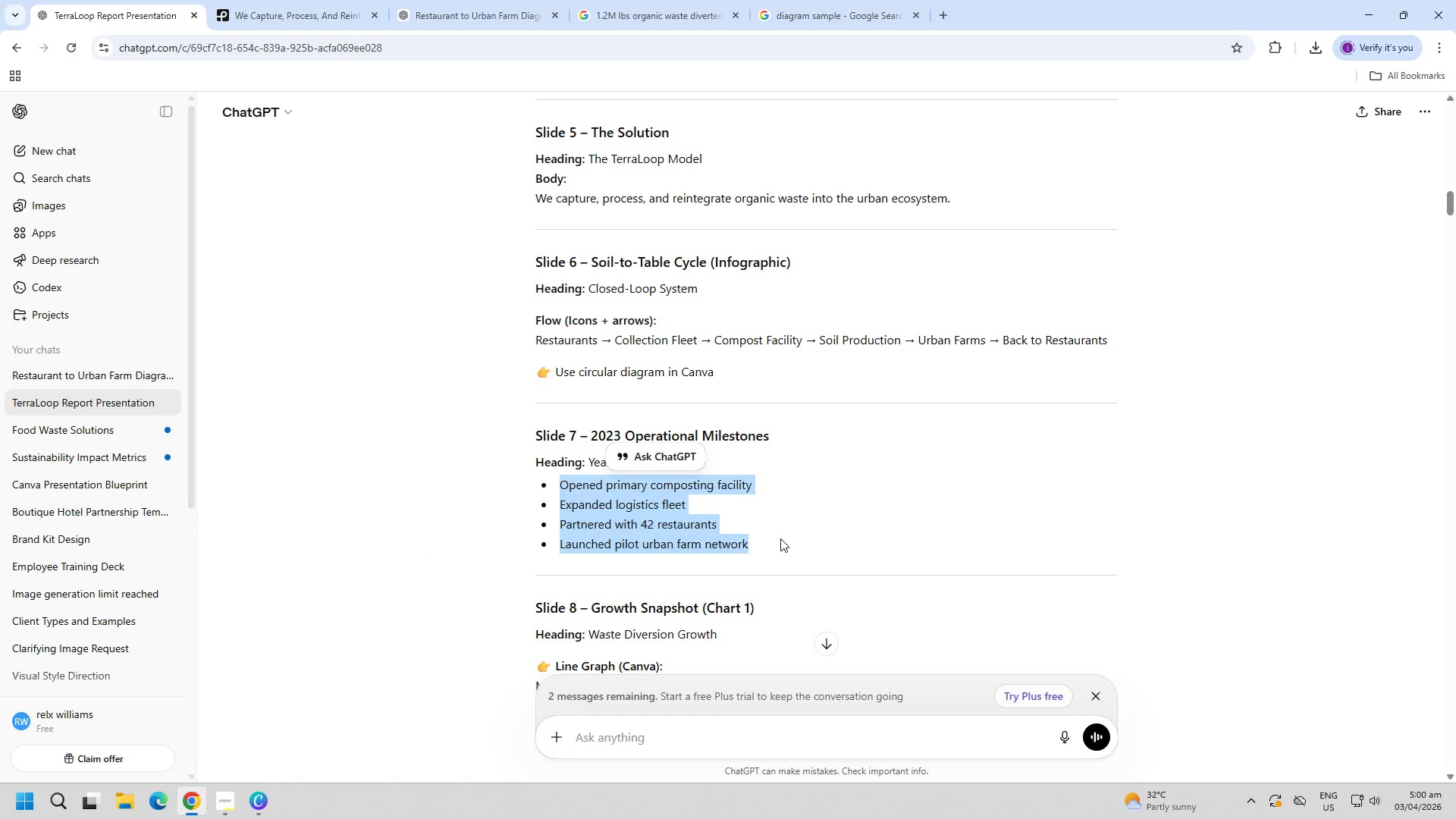 
key(Control+C)
 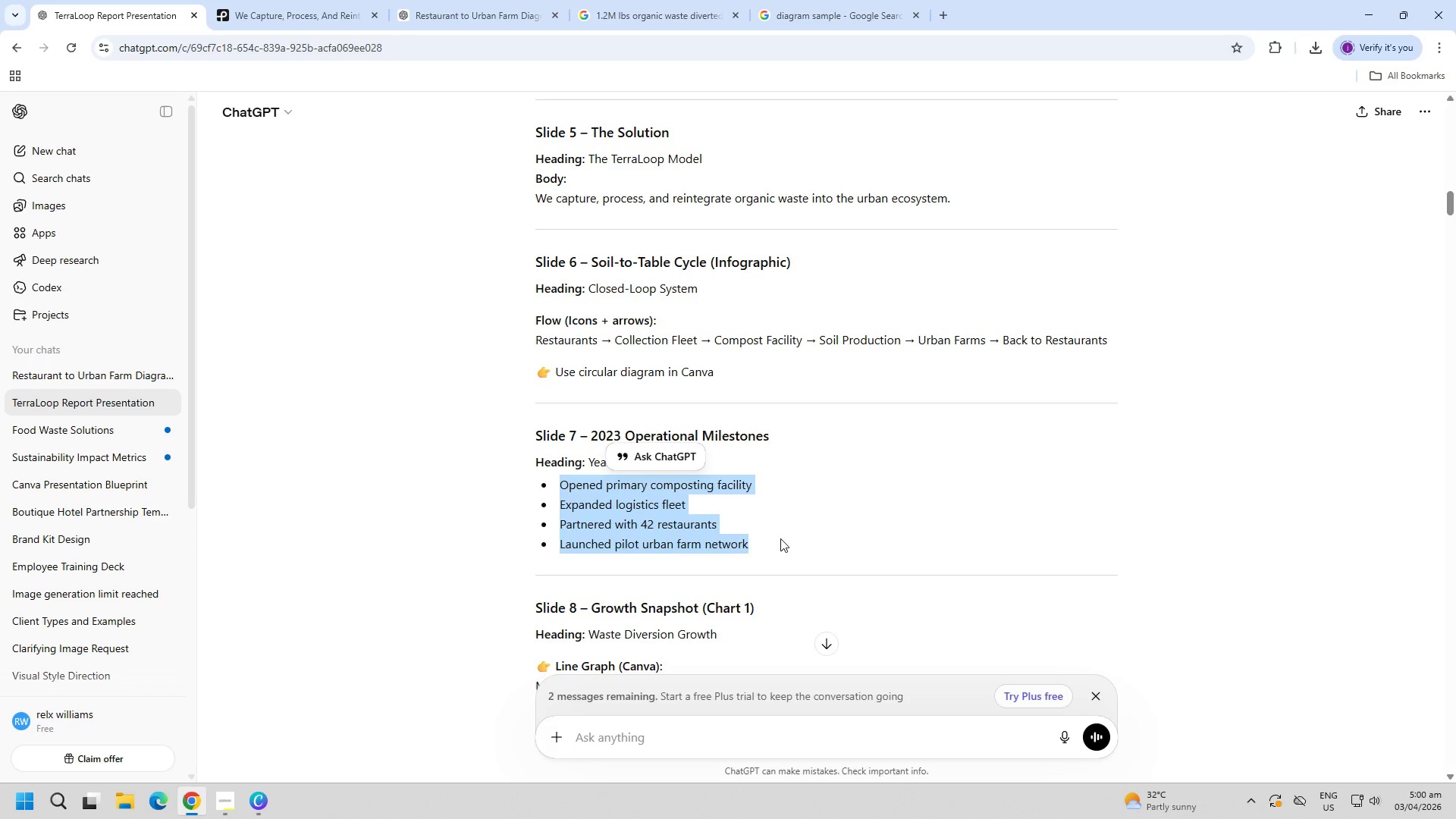 
key(Control+C)
 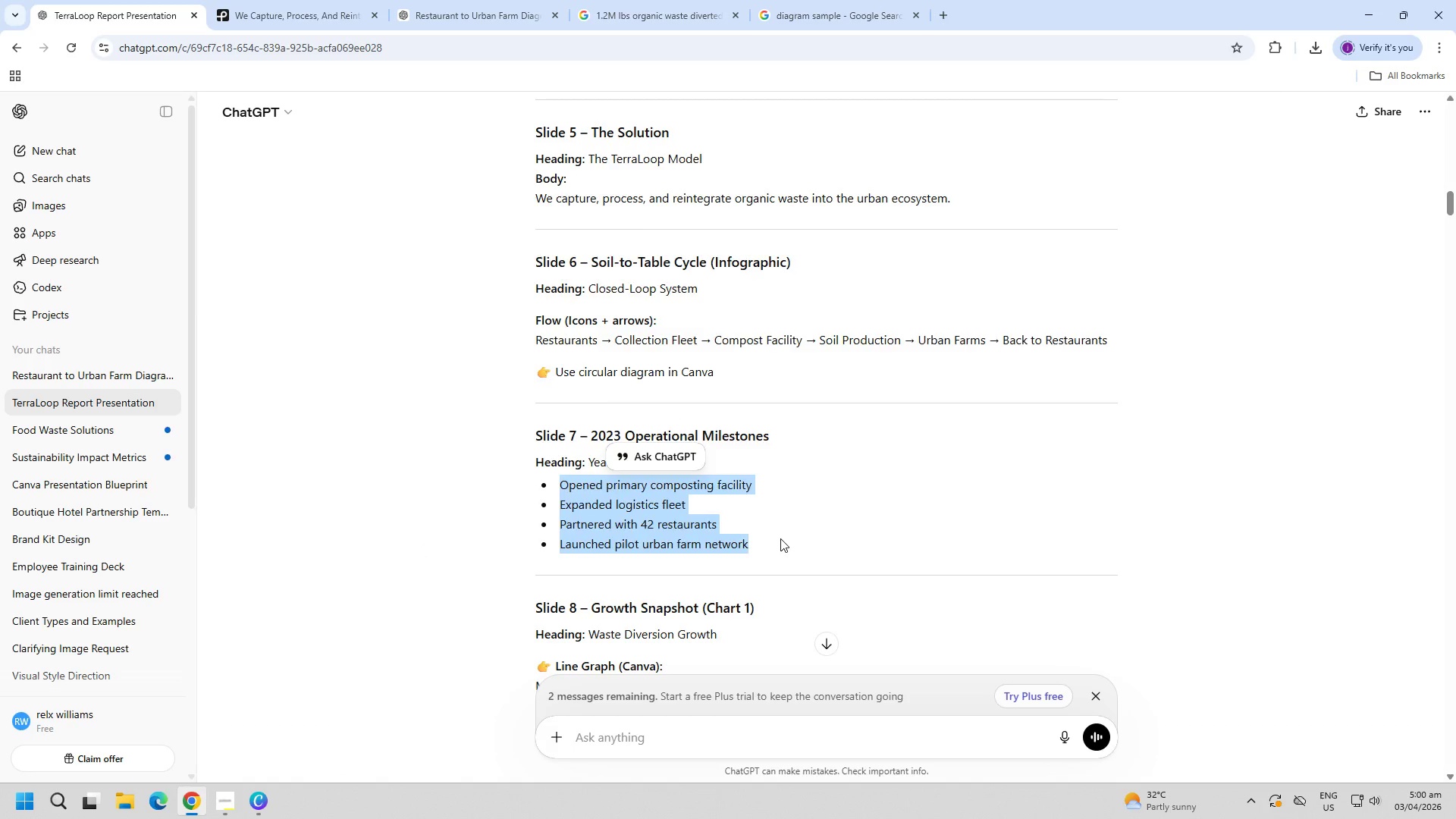 
key(Alt+AltLeft)
 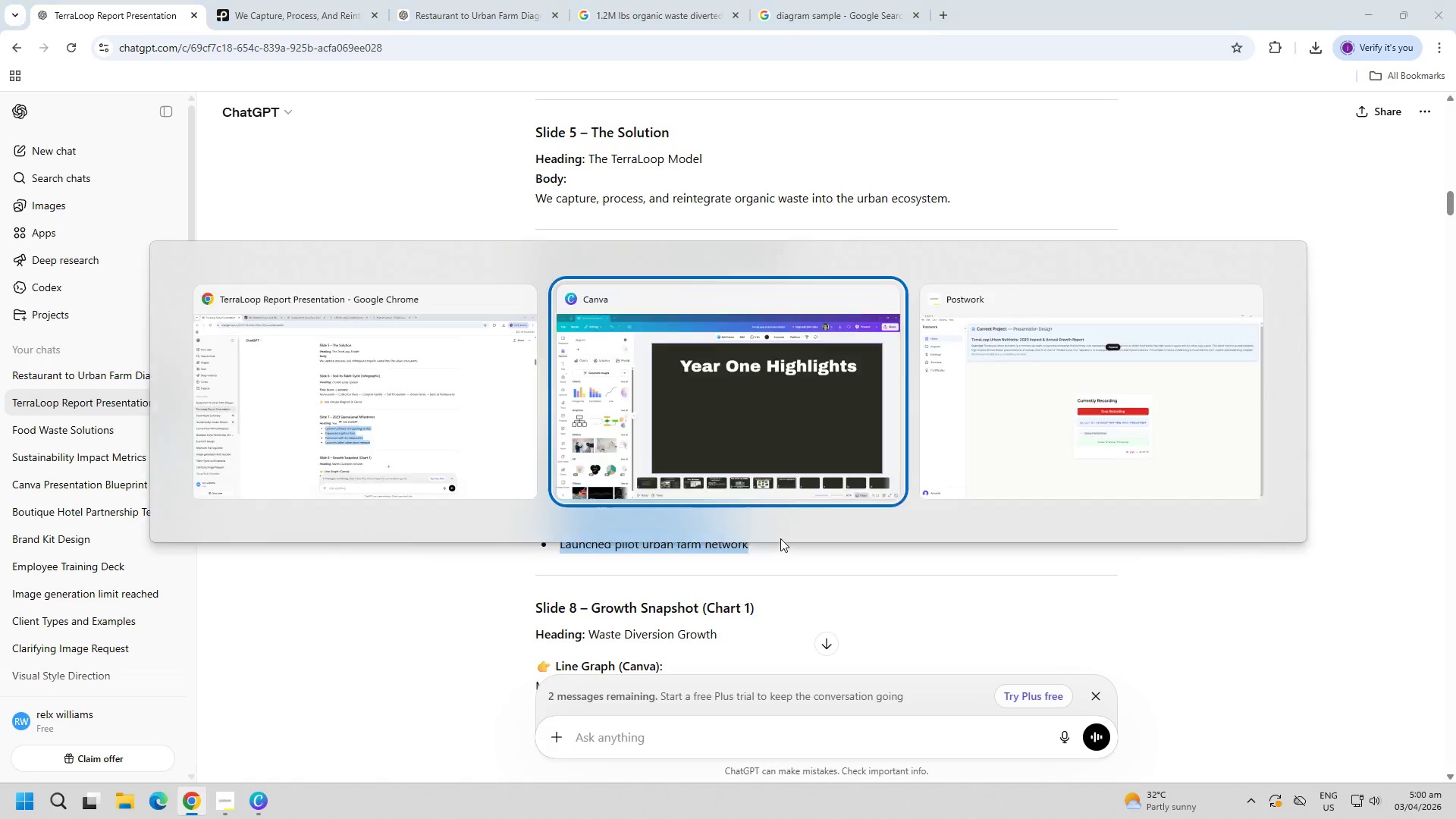 
key(Alt+Tab)
 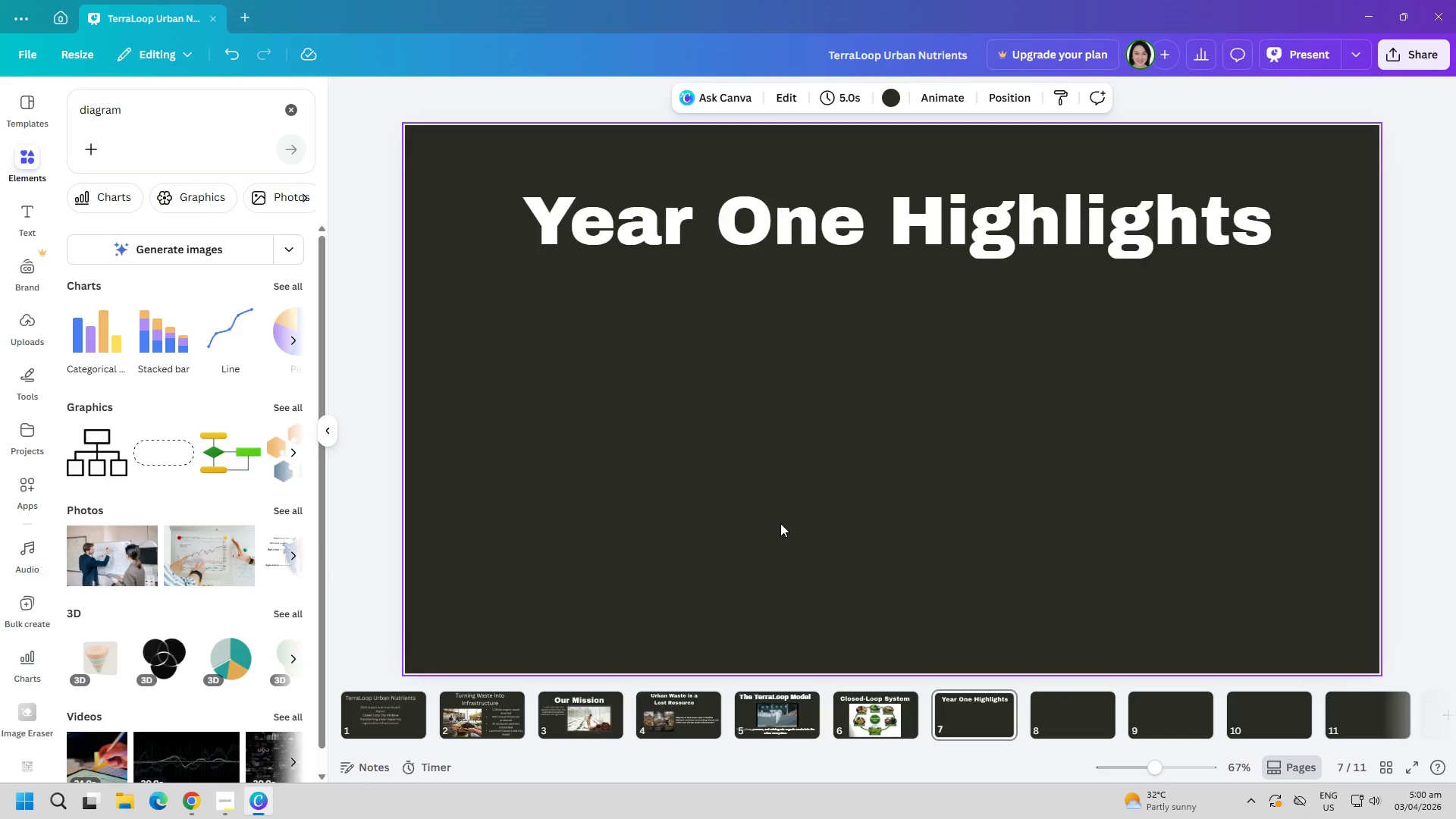 
left_click([780, 523])
 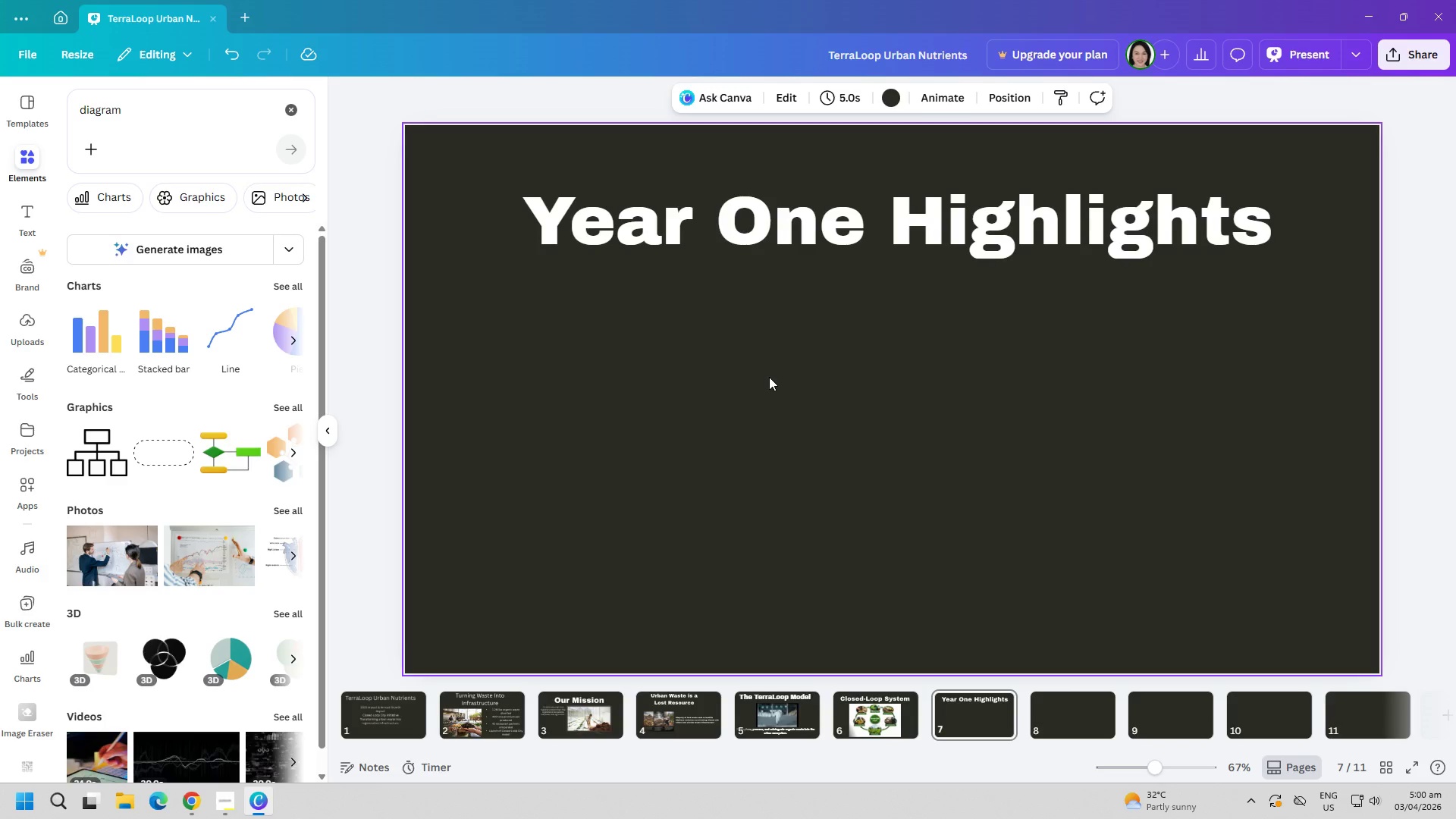 
left_click([769, 375])
 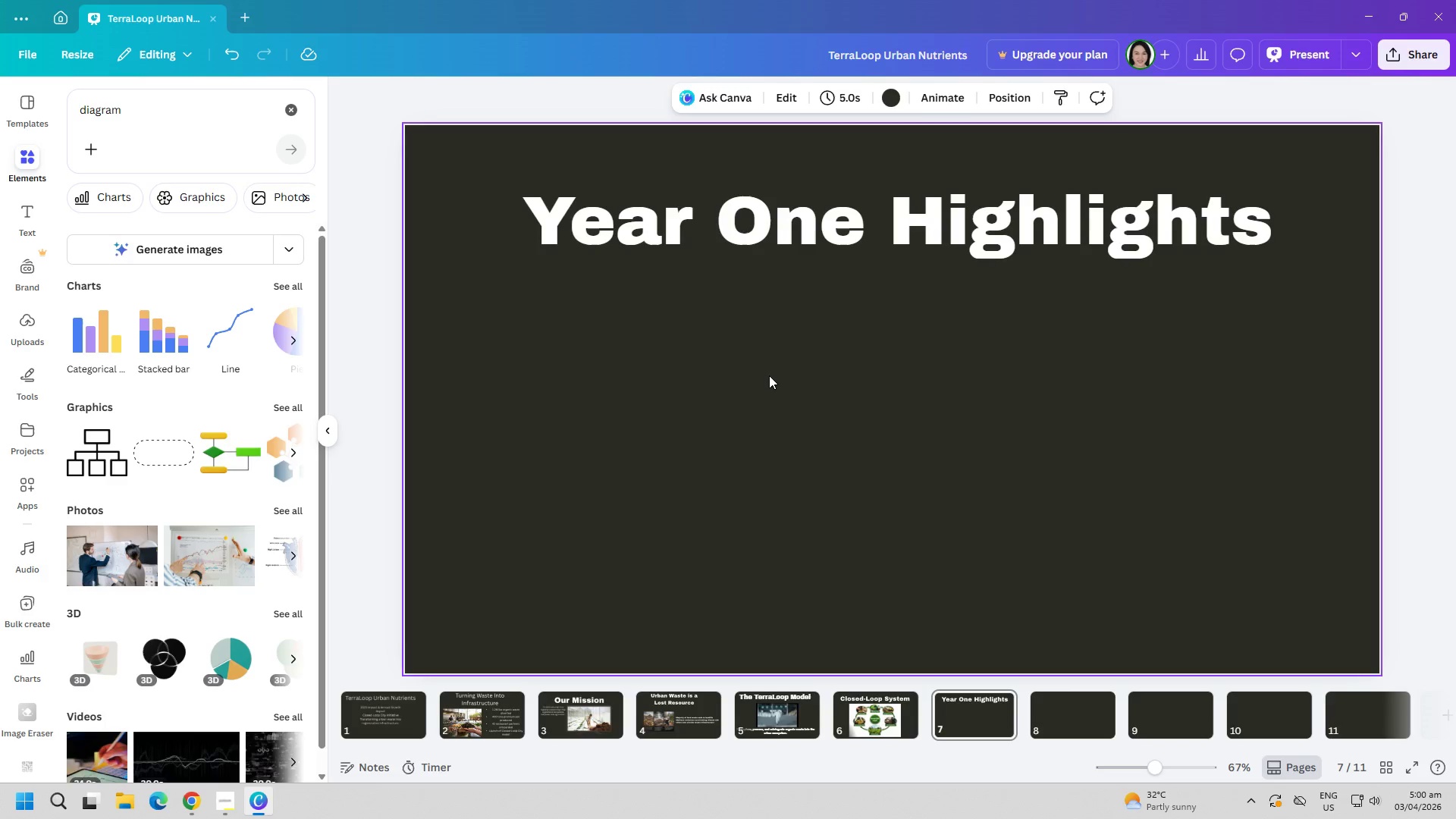 
key(Control+ControlLeft)
 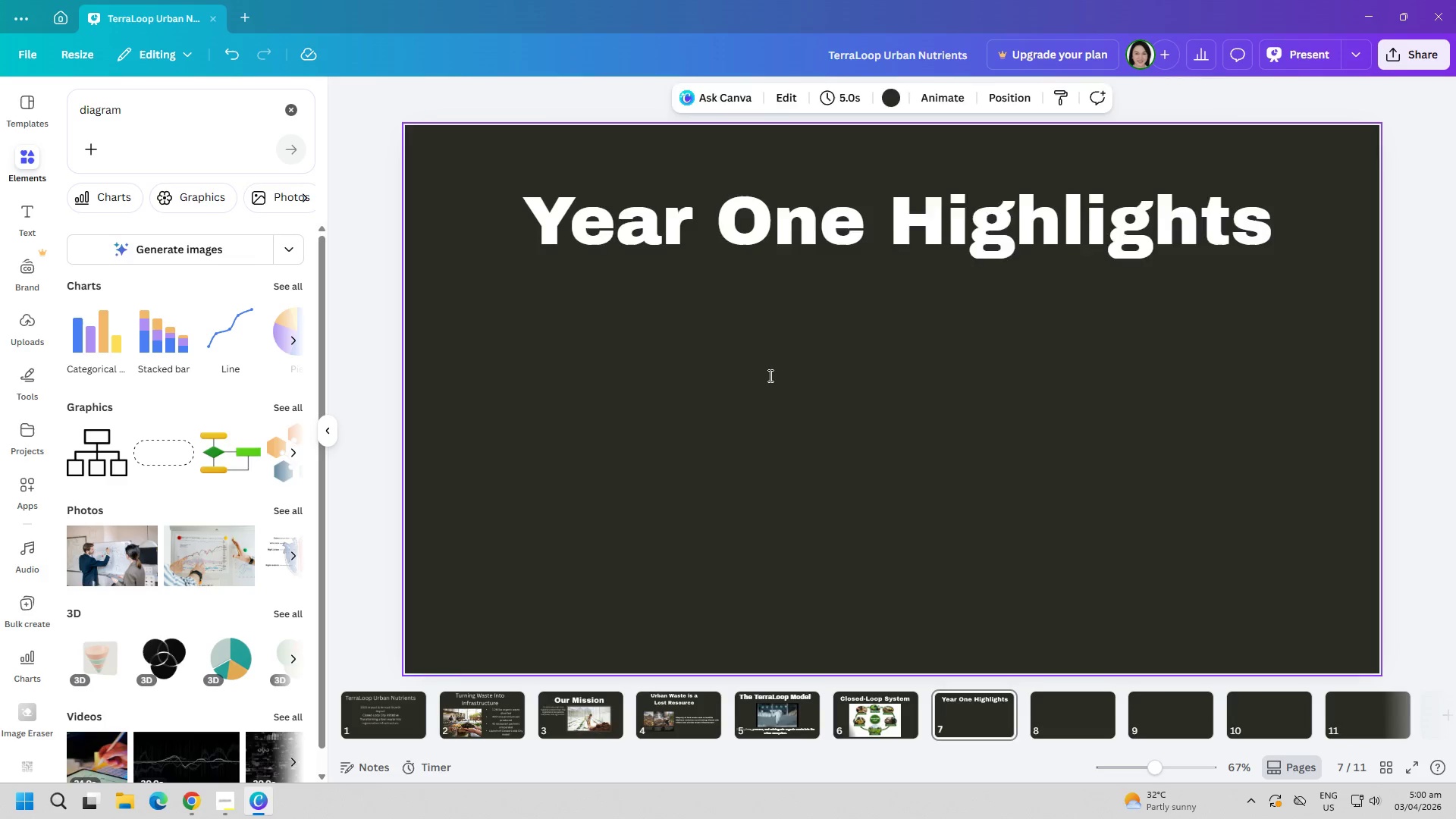 
key(Control+V)
 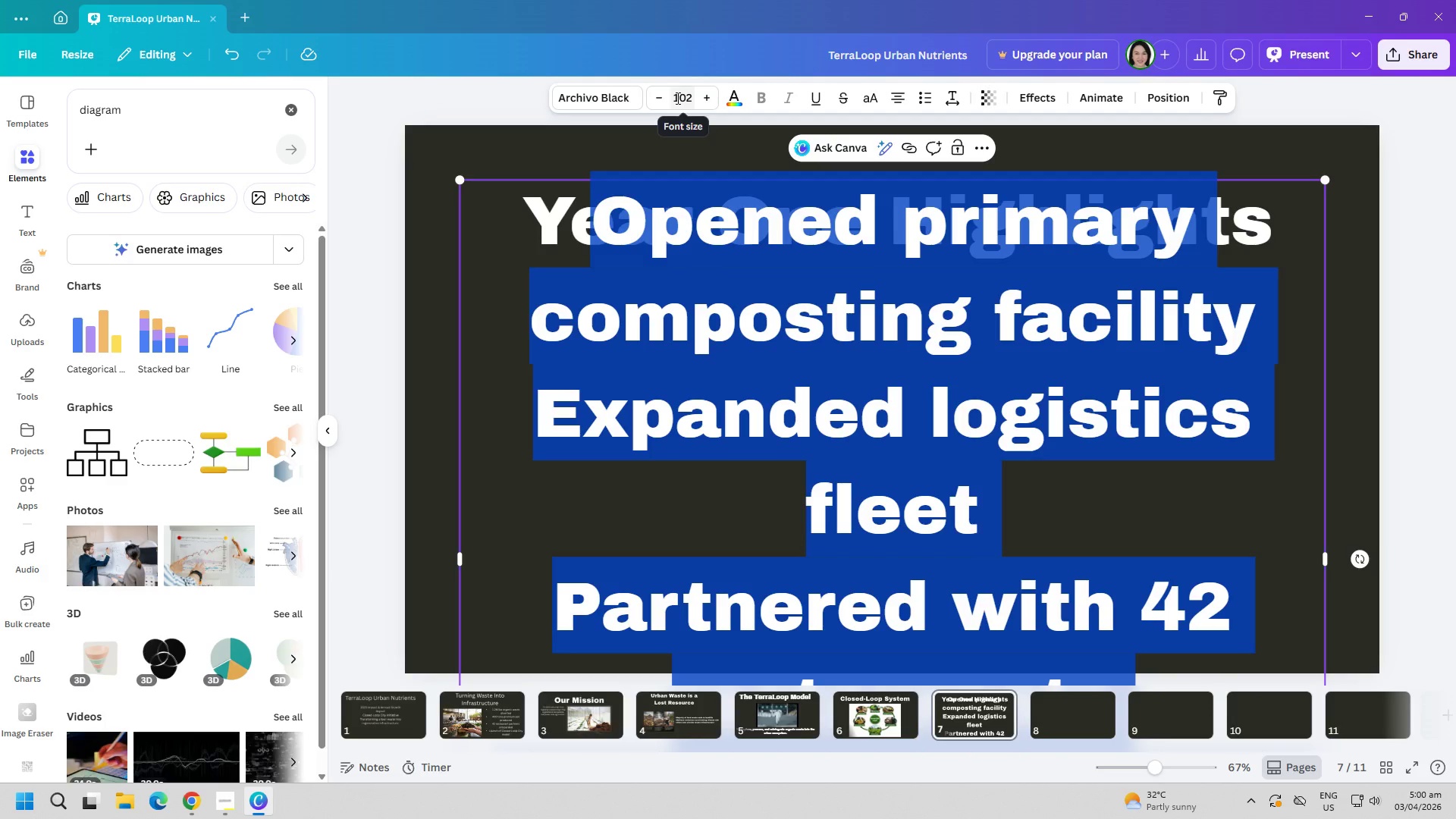 
left_click([676, 98])
 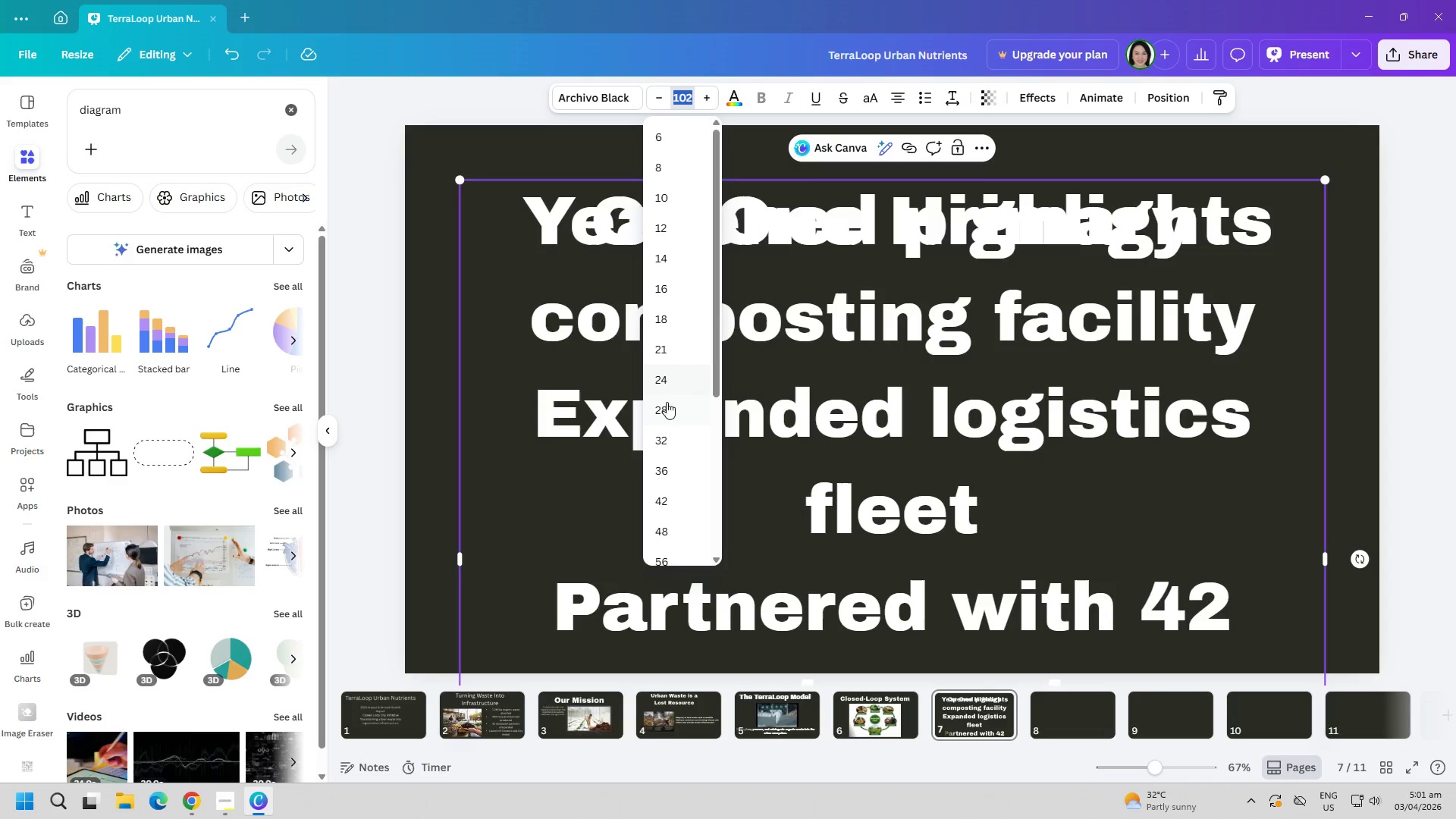 
left_click([664, 439])
 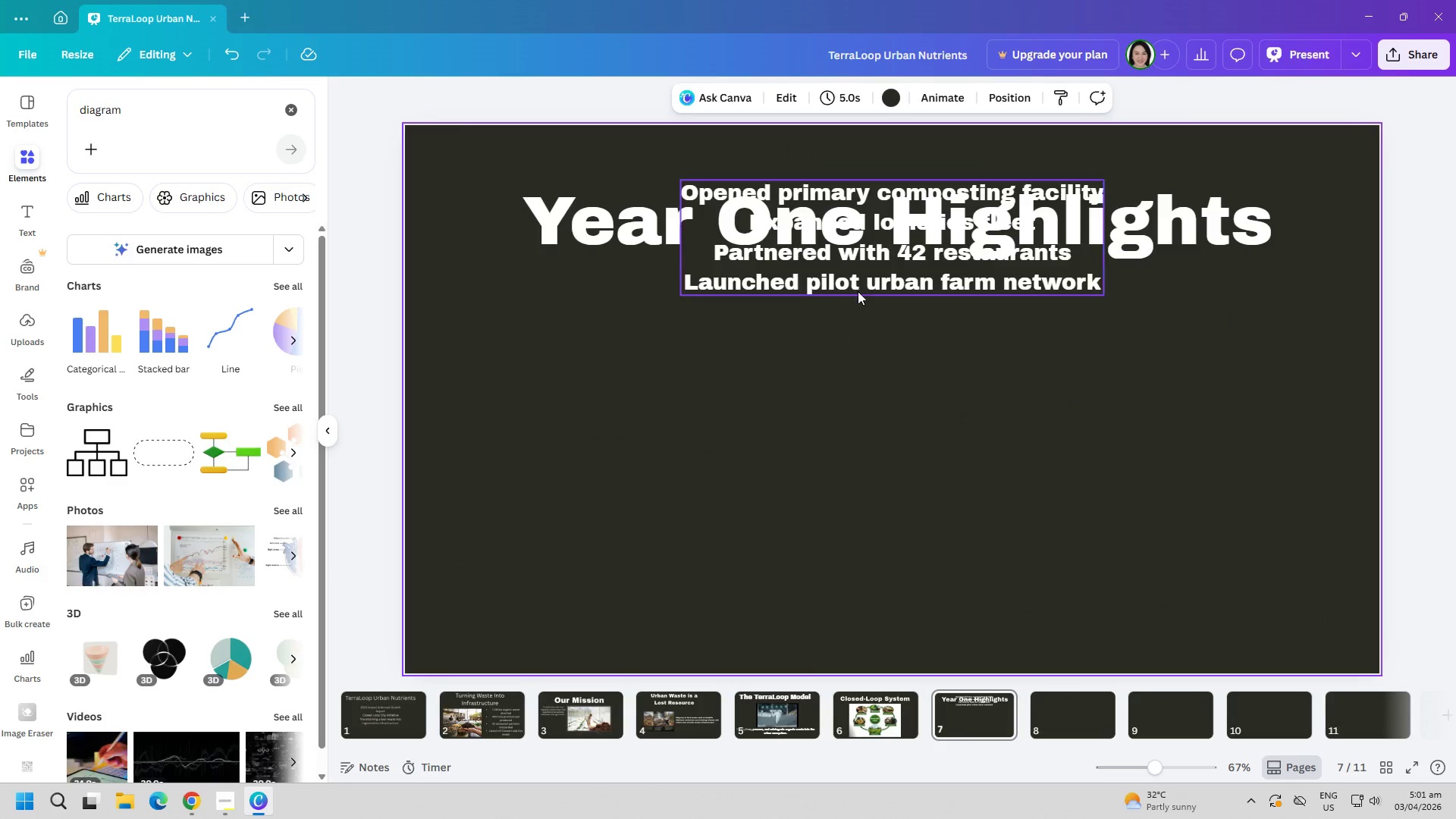 
left_click_drag(start_coordinate=[862, 280], to_coordinate=[990, 450])
 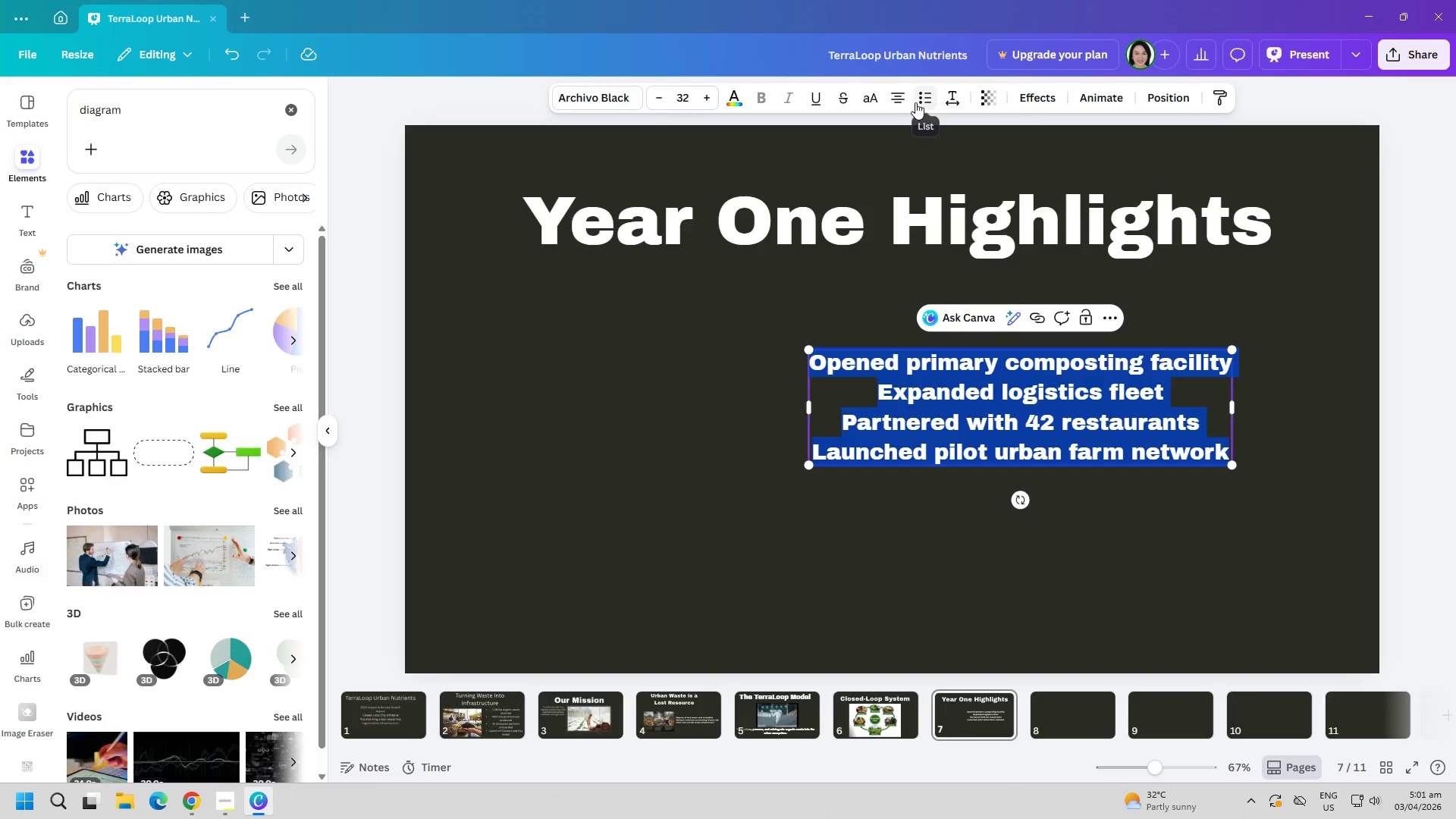 
left_click([897, 99])
 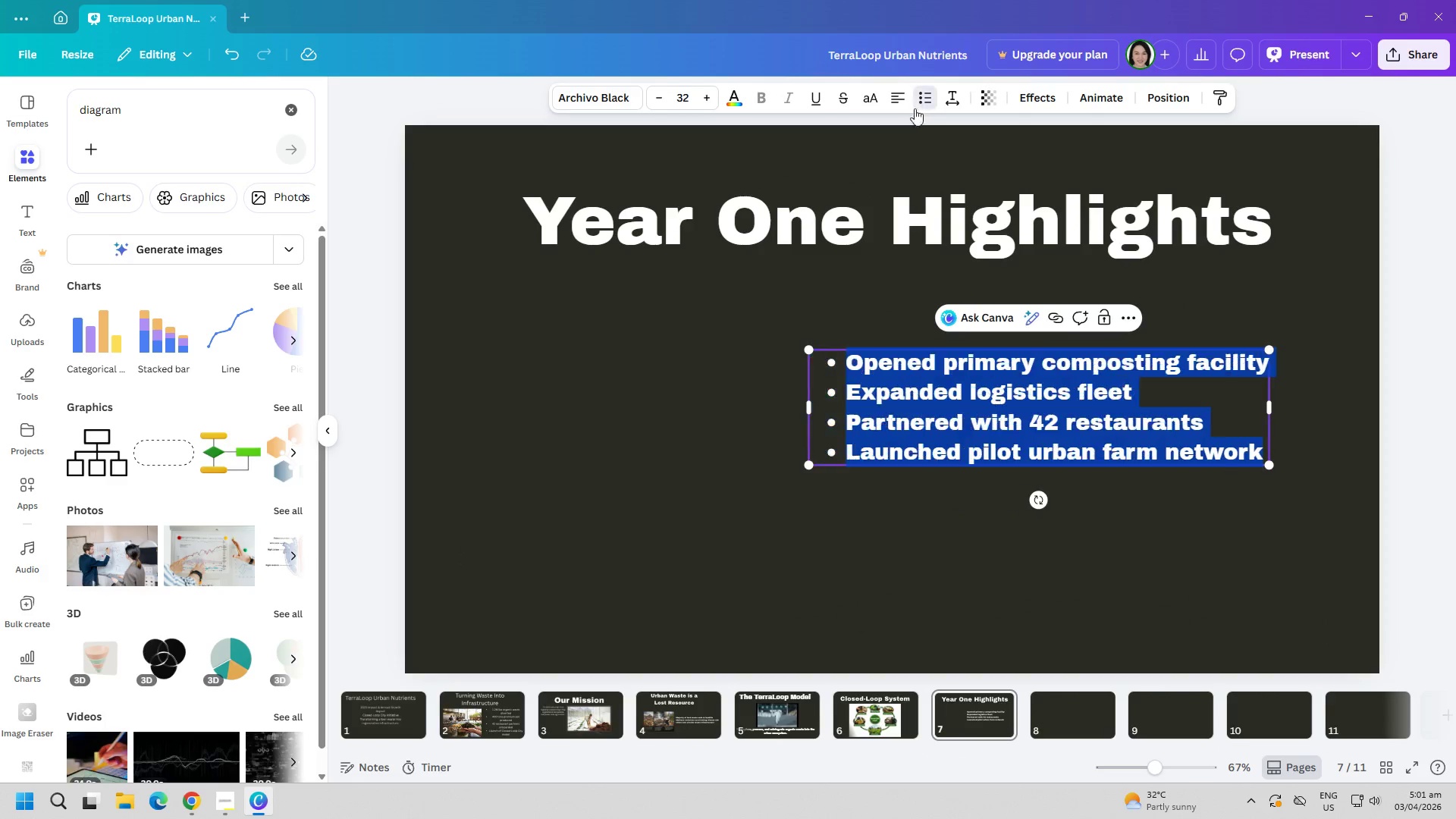 
left_click([682, 394])
 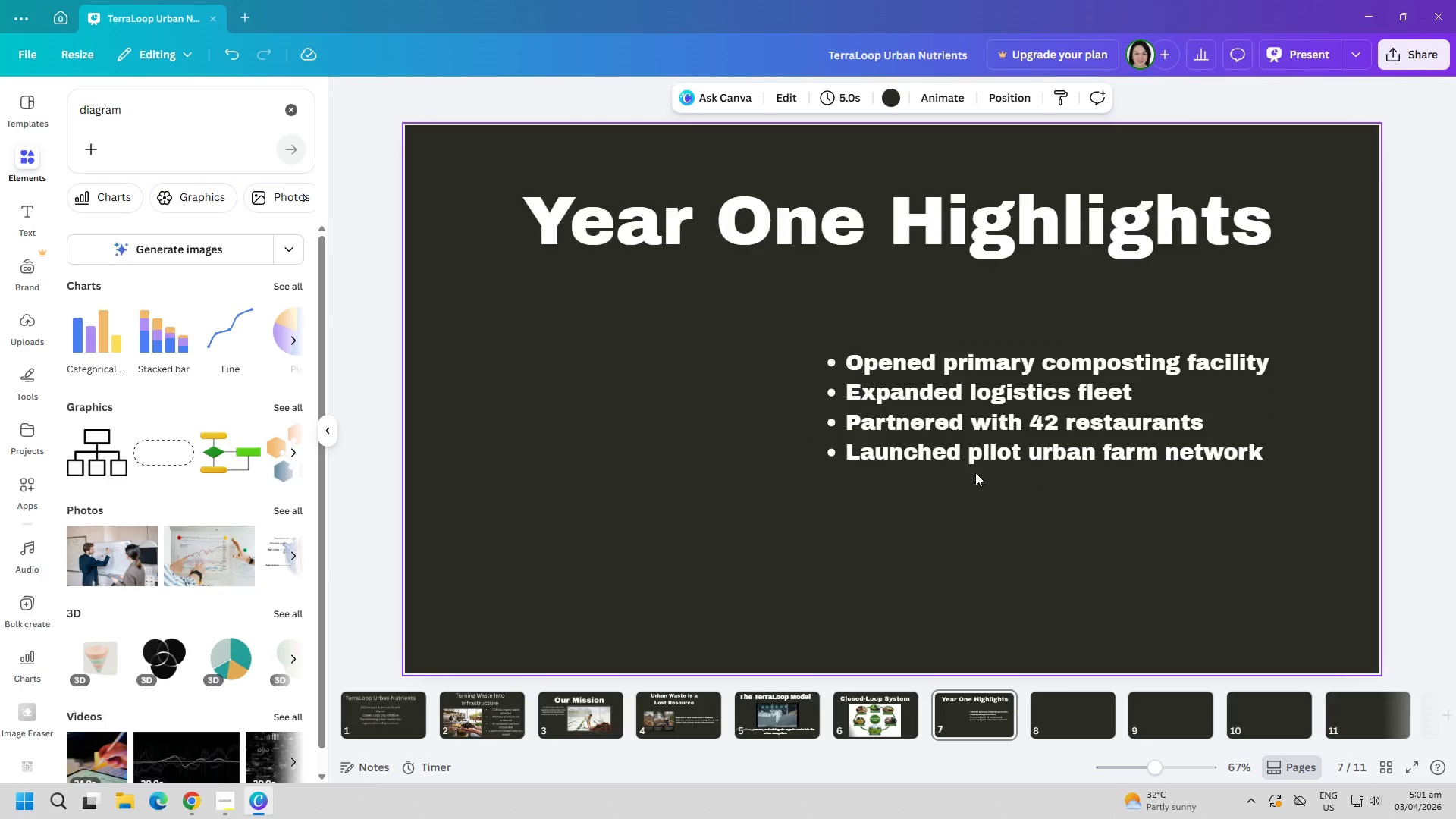 
left_click_drag(start_coordinate=[1001, 421], to_coordinate=[1078, 429])
 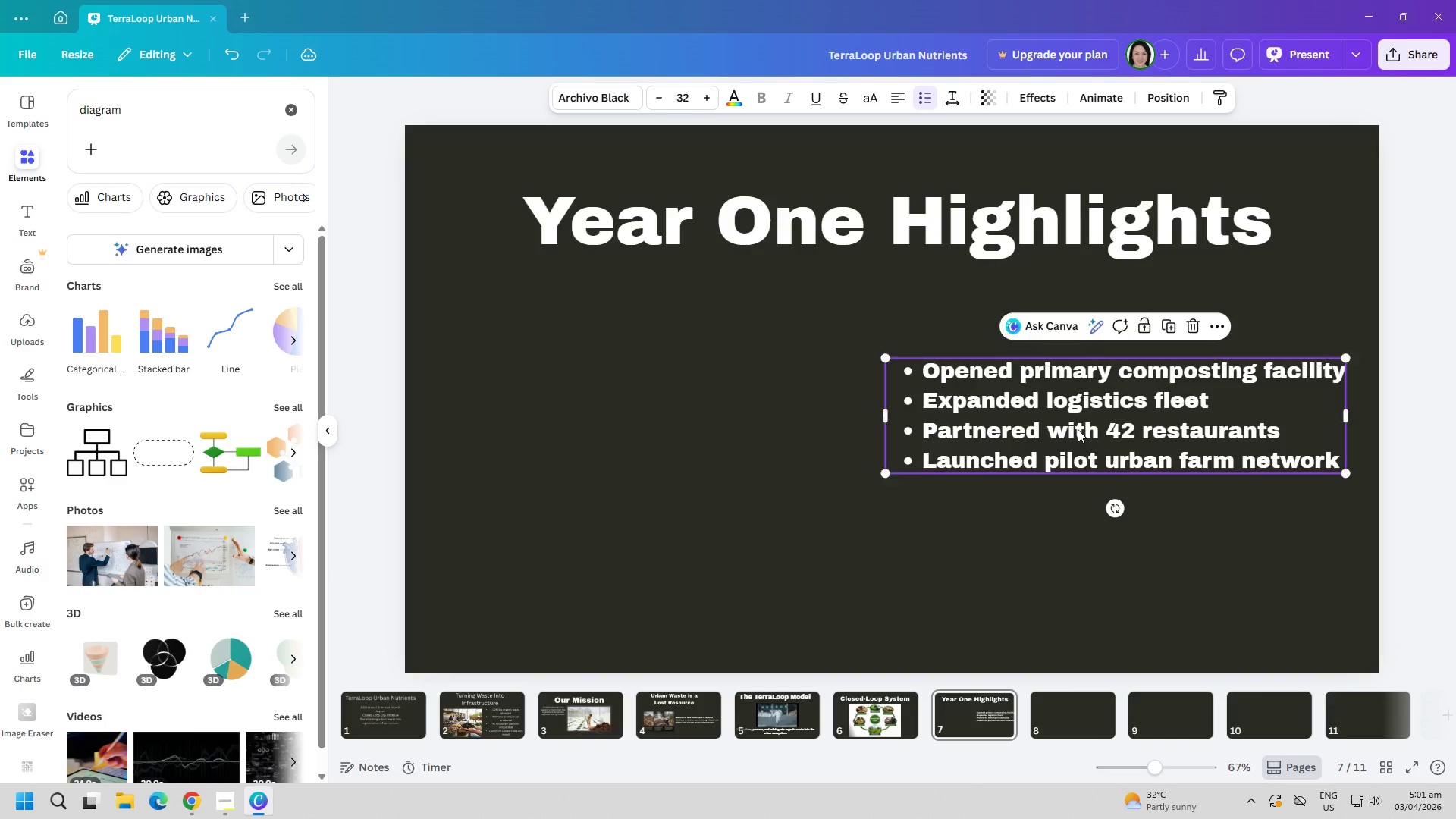 
key(Alt+AltLeft)
 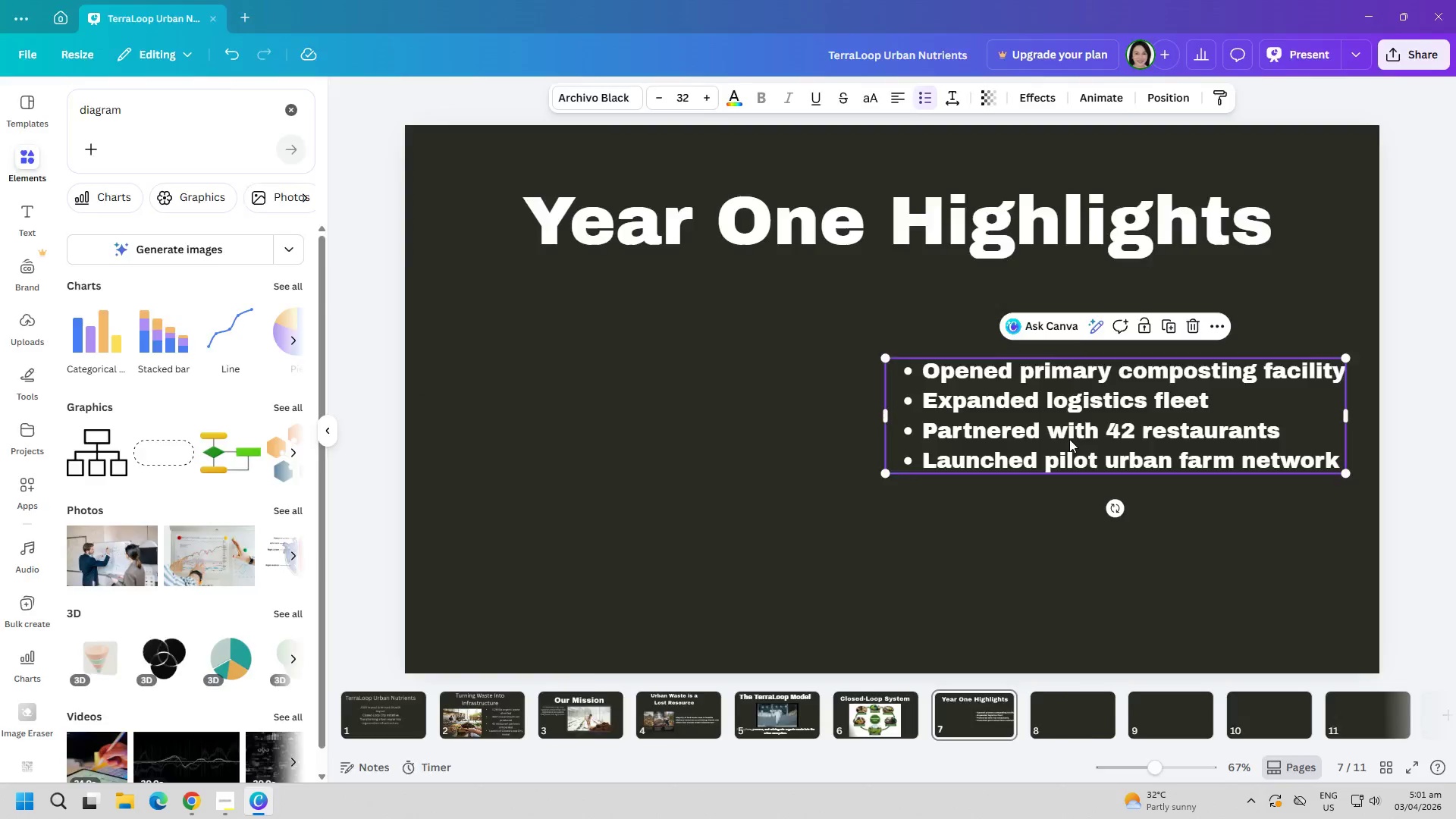 
key(Alt+Tab)
 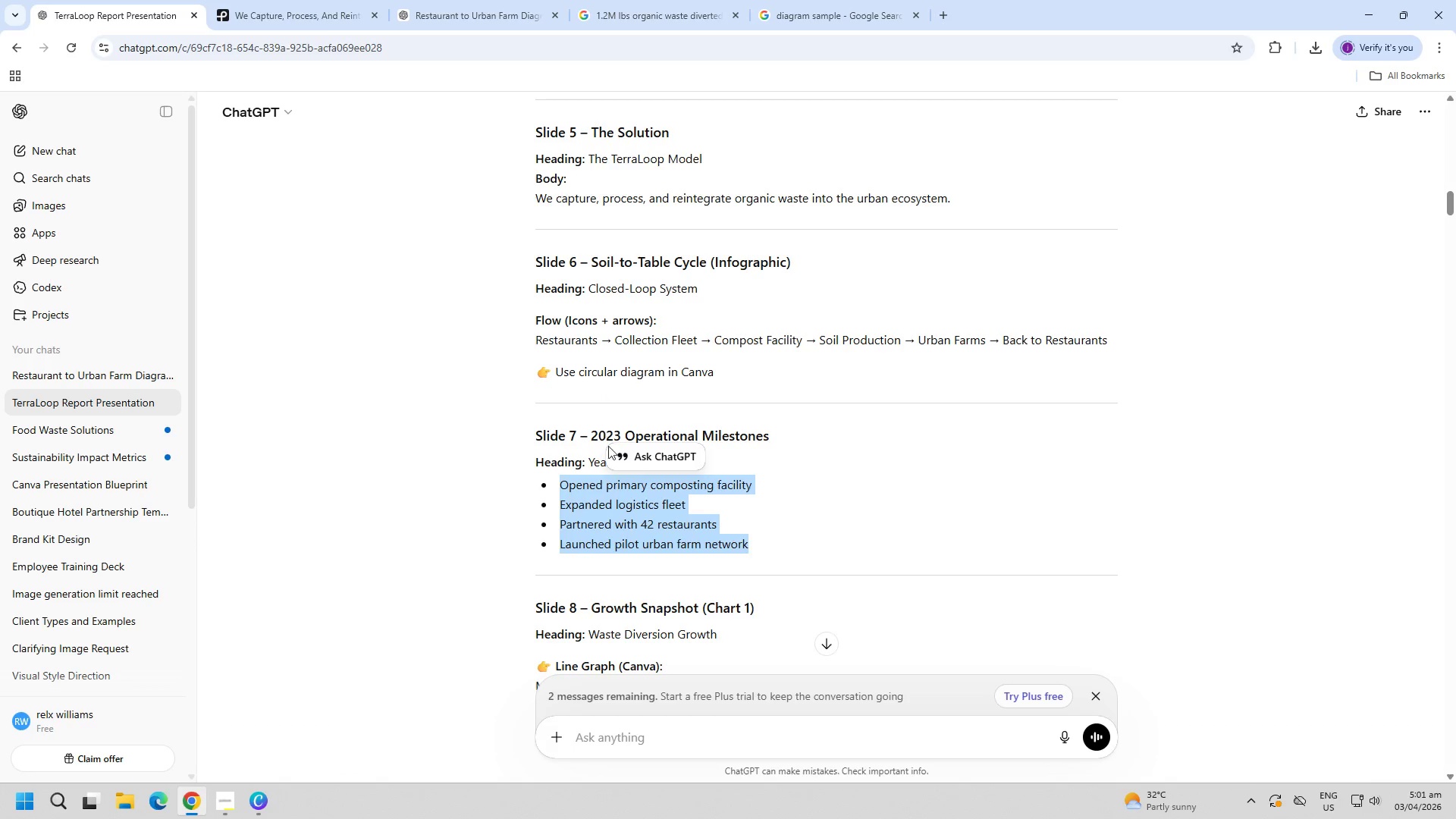 
left_click([522, 496])
 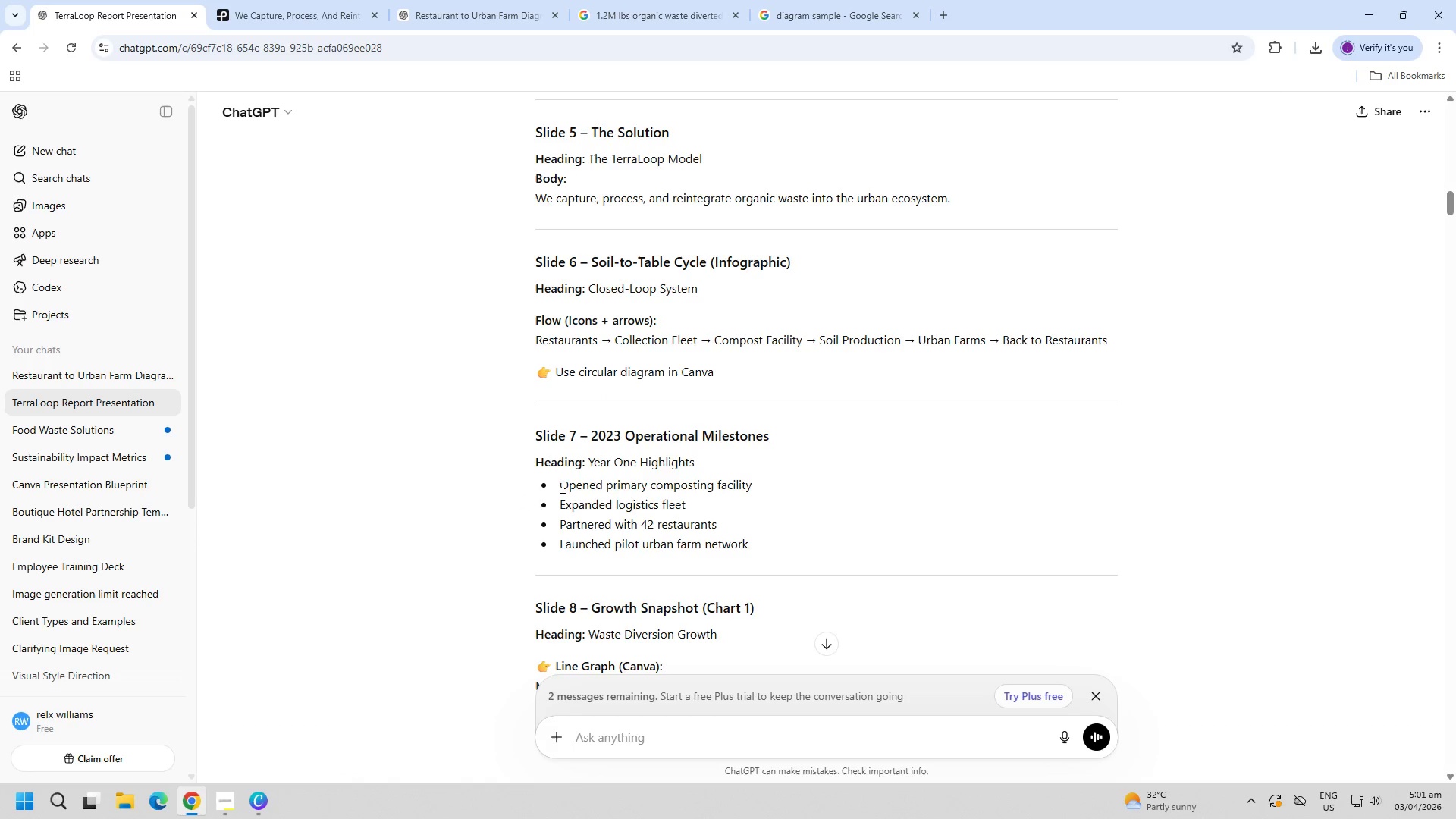 
left_click_drag(start_coordinate=[557, 486], to_coordinate=[748, 540])
 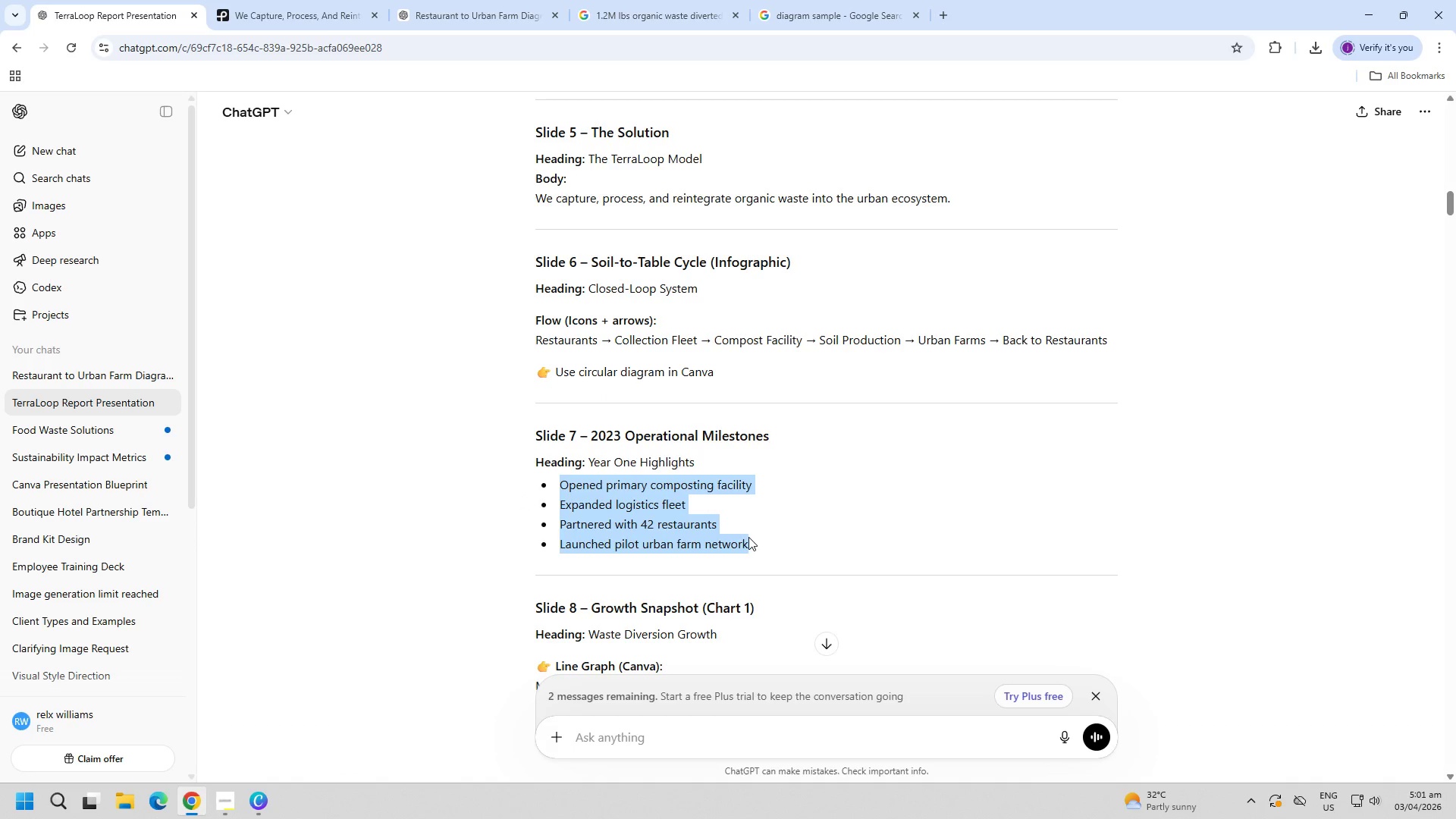 
key(Control+C)
 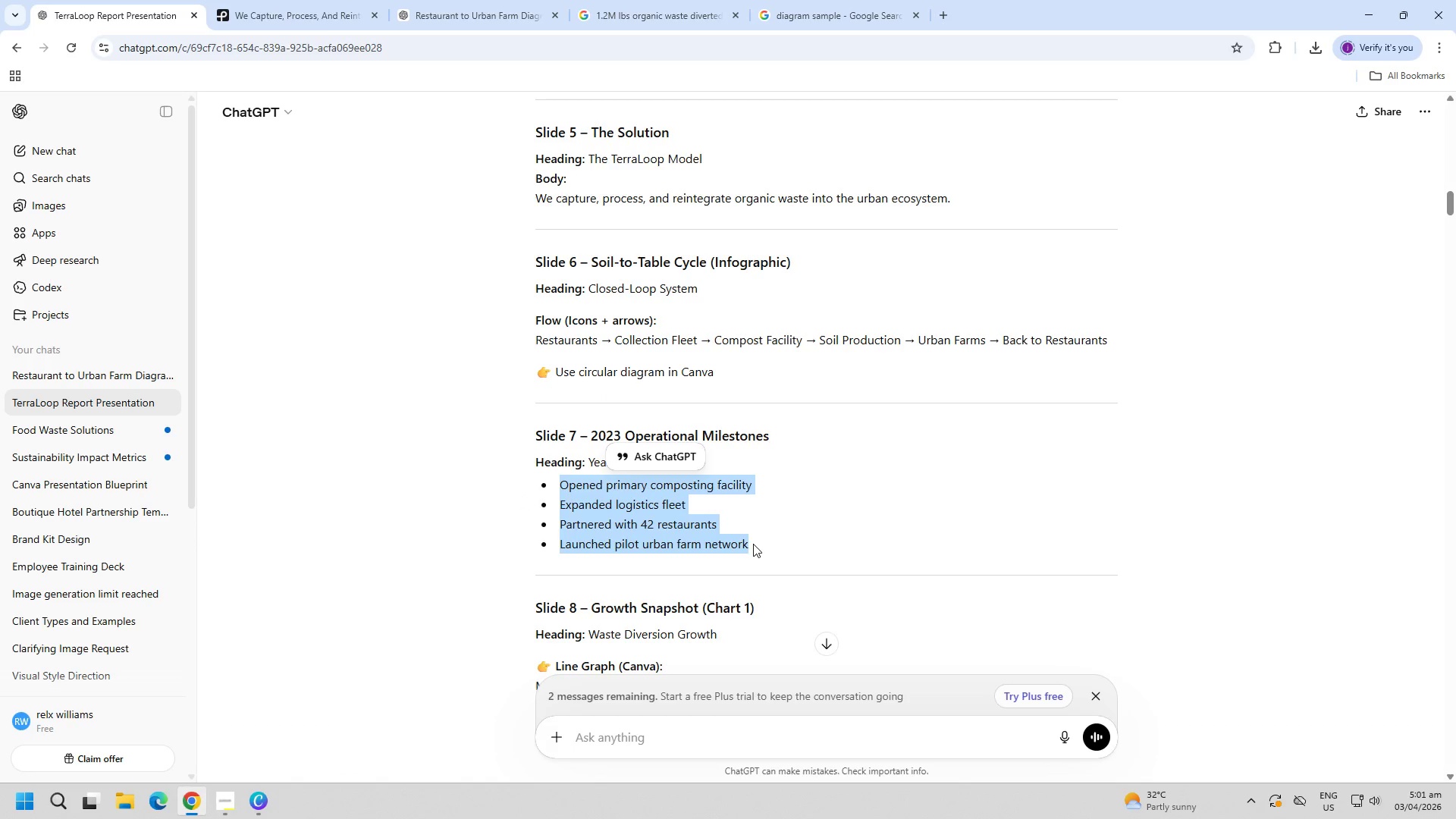 
key(Control+C)
 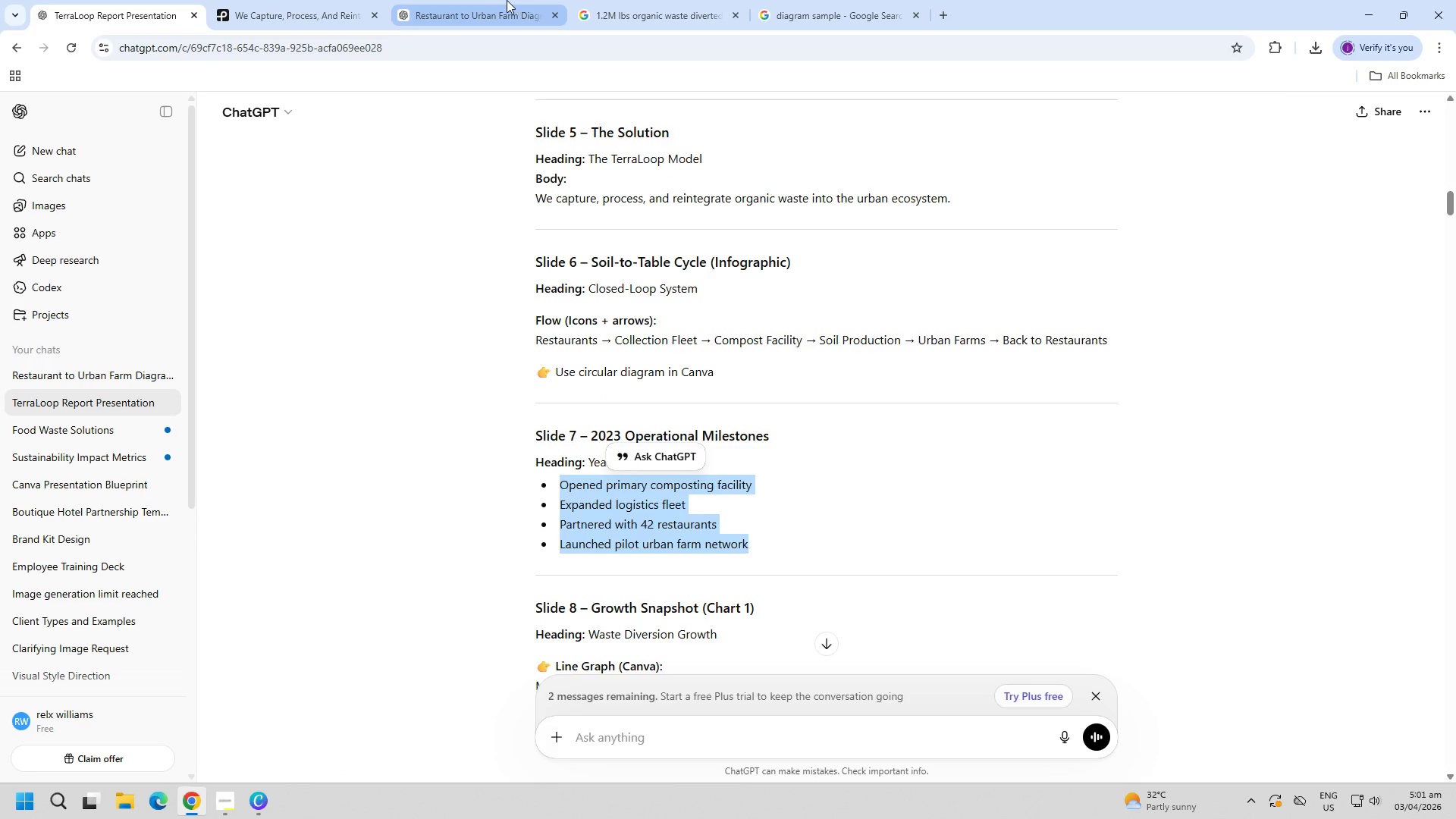 
double_click([331, 0])
 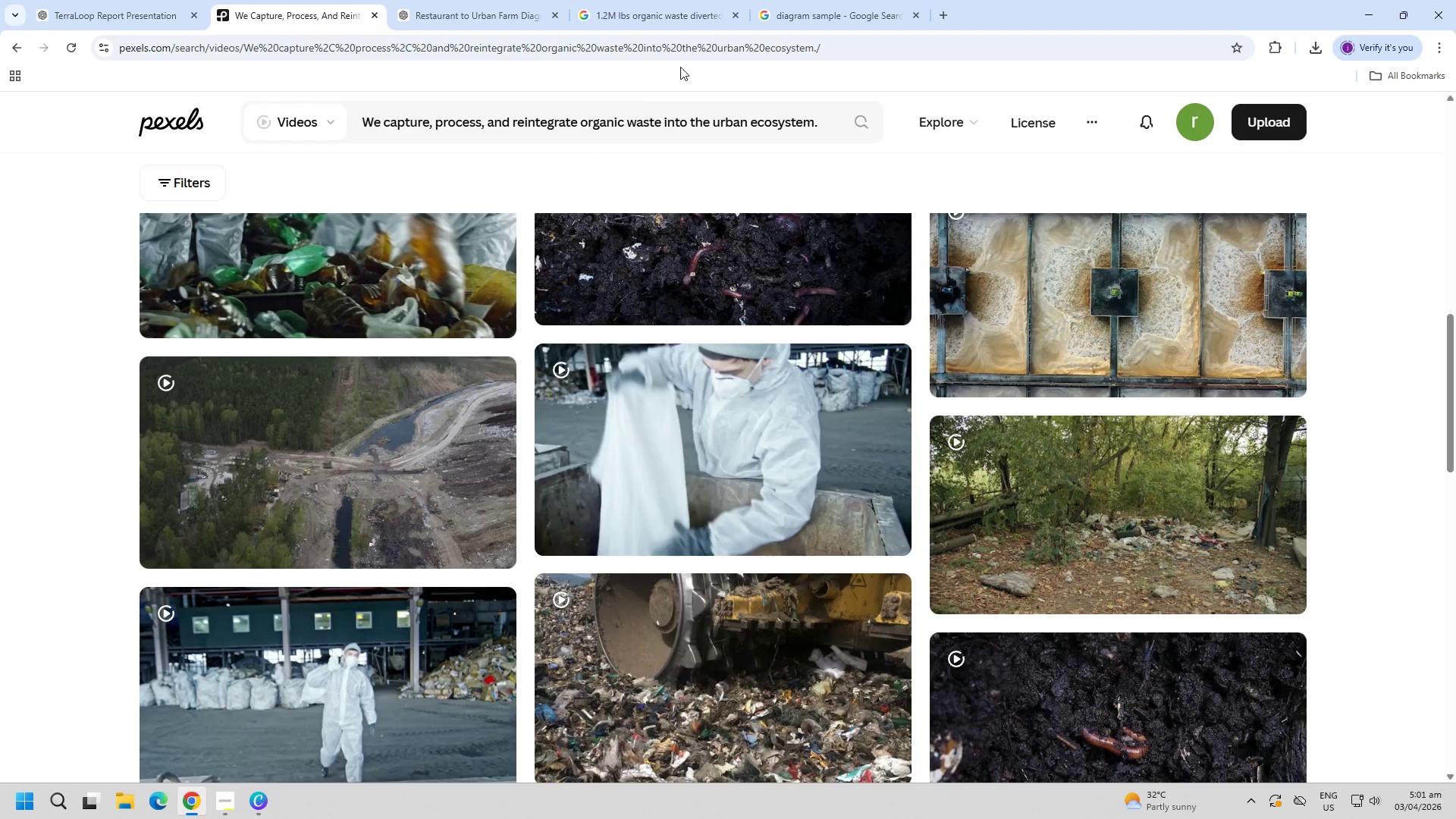 
double_click([628, 0])
 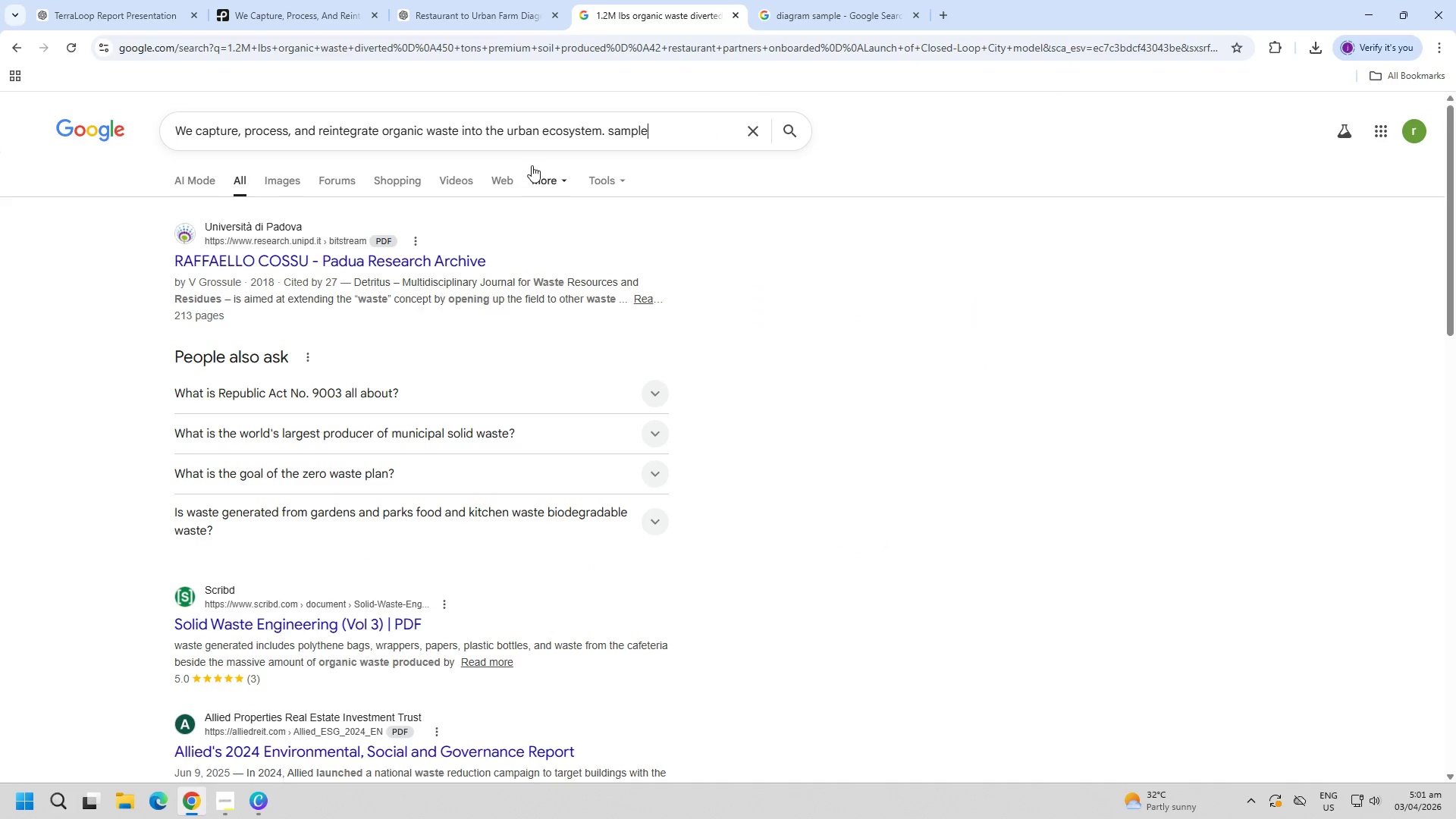 
key(Control+ControlLeft)
 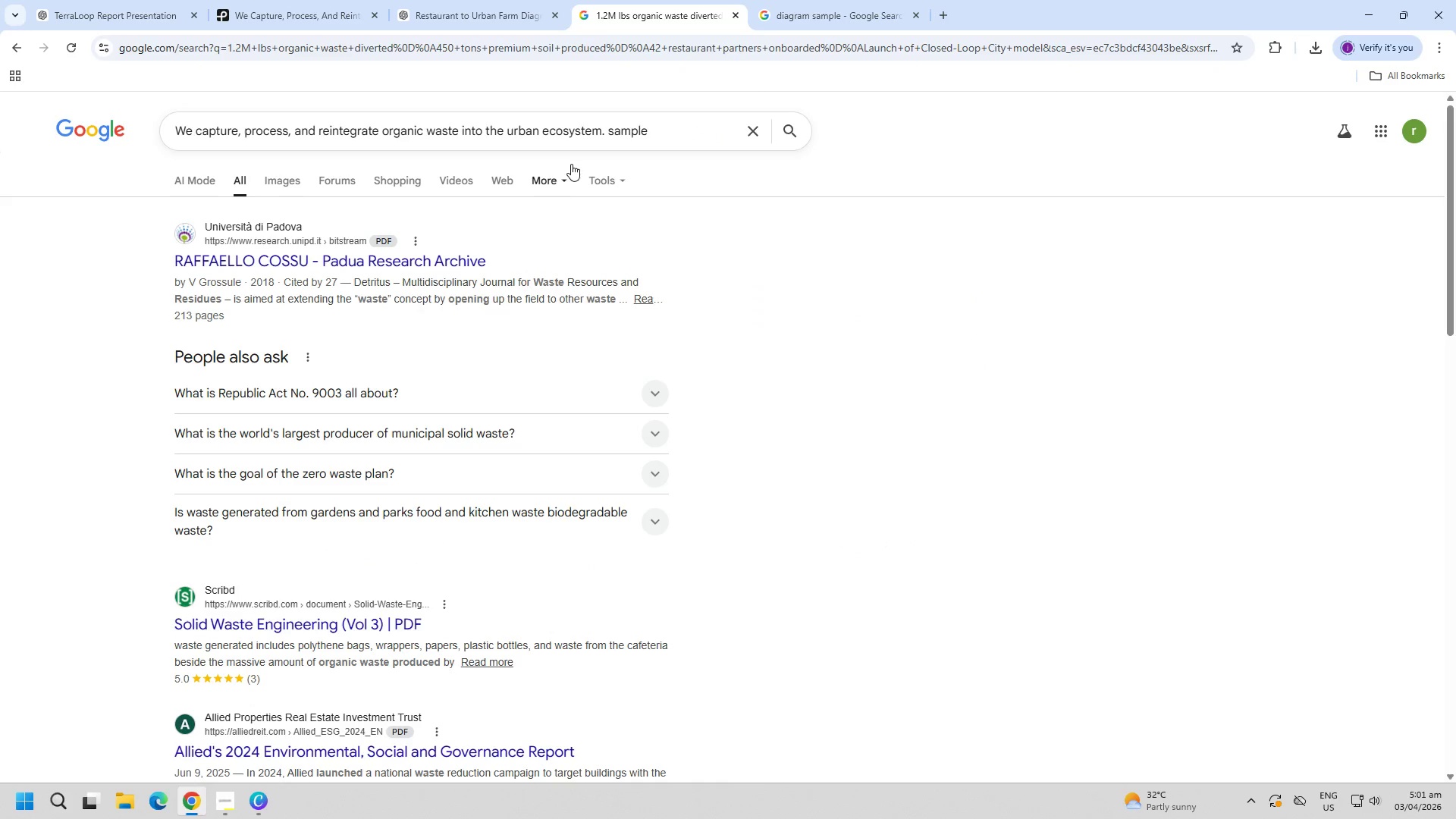 
key(Control+A)
 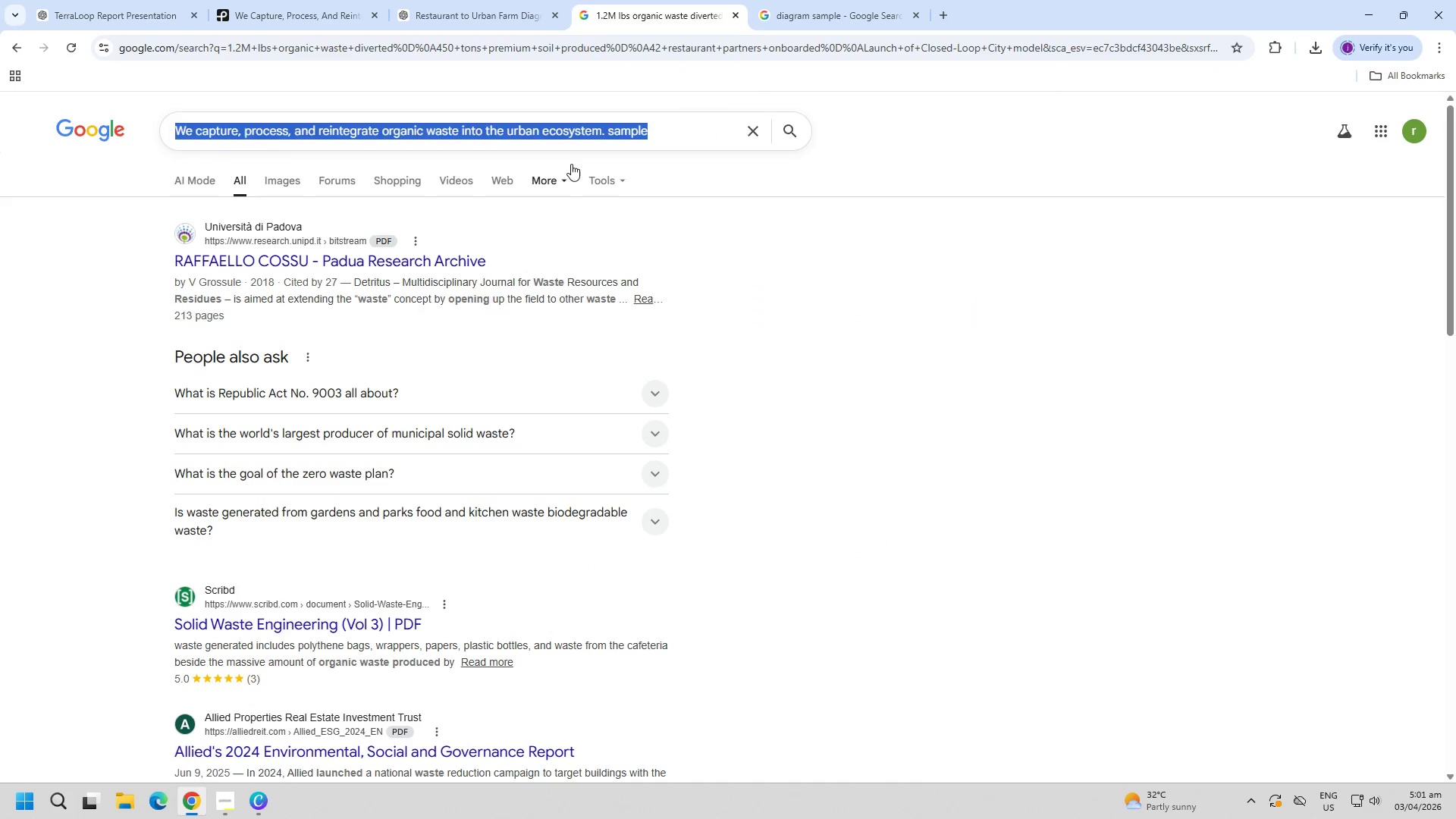 
key(Control+ControlLeft)
 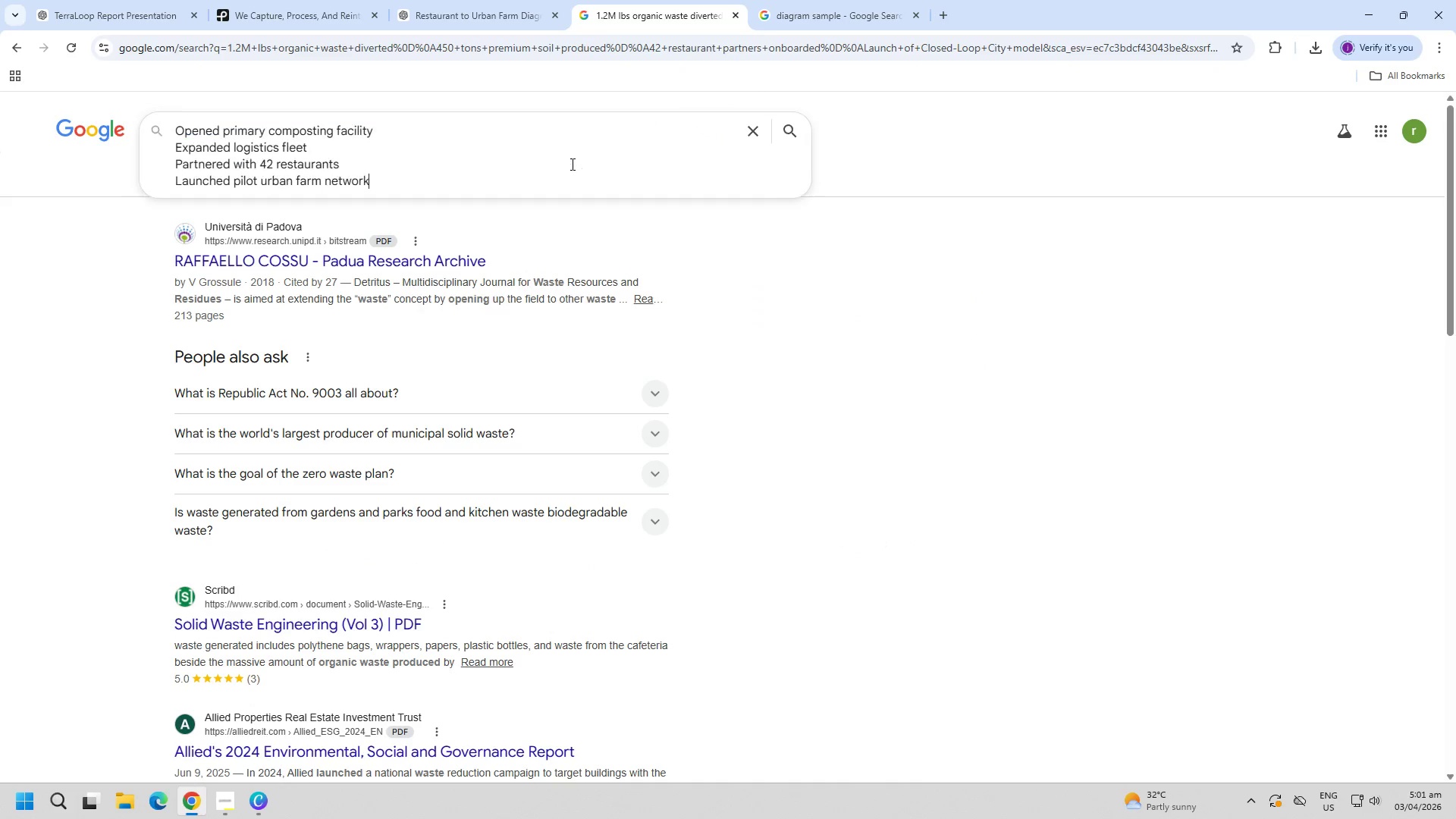 
key(Control+V)
 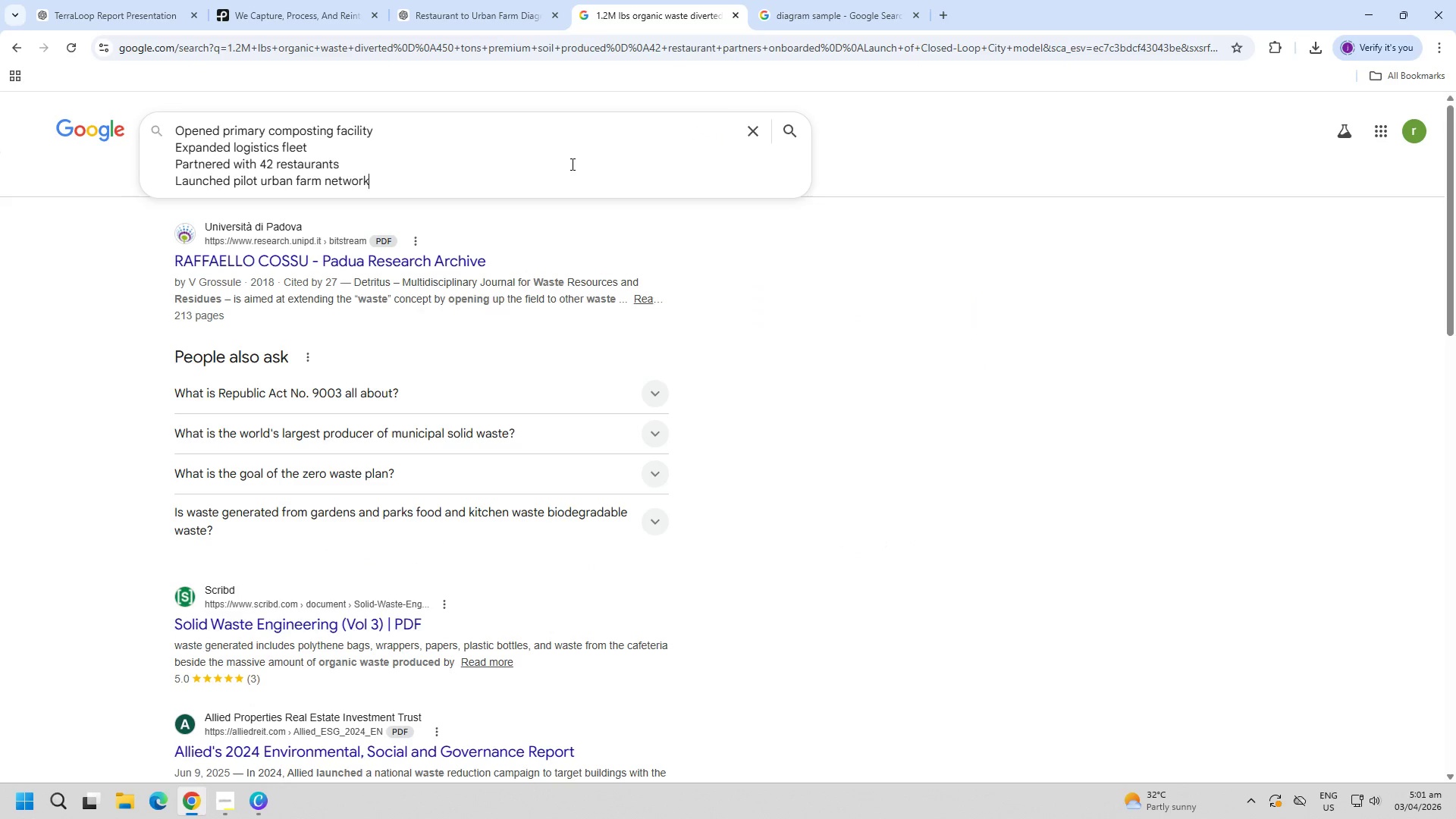 
type( make a video sample)
 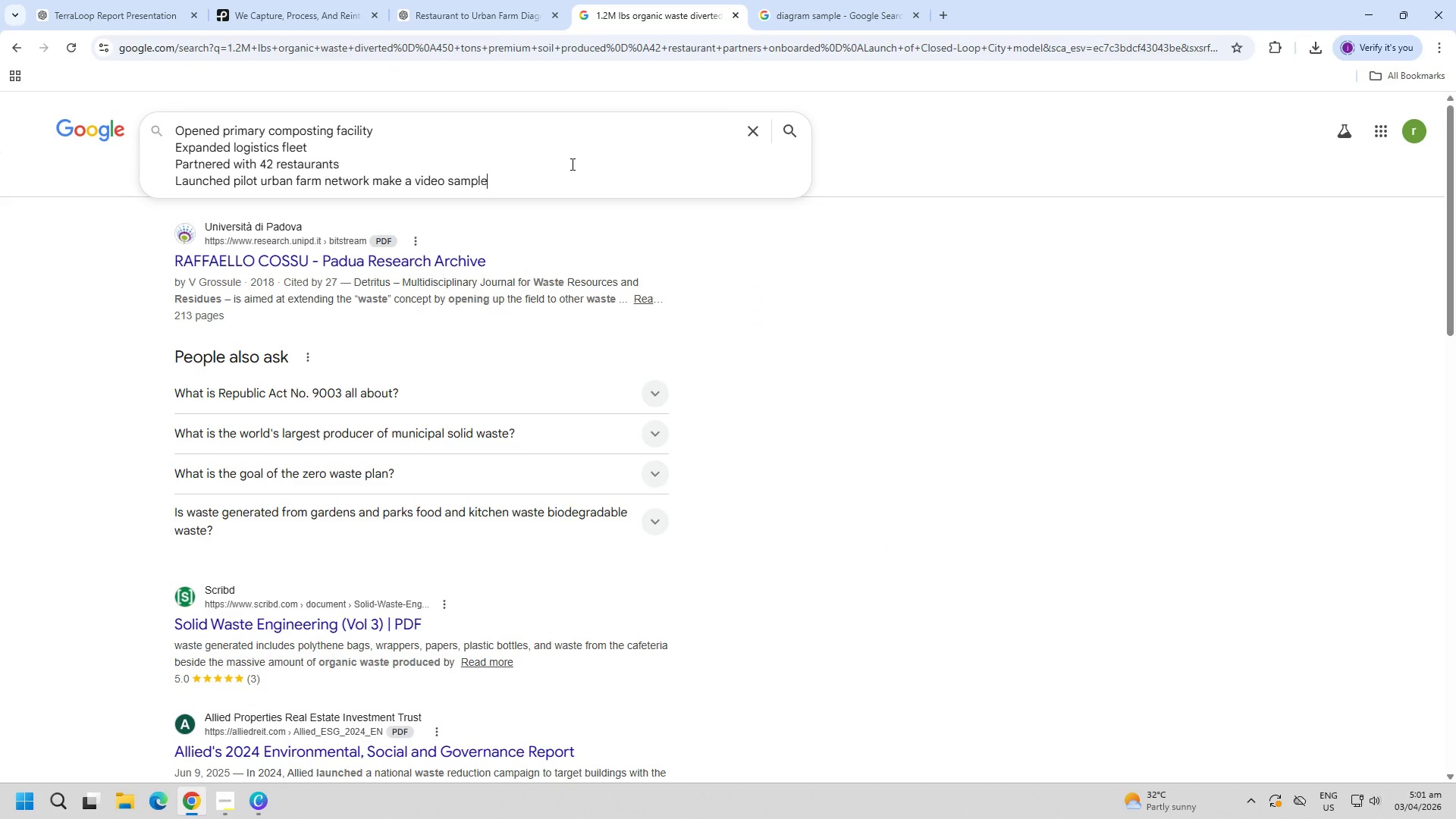 
key(Enter)
 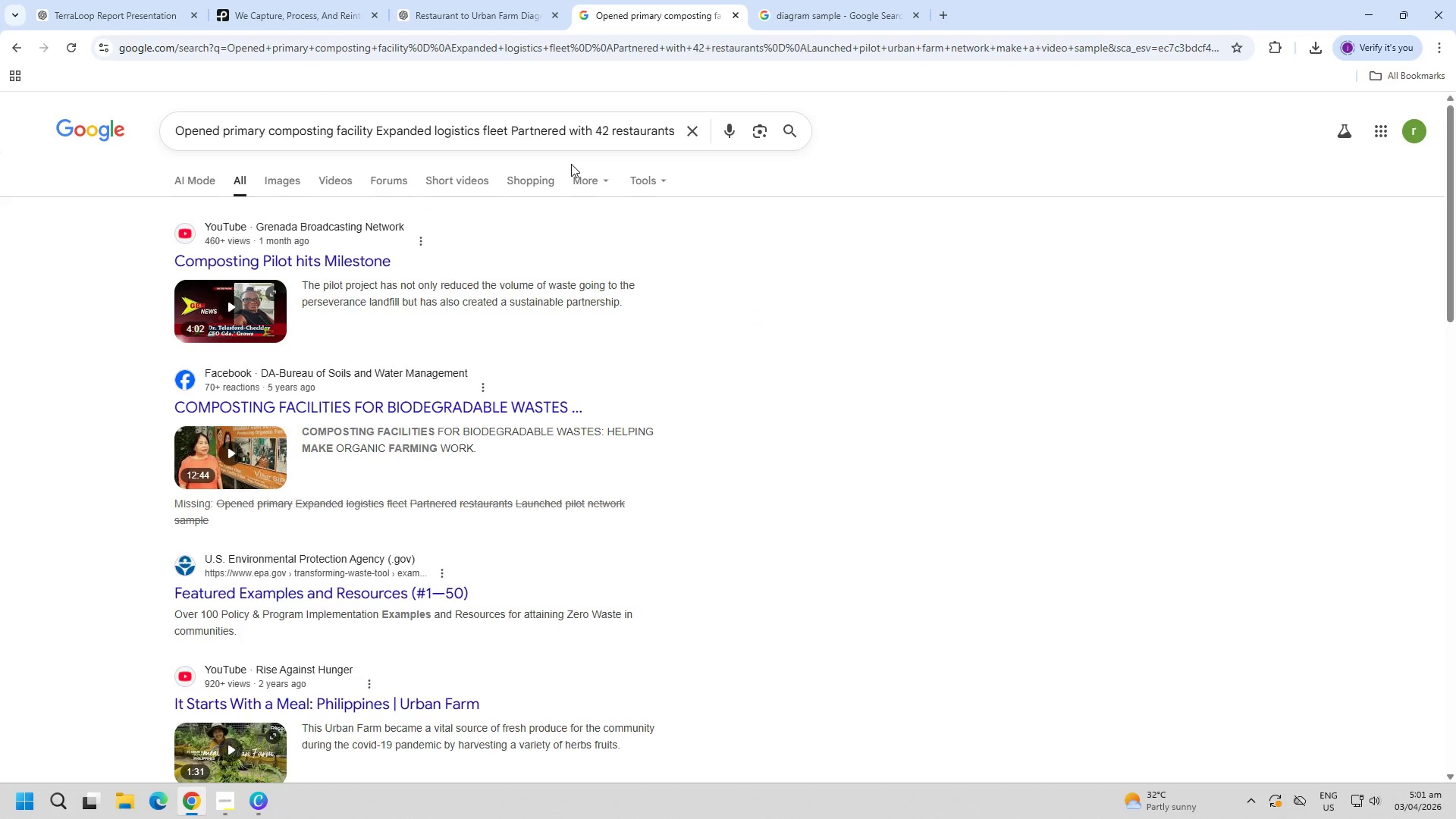 
scroll: coordinate [883, 351], scroll_direction: down, amount: 10.0
 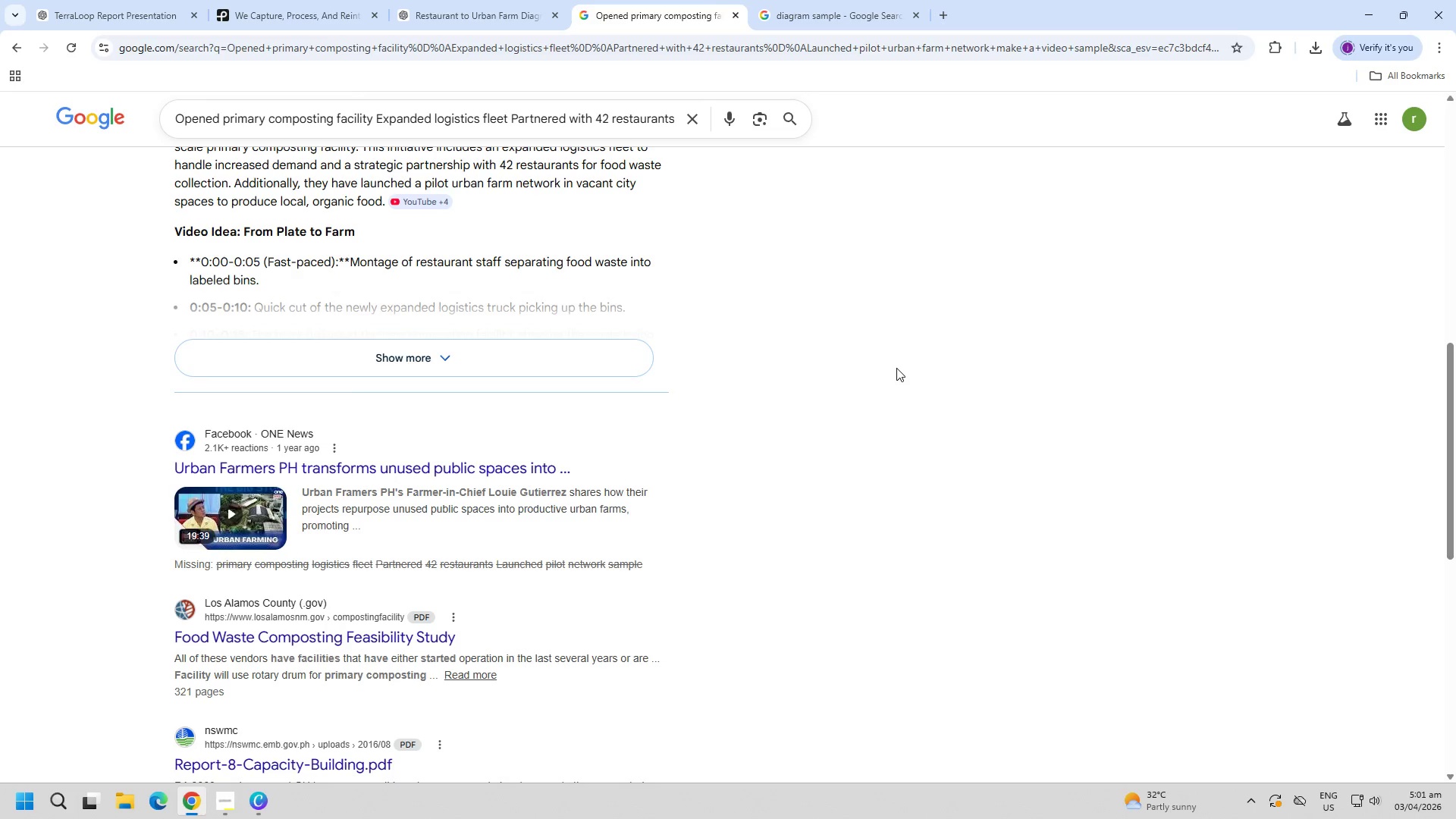 
left_click([518, 127])
 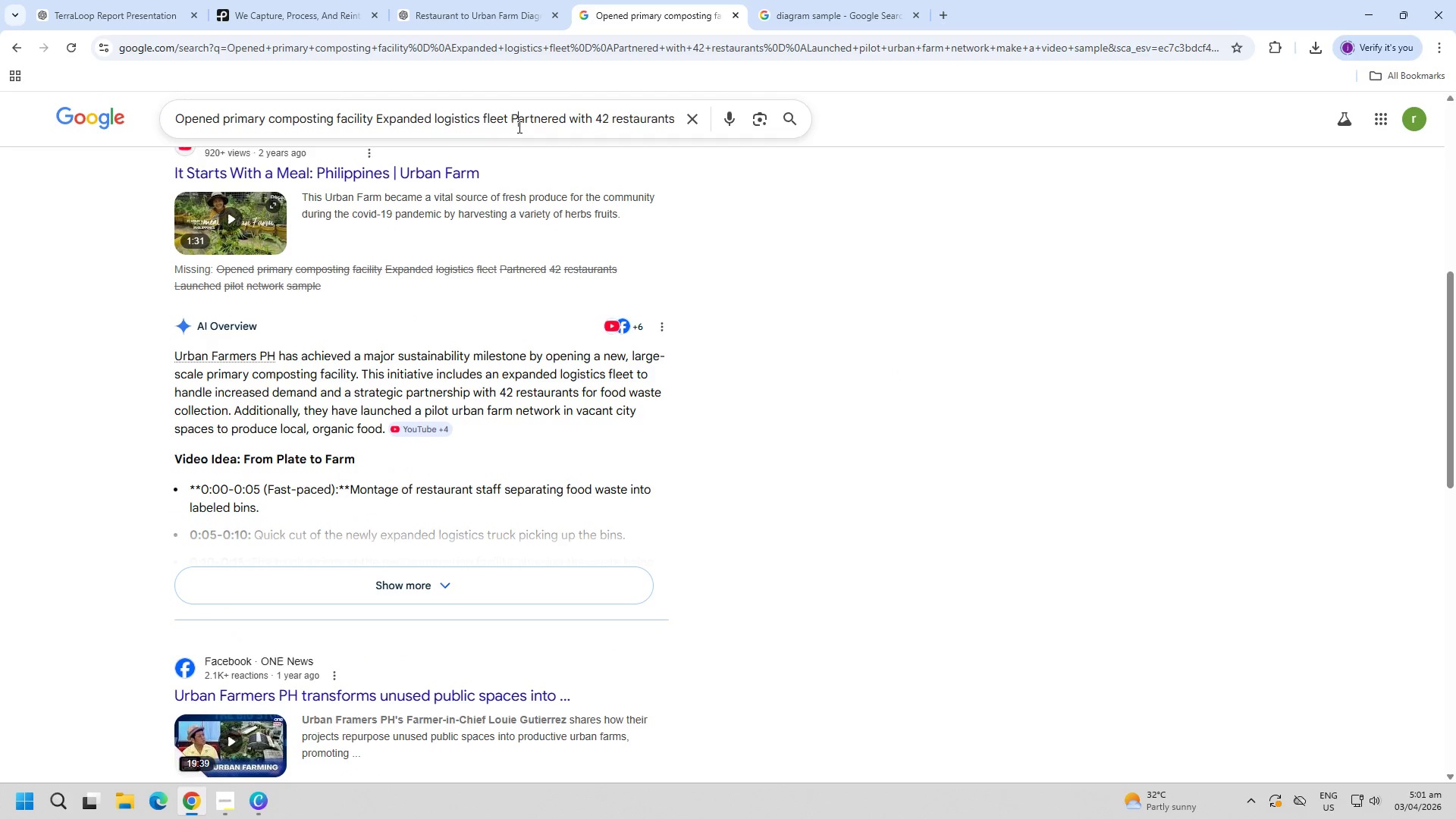 
scroll: coordinate [858, 366], scroll_direction: up, amount: 3.0
 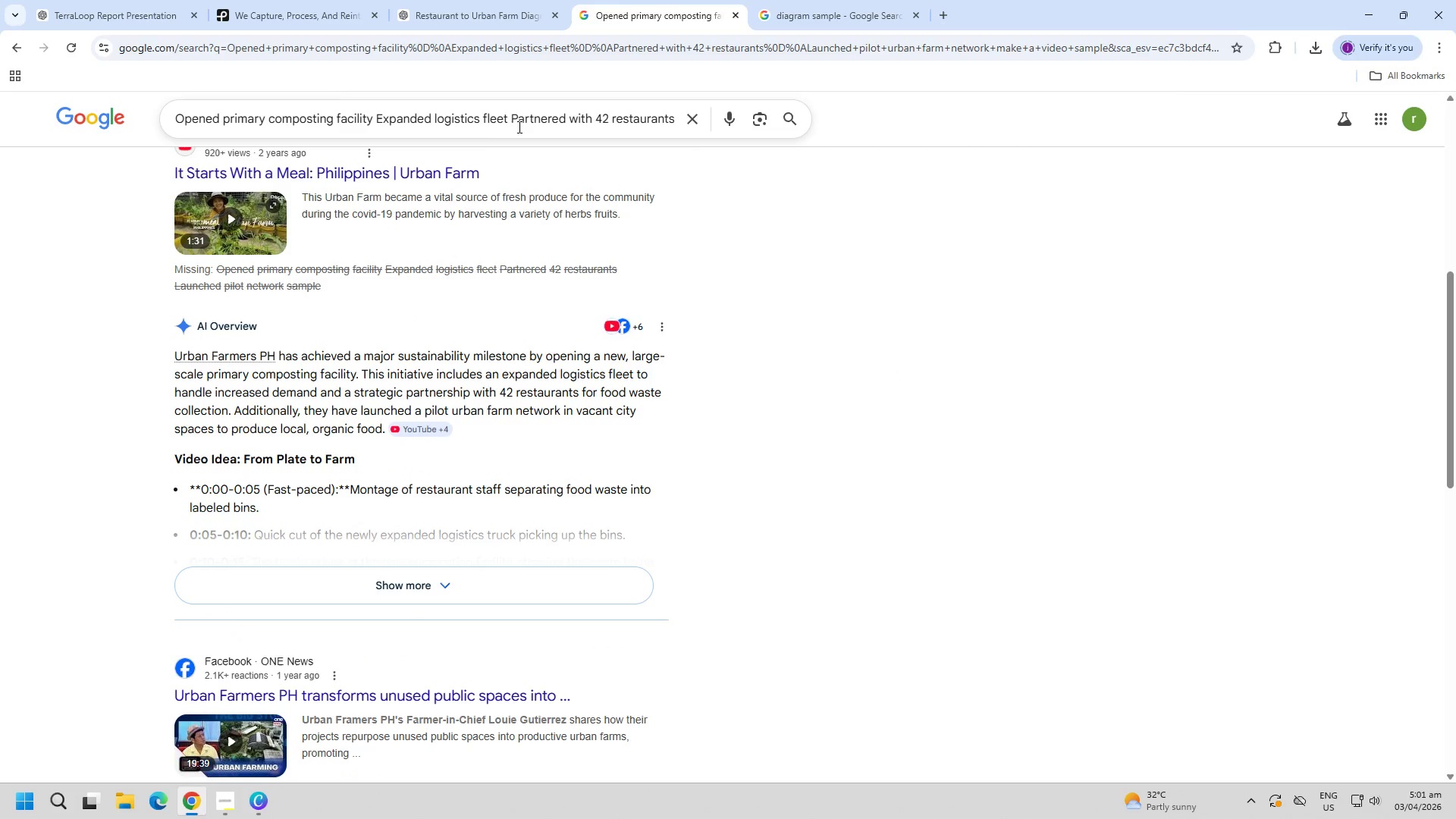 
double_click([518, 127])
 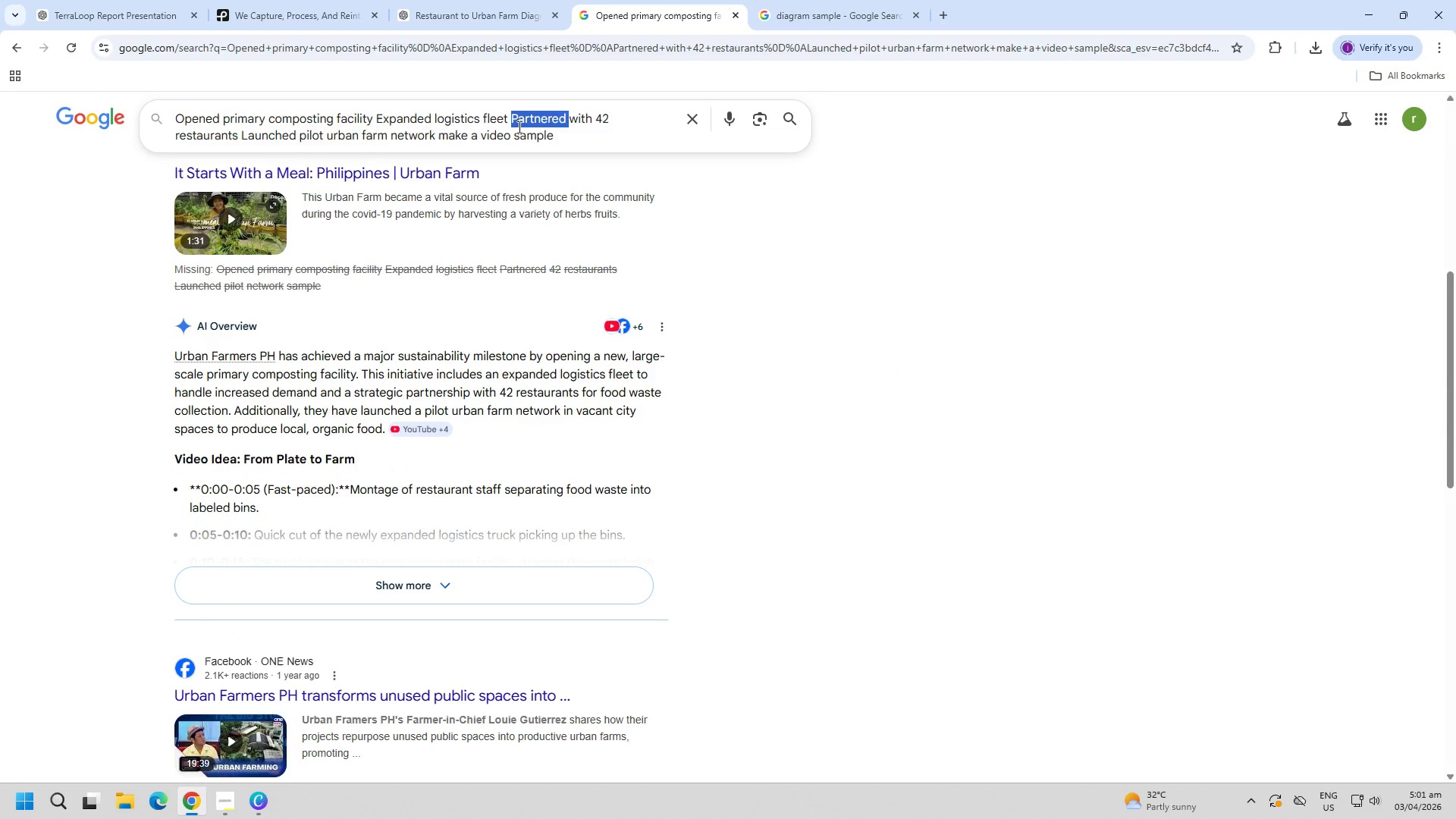 
key(Control+ControlLeft)
 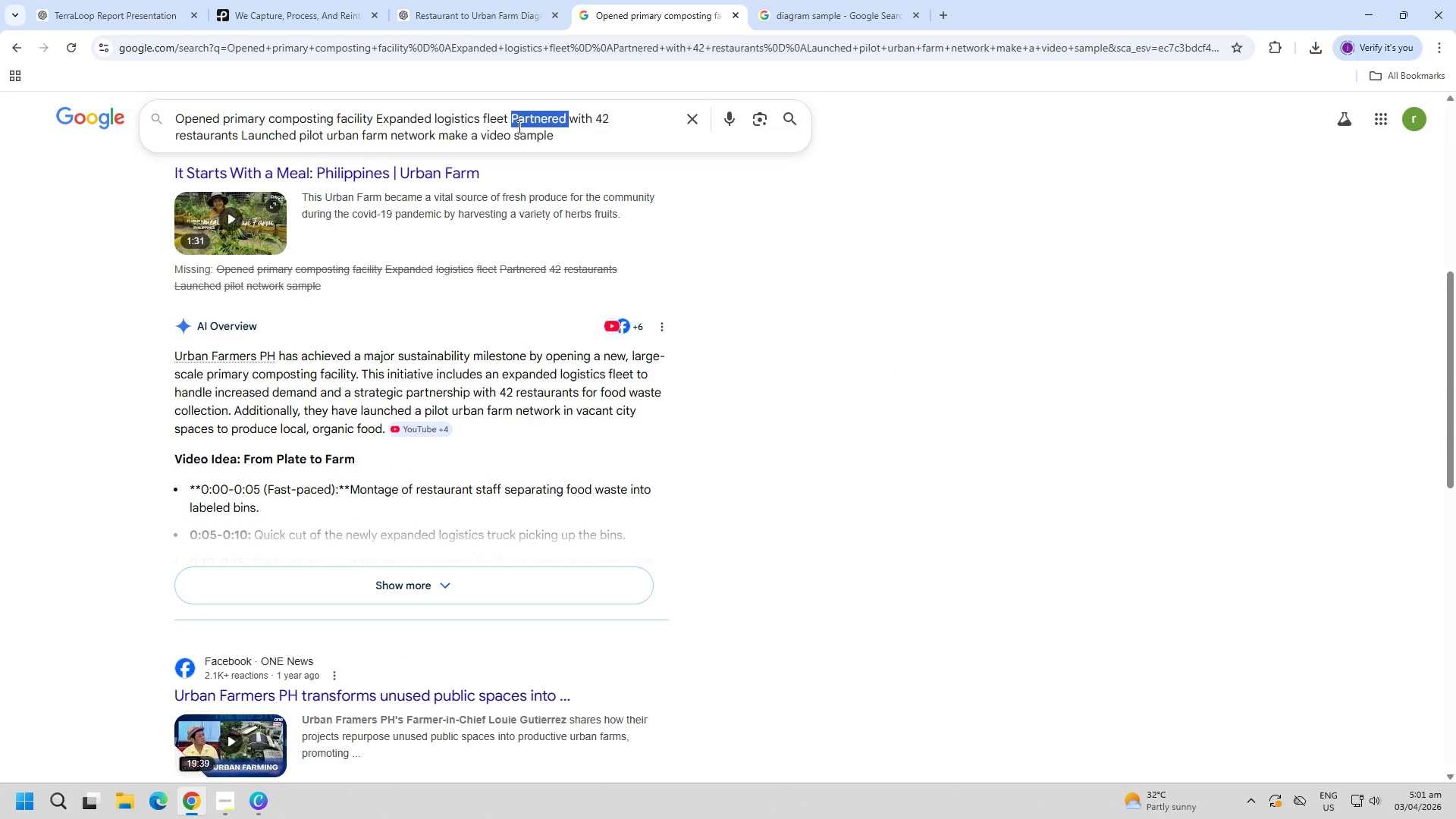 
key(Control+A)
 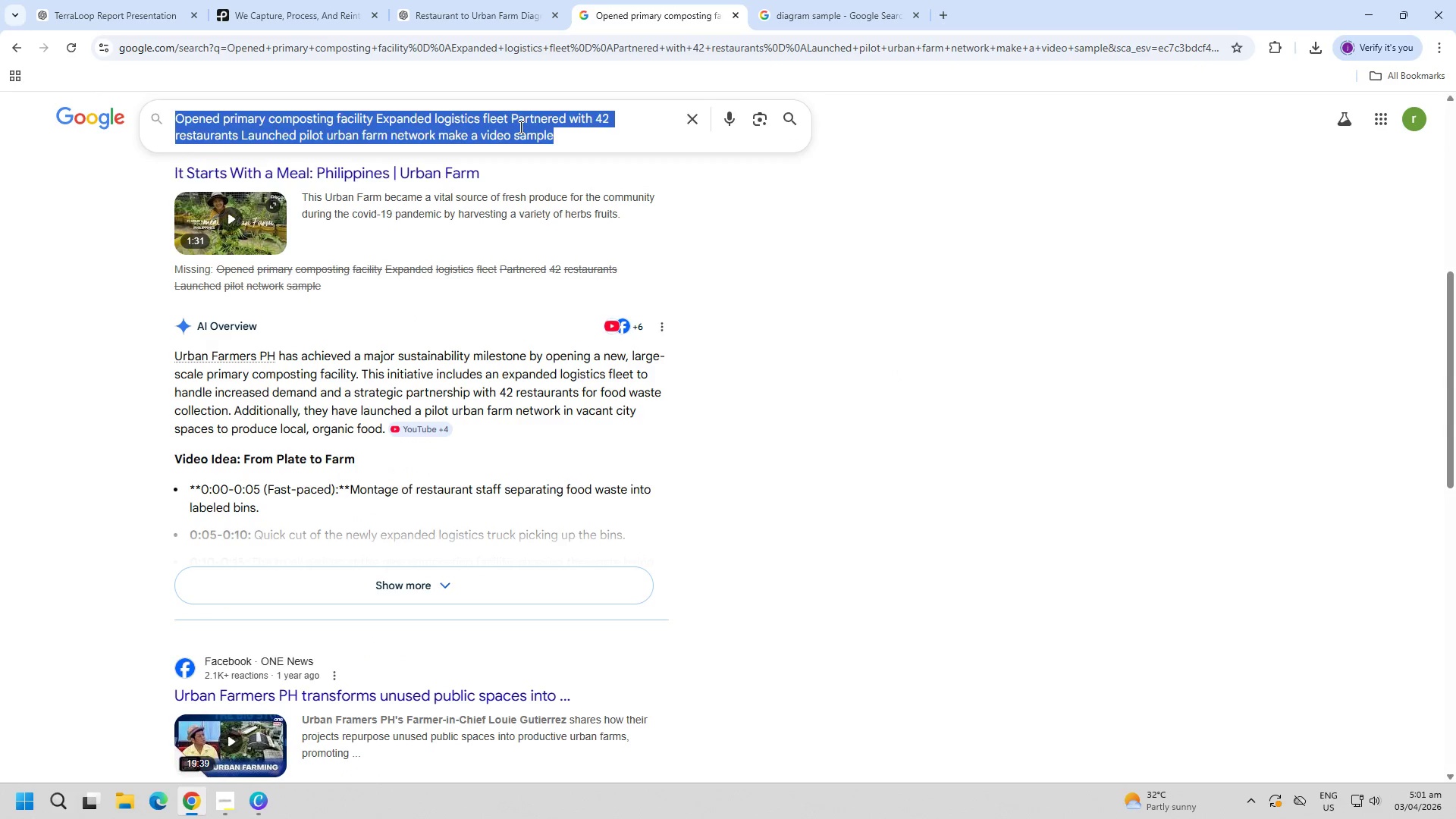 
key(Control+ControlLeft)
 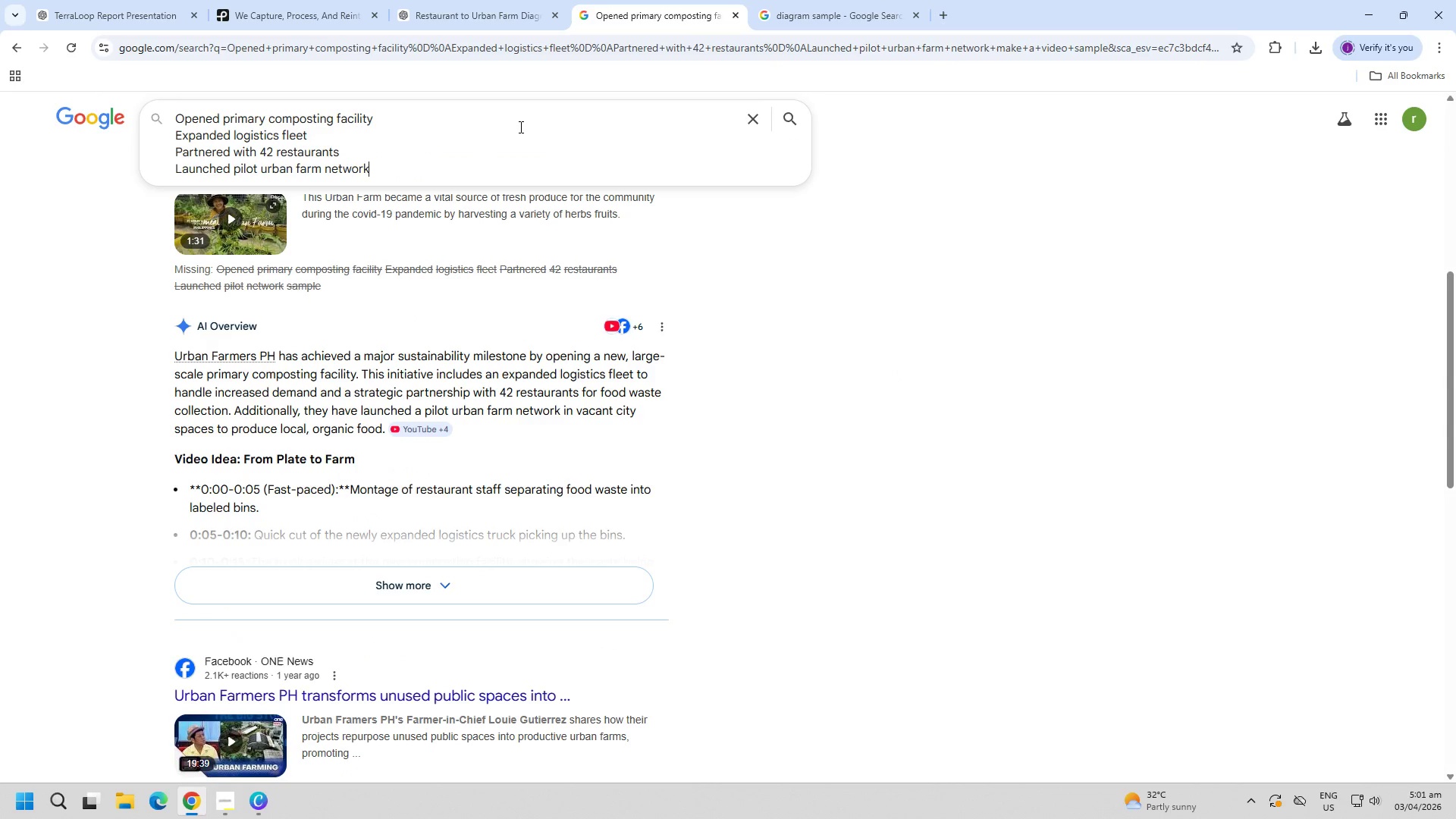 
key(Control+V)
 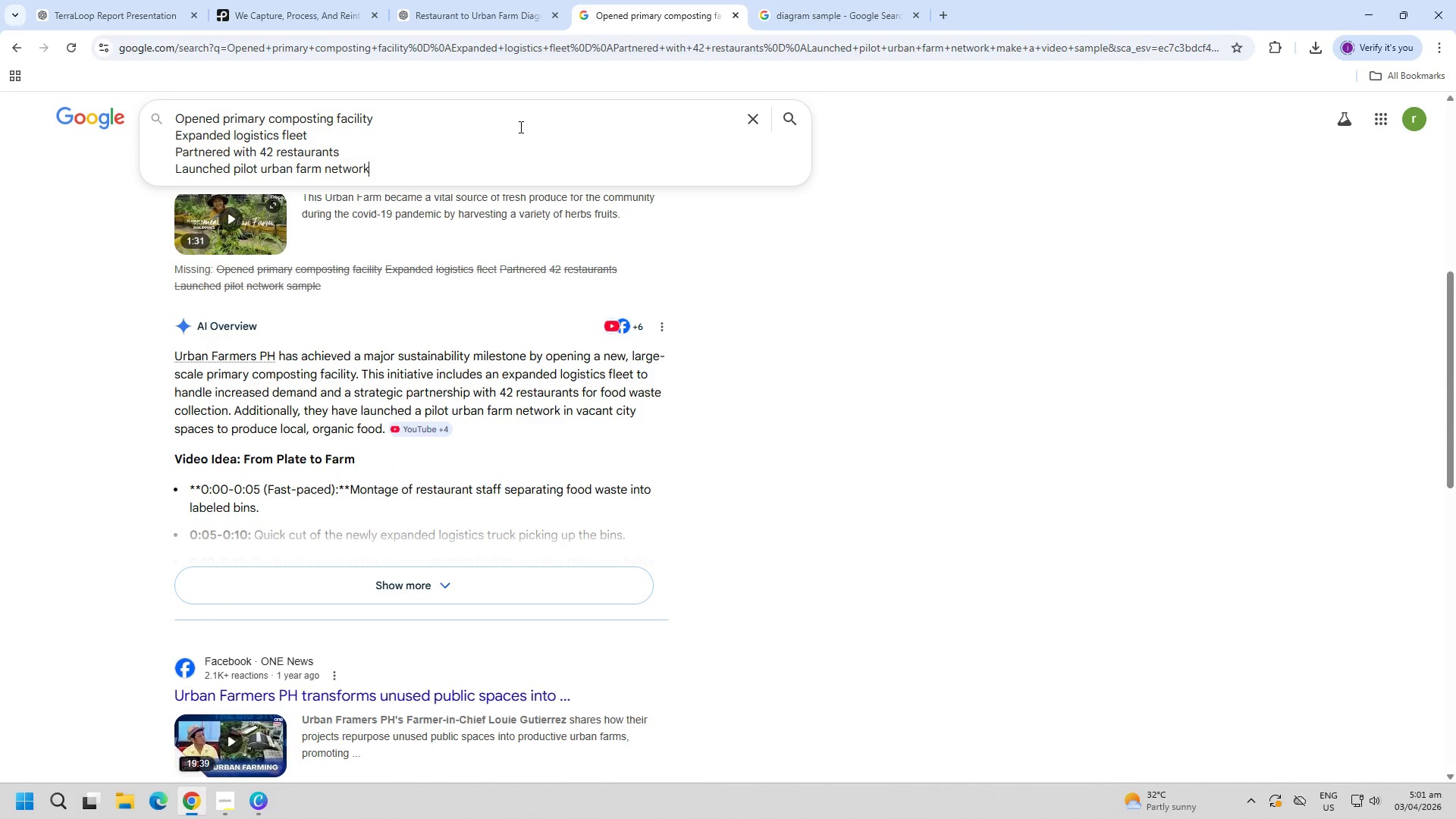 
key(Enter)
 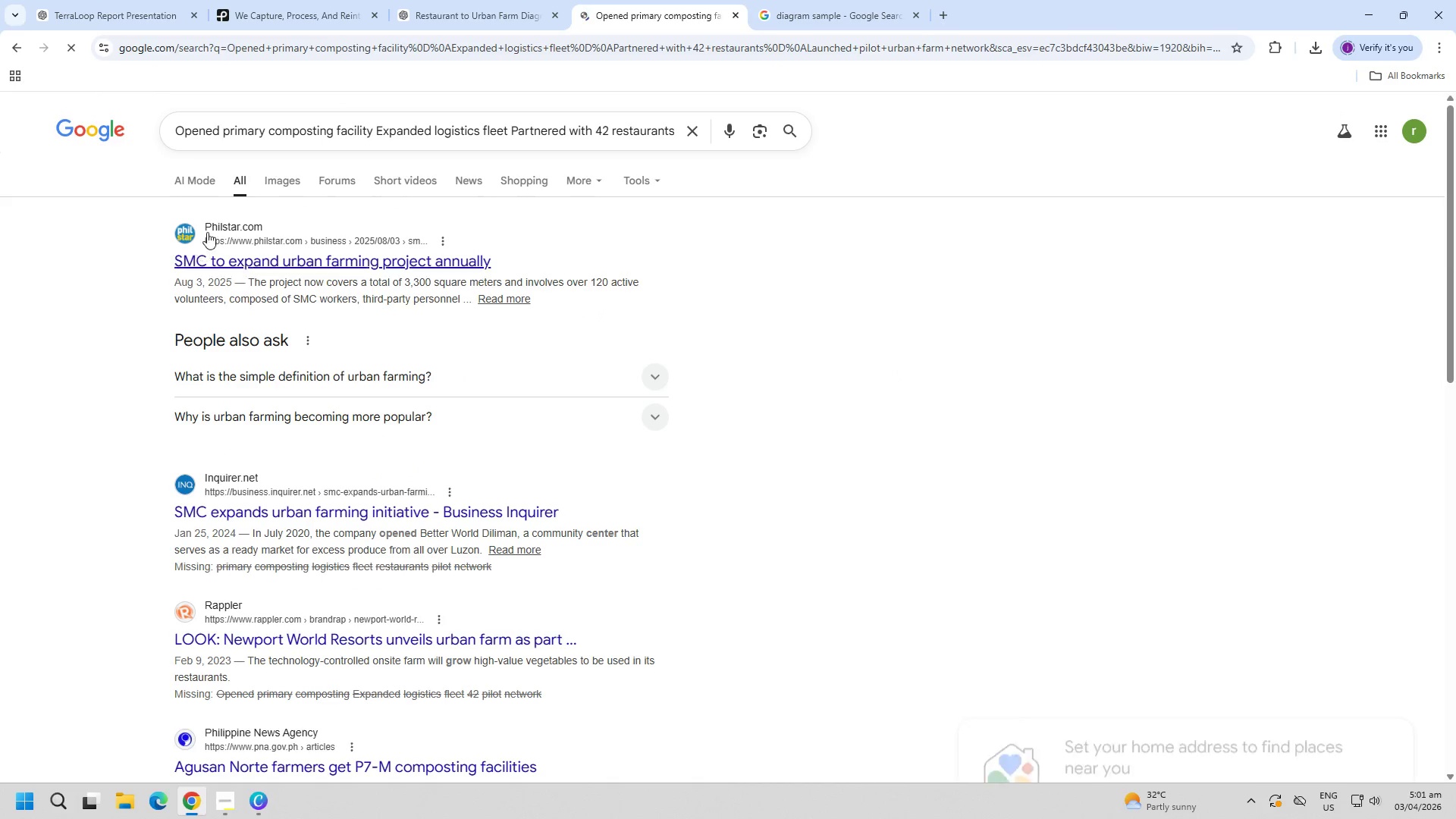 
left_click([272, 179])
 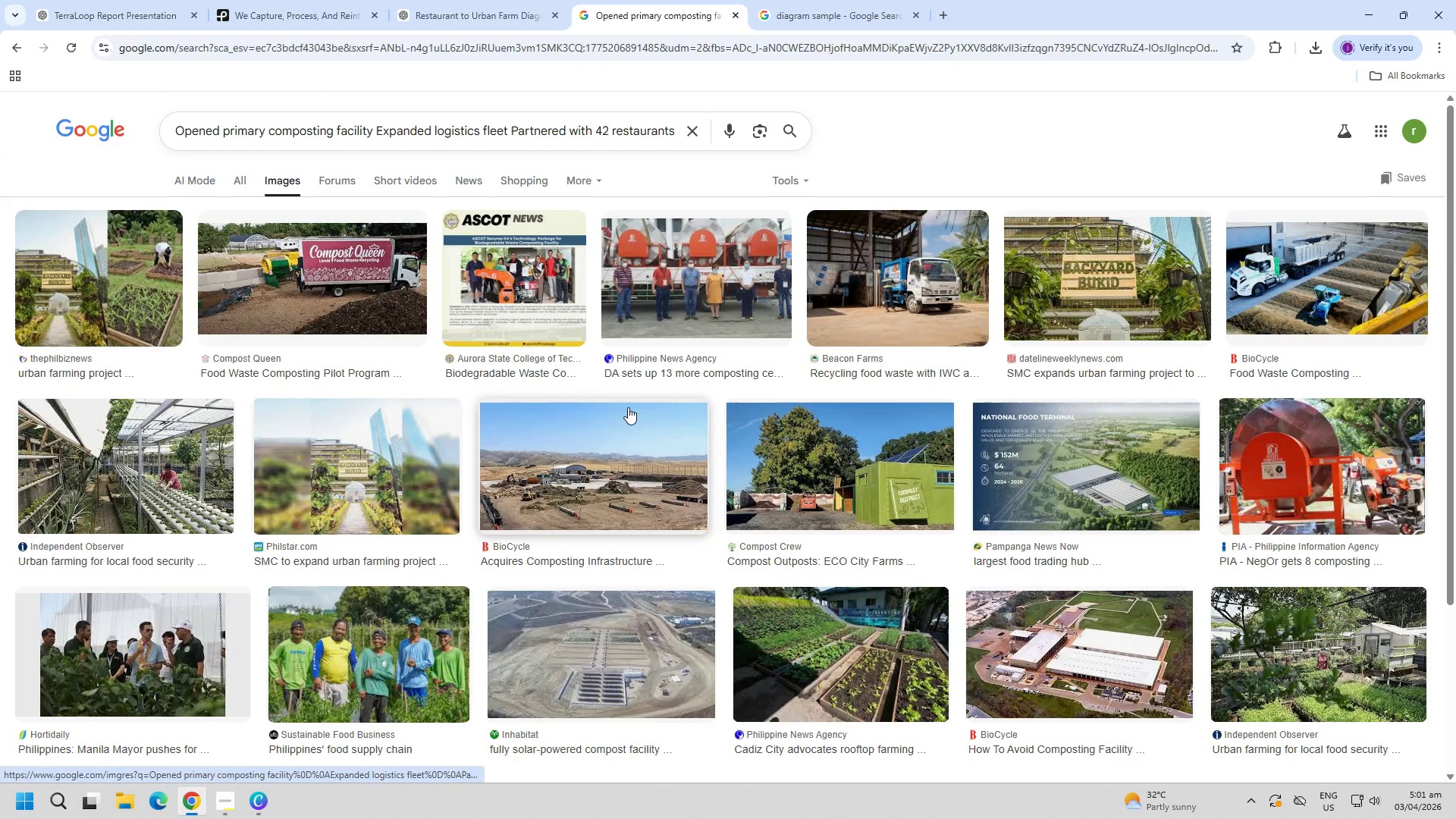 
key(Alt+AltLeft)
 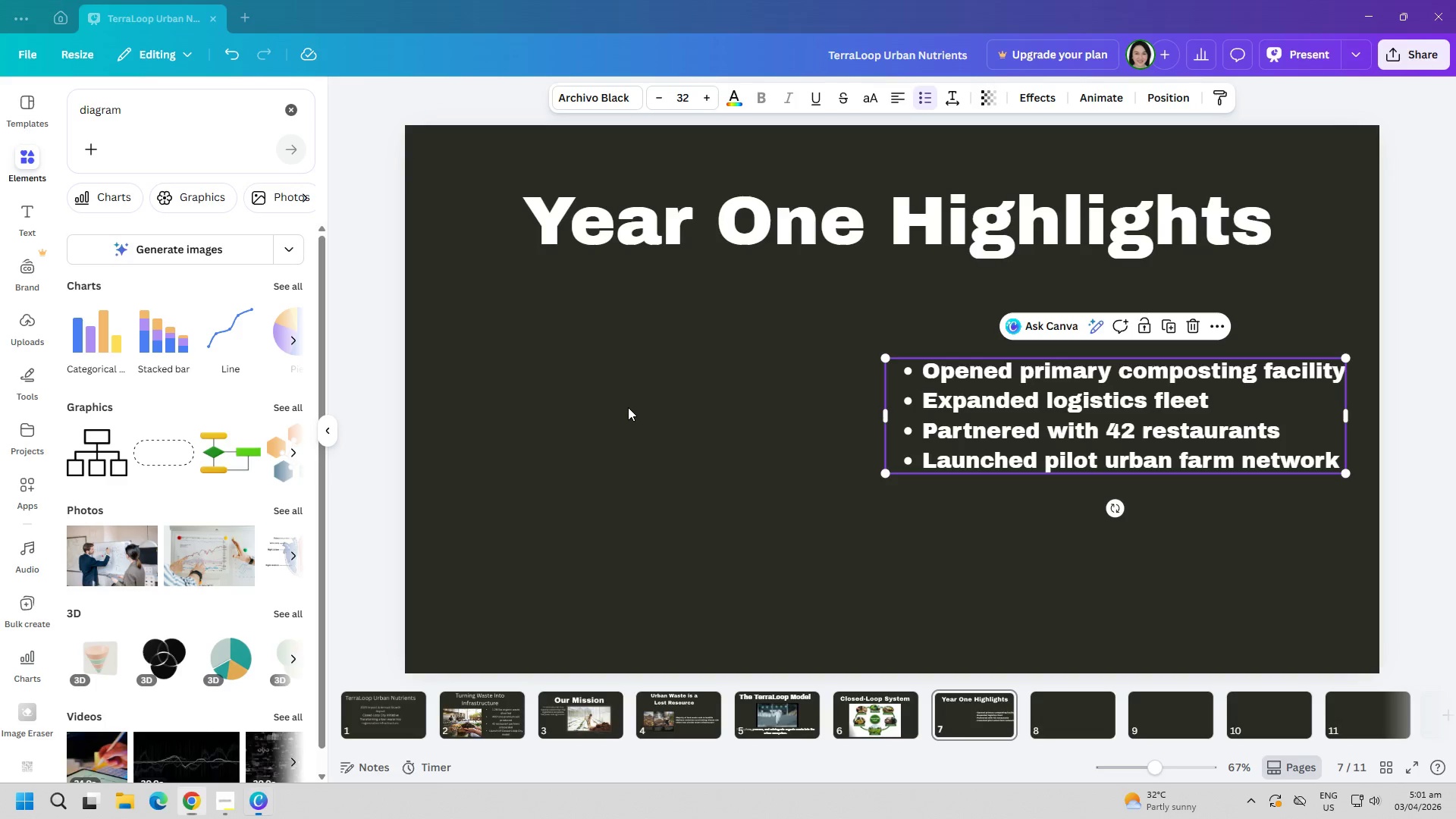 
key(Alt+Tab)
 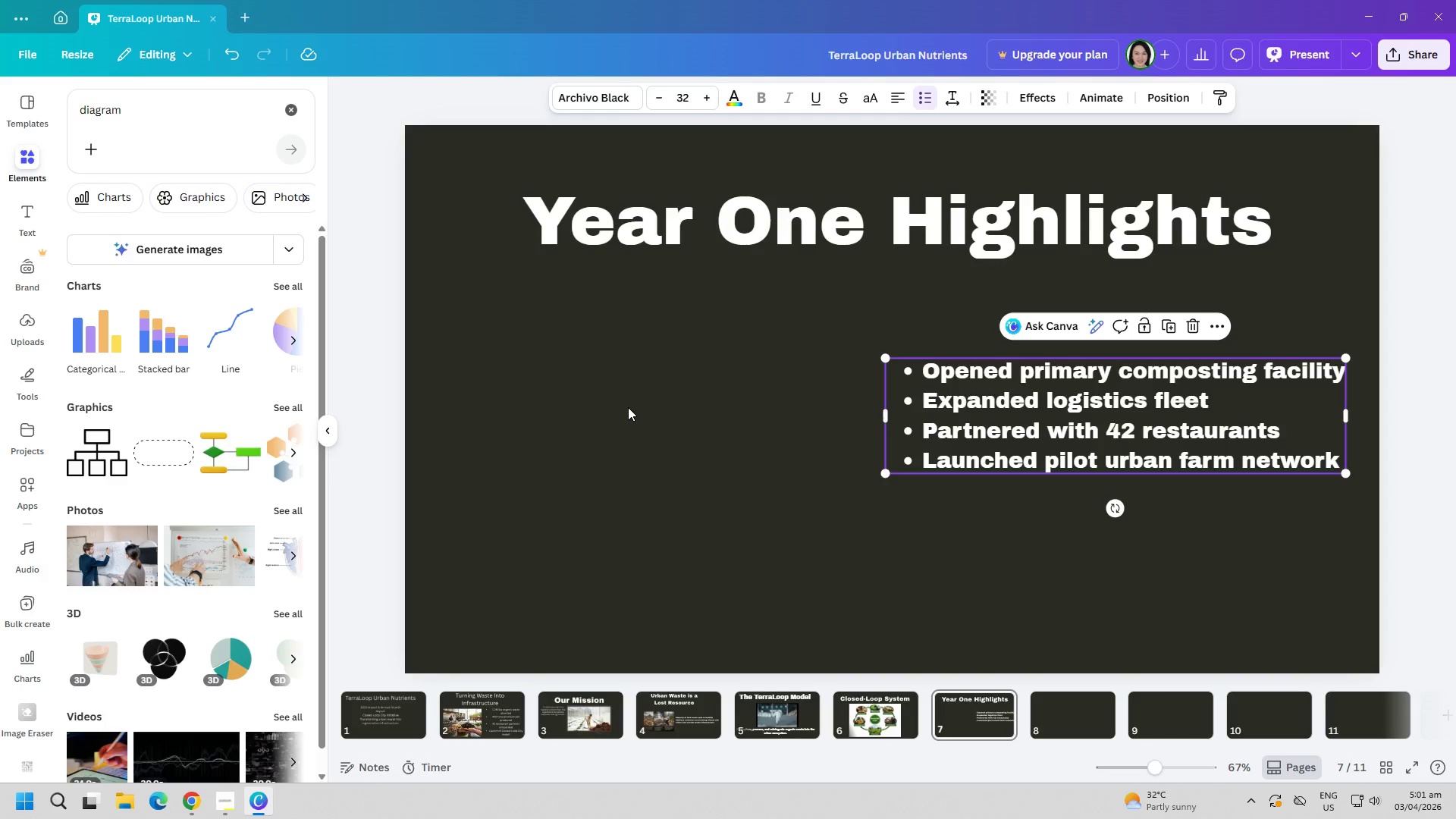 
left_click([628, 407])
 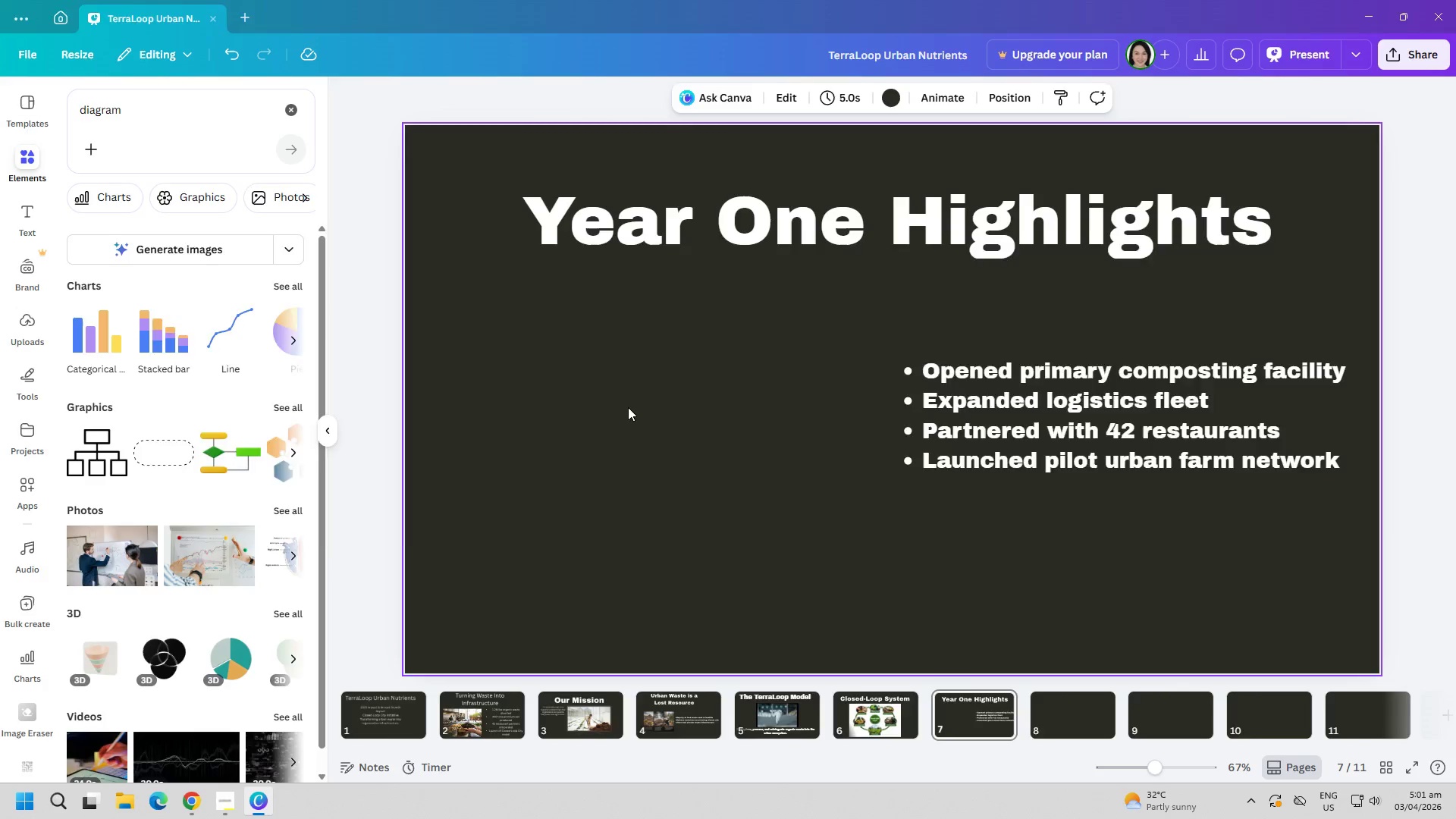 
key(Alt+AltLeft)
 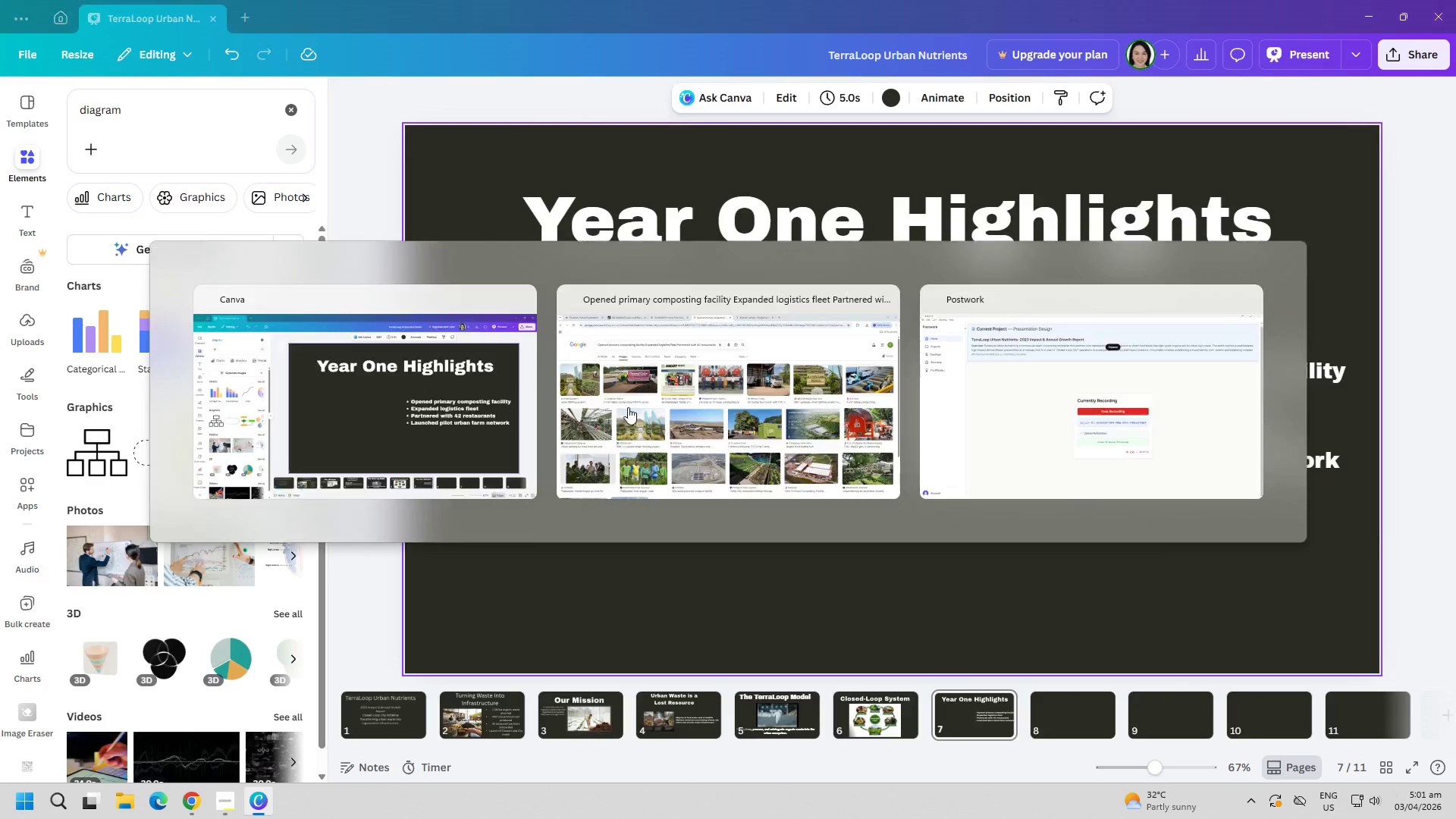 
key(Alt+Tab)
 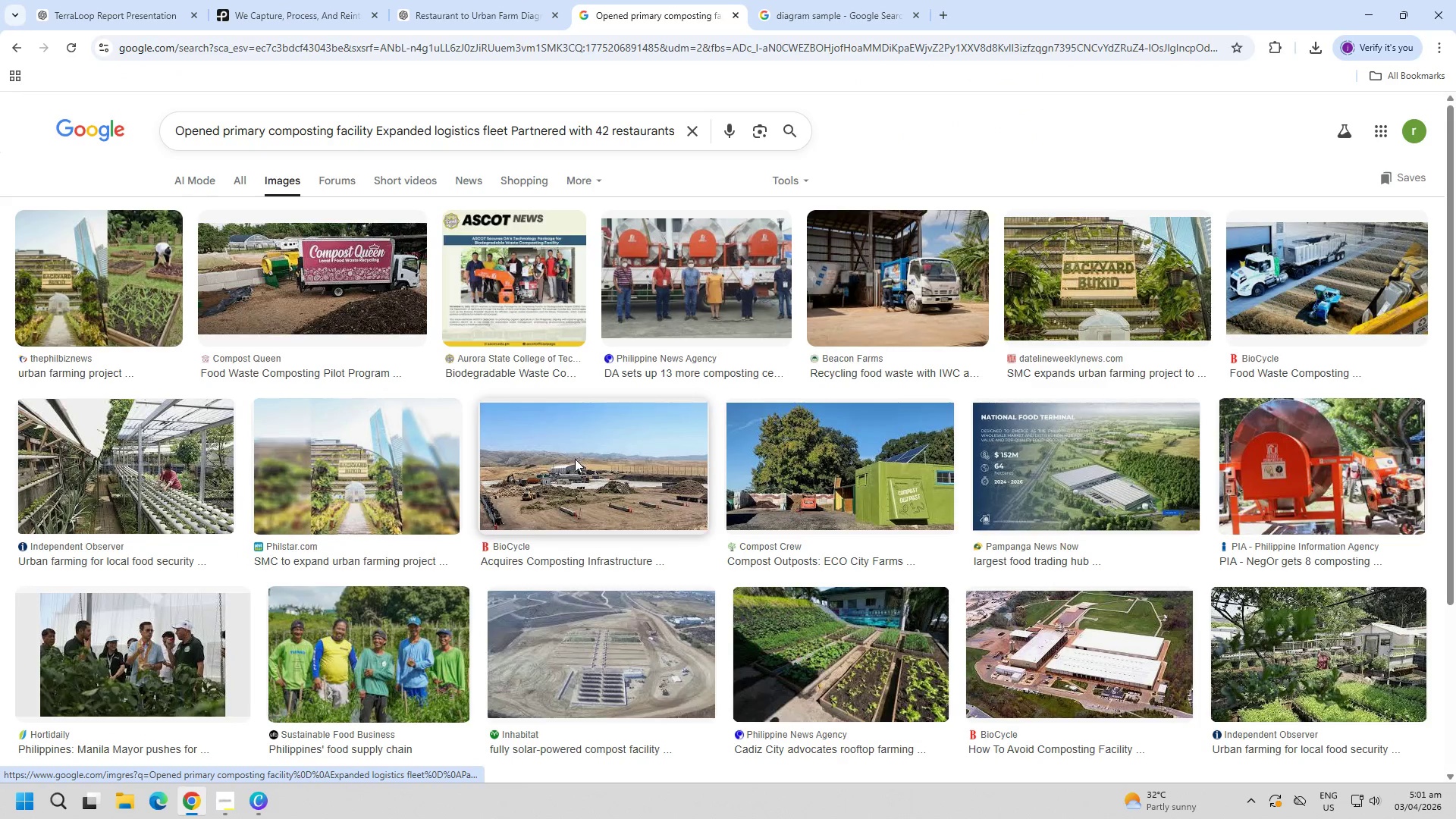 
key(Alt+AltLeft)
 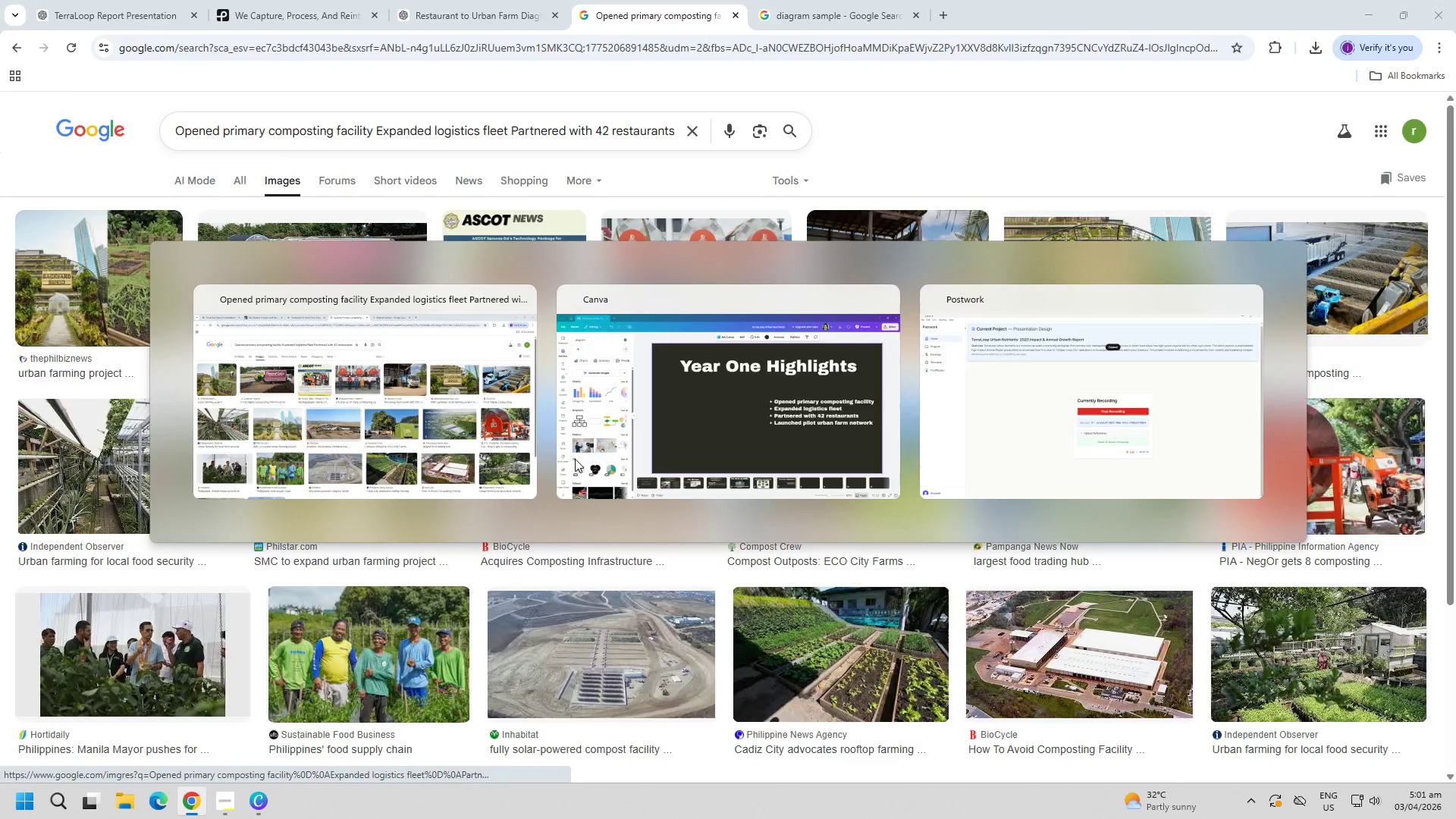 
key(Alt+Tab)
 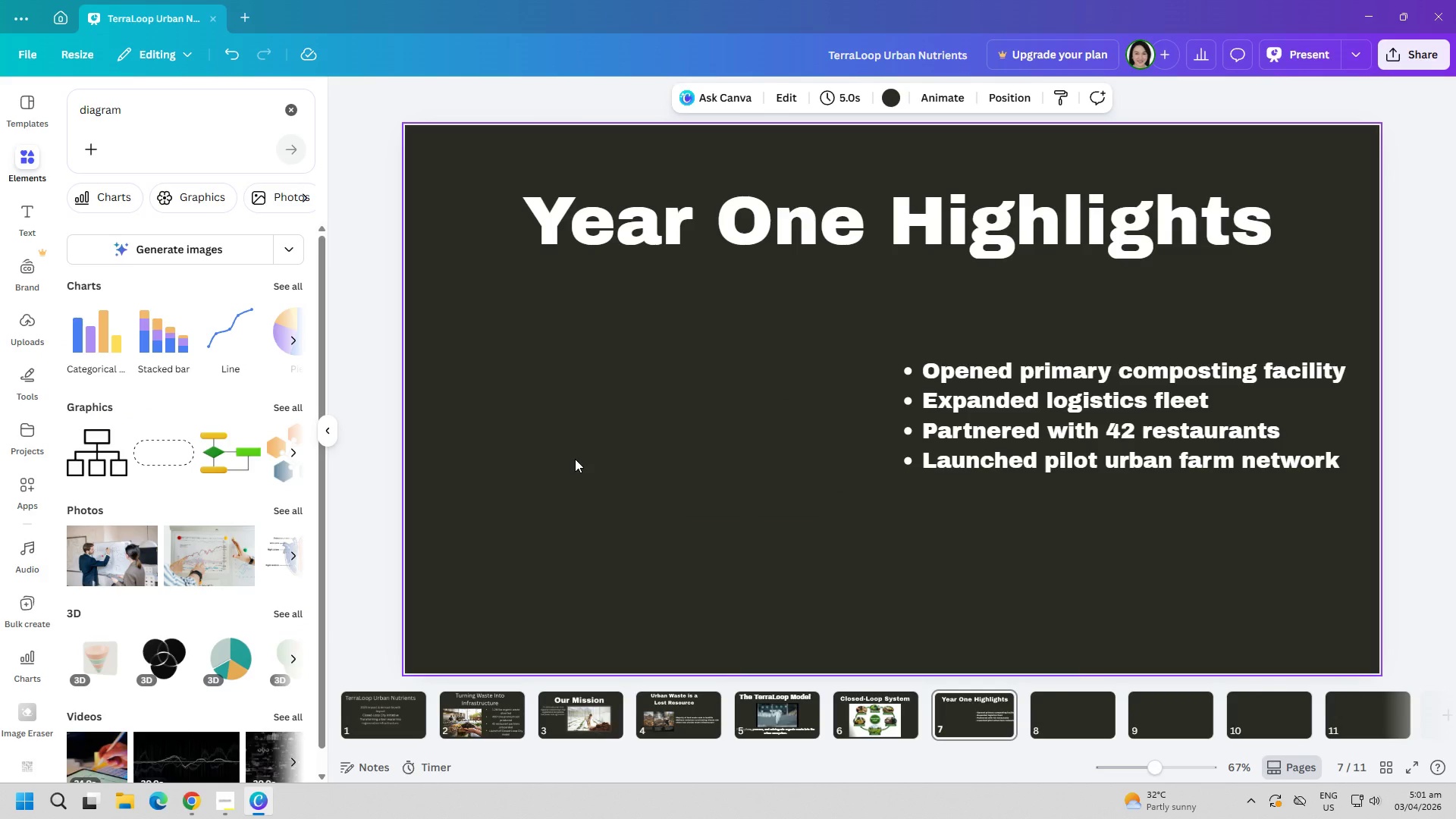 
wait(7.03)
 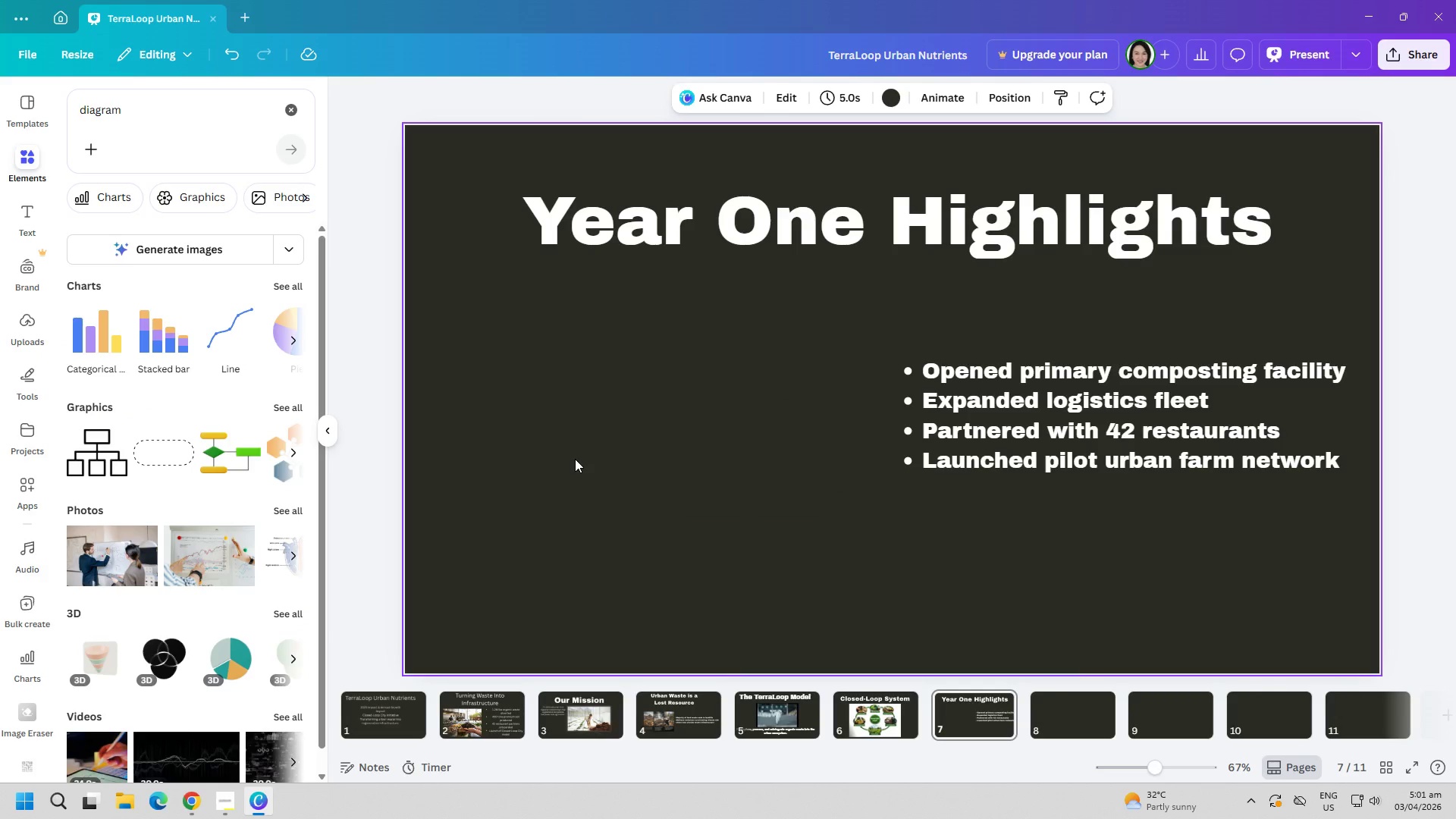 
key(Alt+AltLeft)
 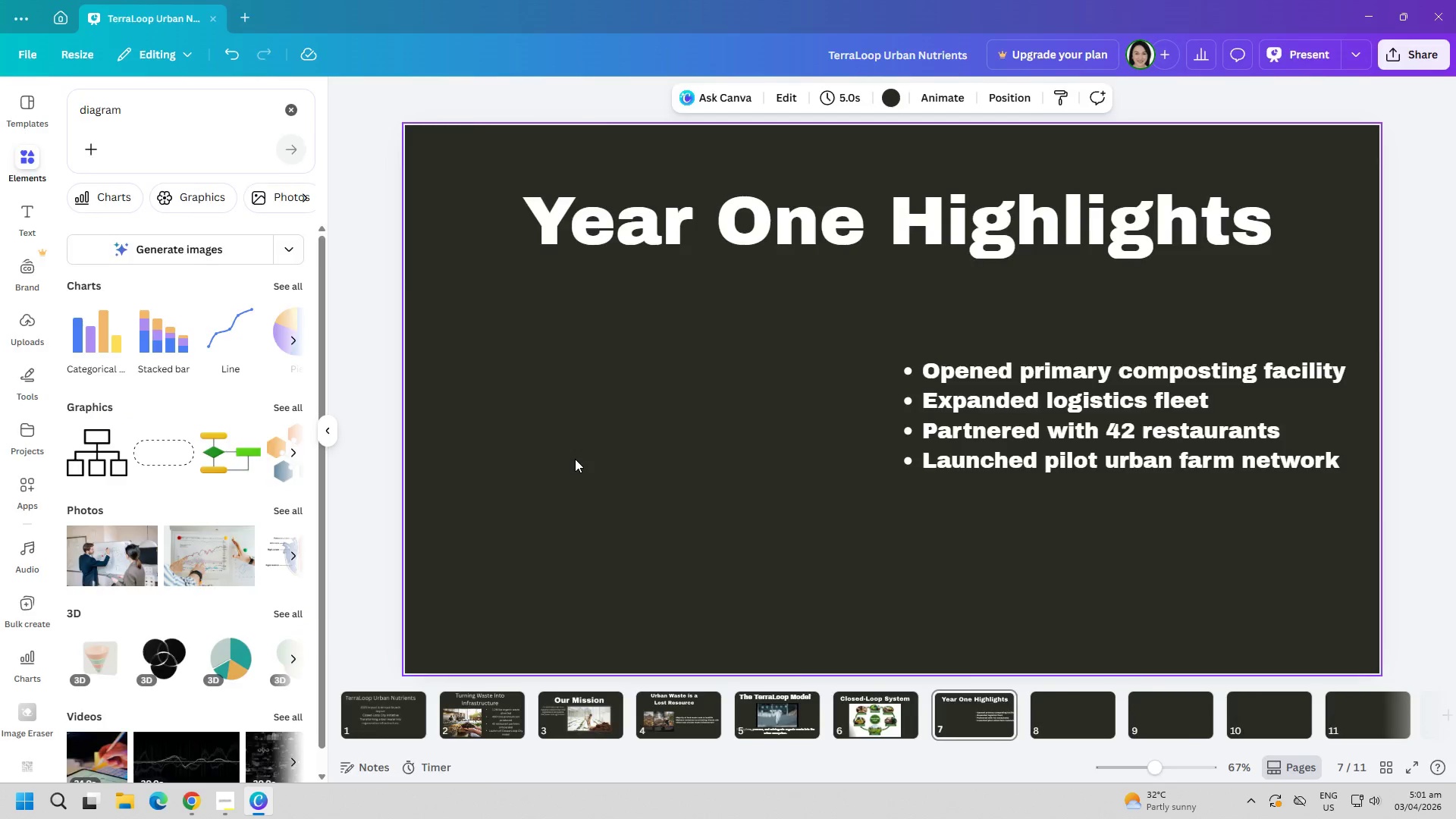 
key(Alt+Tab)
 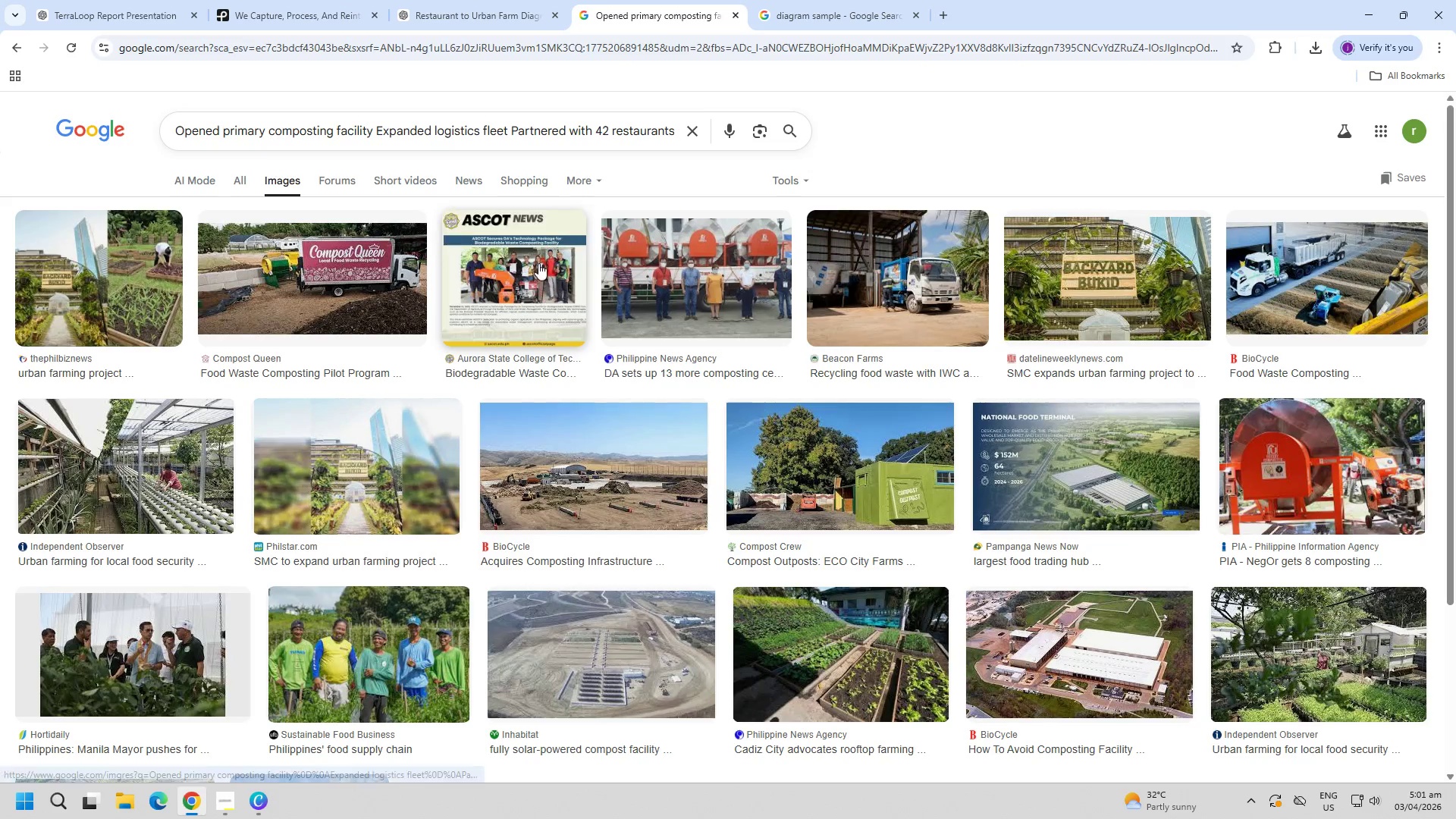 
left_click([488, 0])
 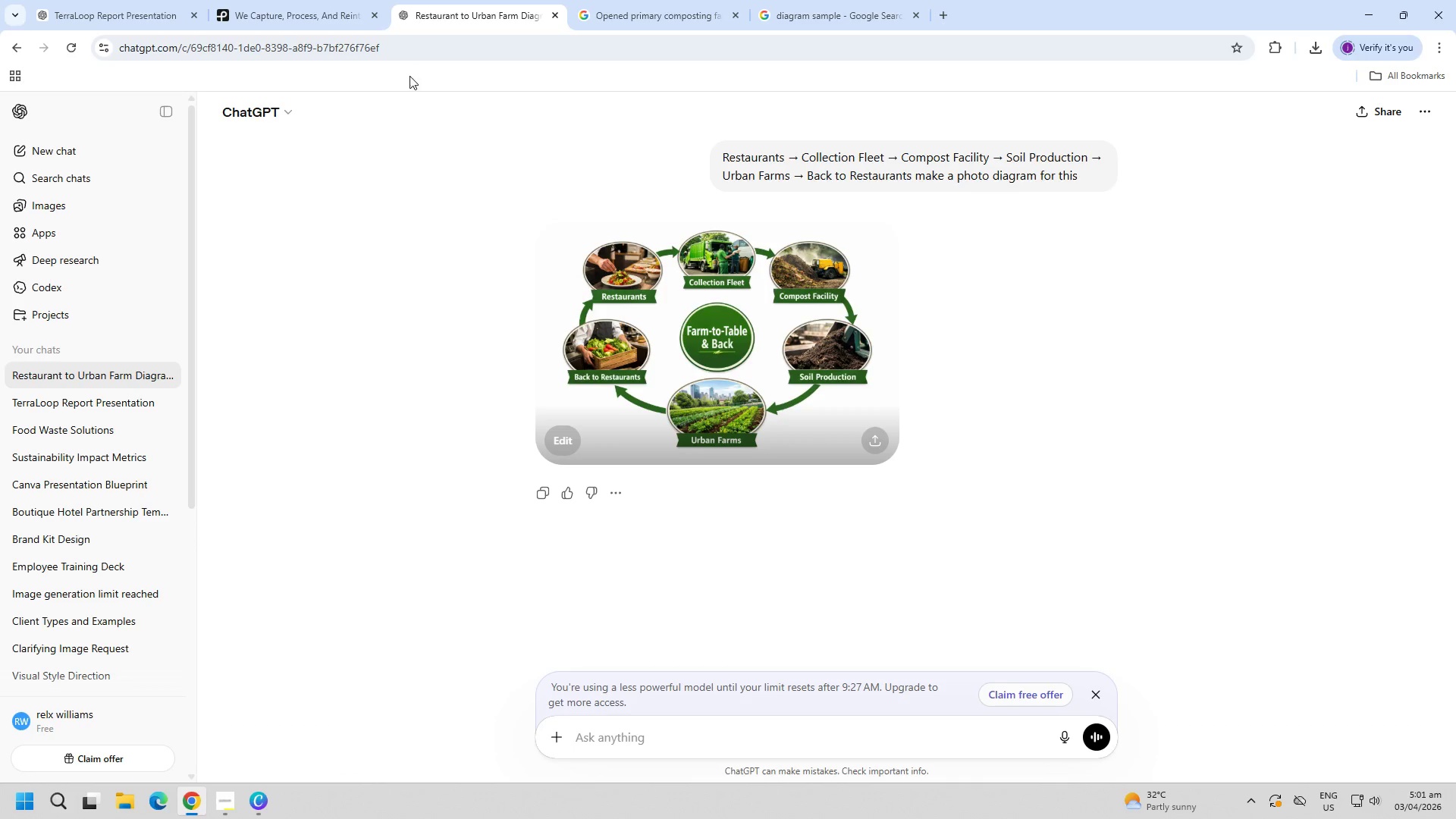 
key(Escape)
 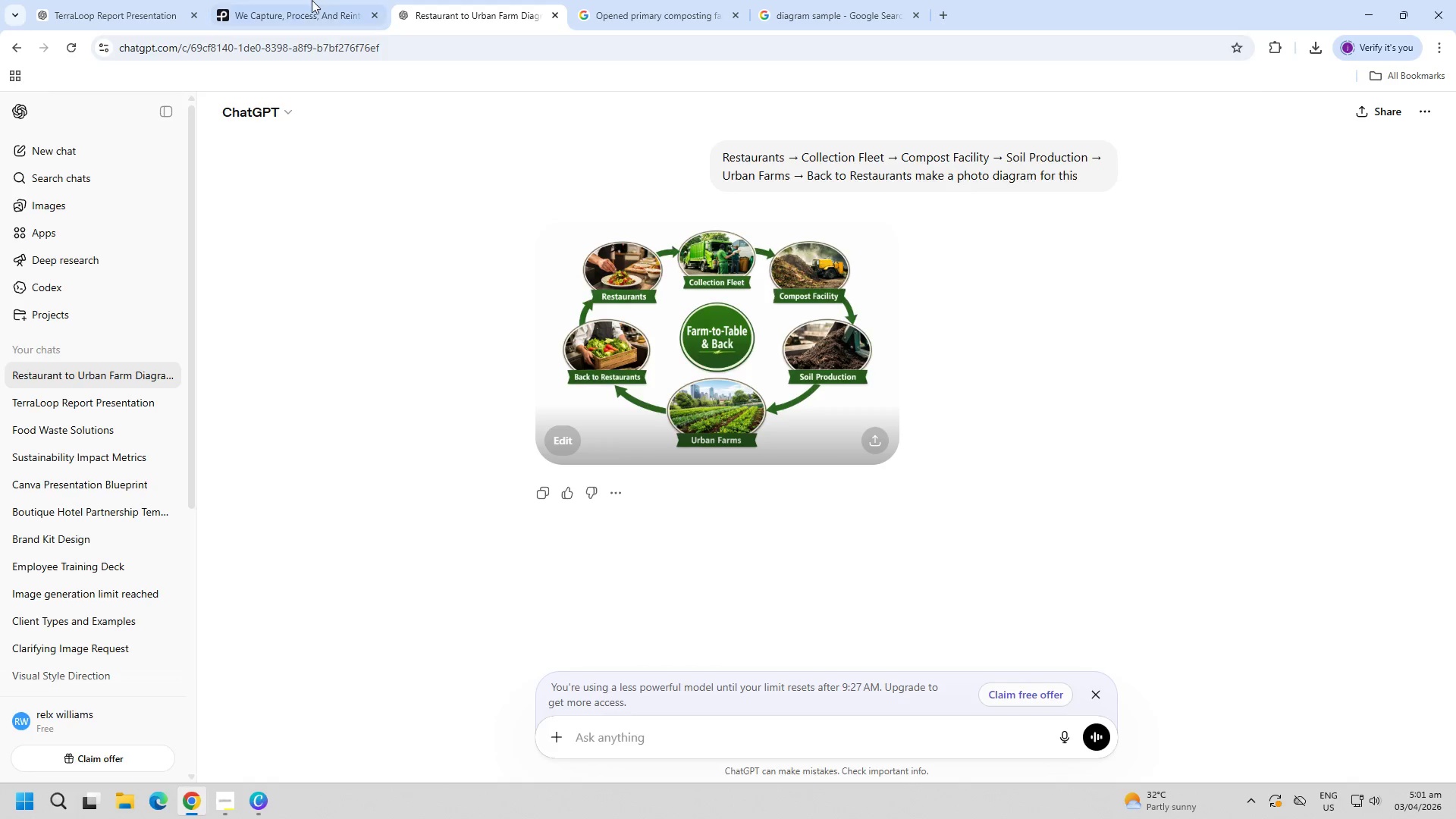 
left_click([303, 0])
 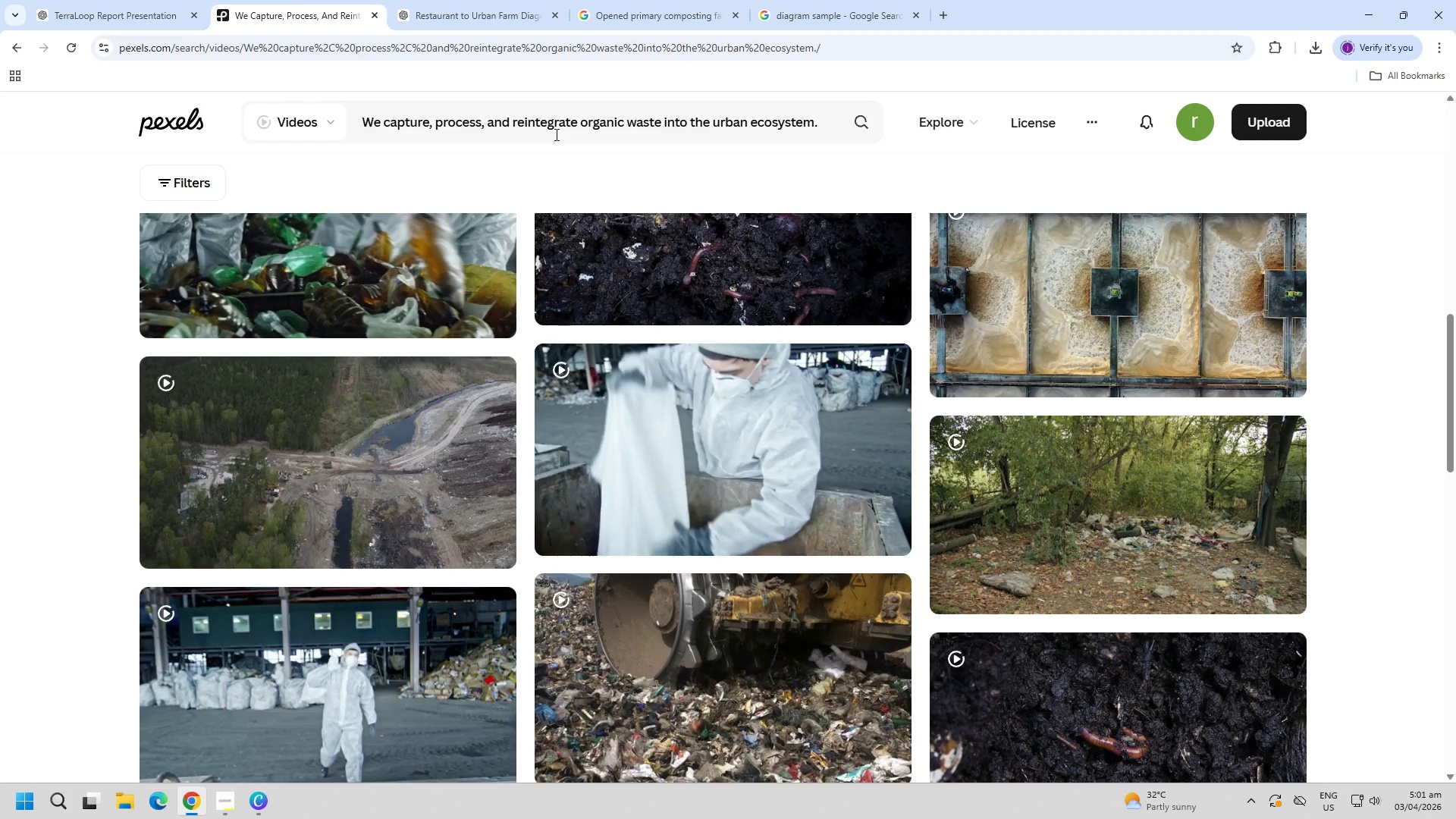 
double_click([560, 128])
 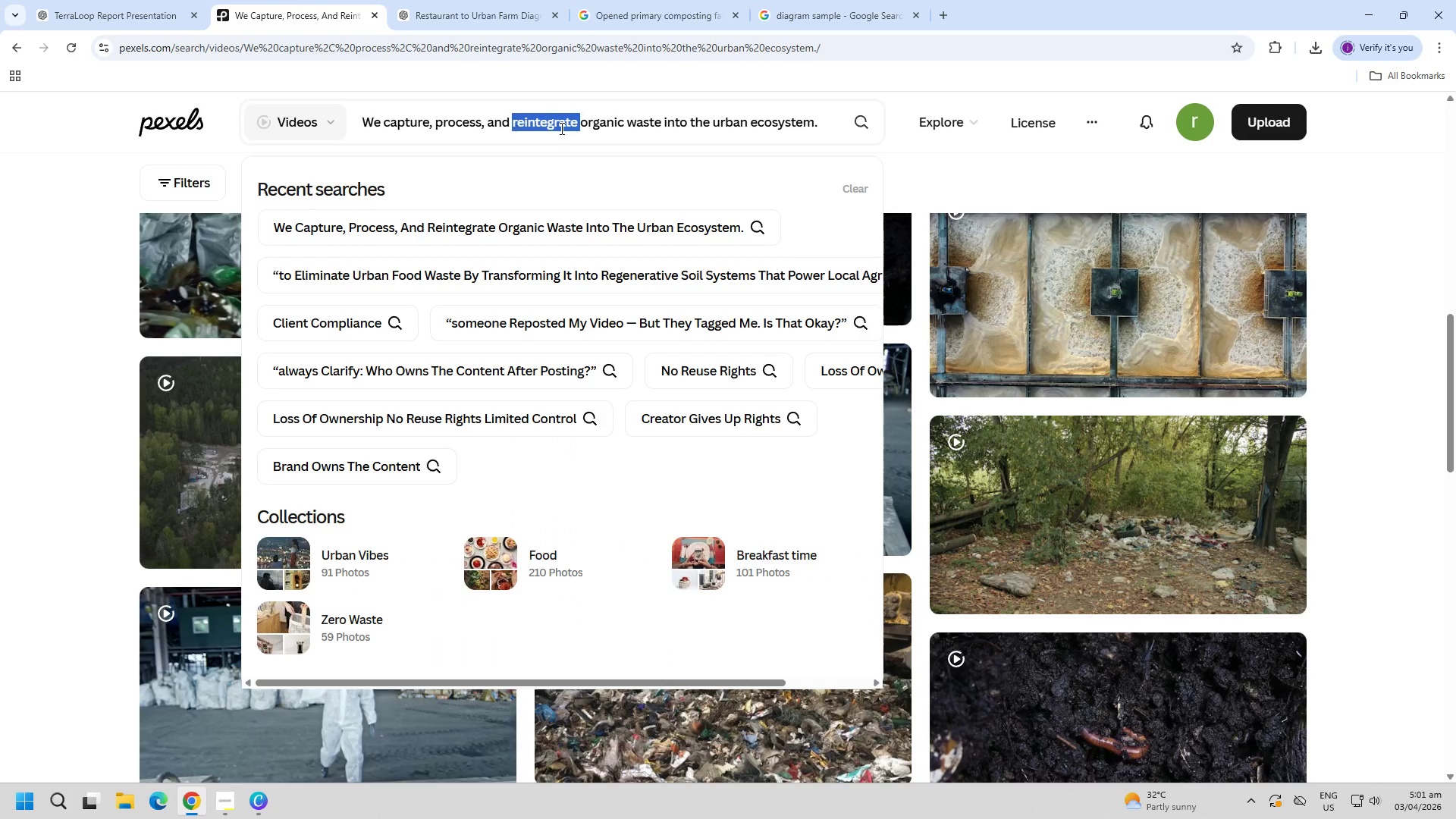 
triple_click([560, 128])
 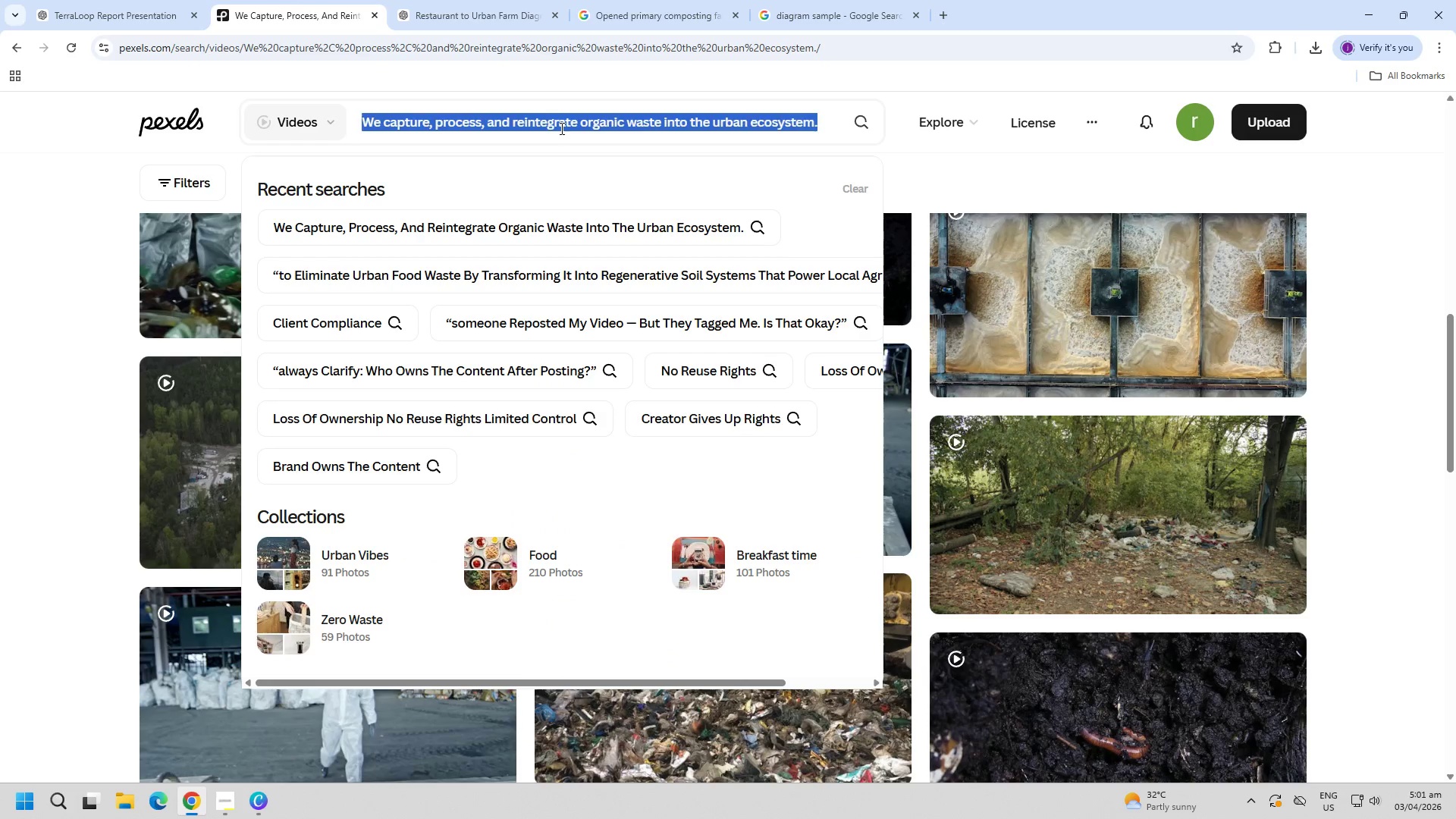 
key(Control+ControlLeft)
 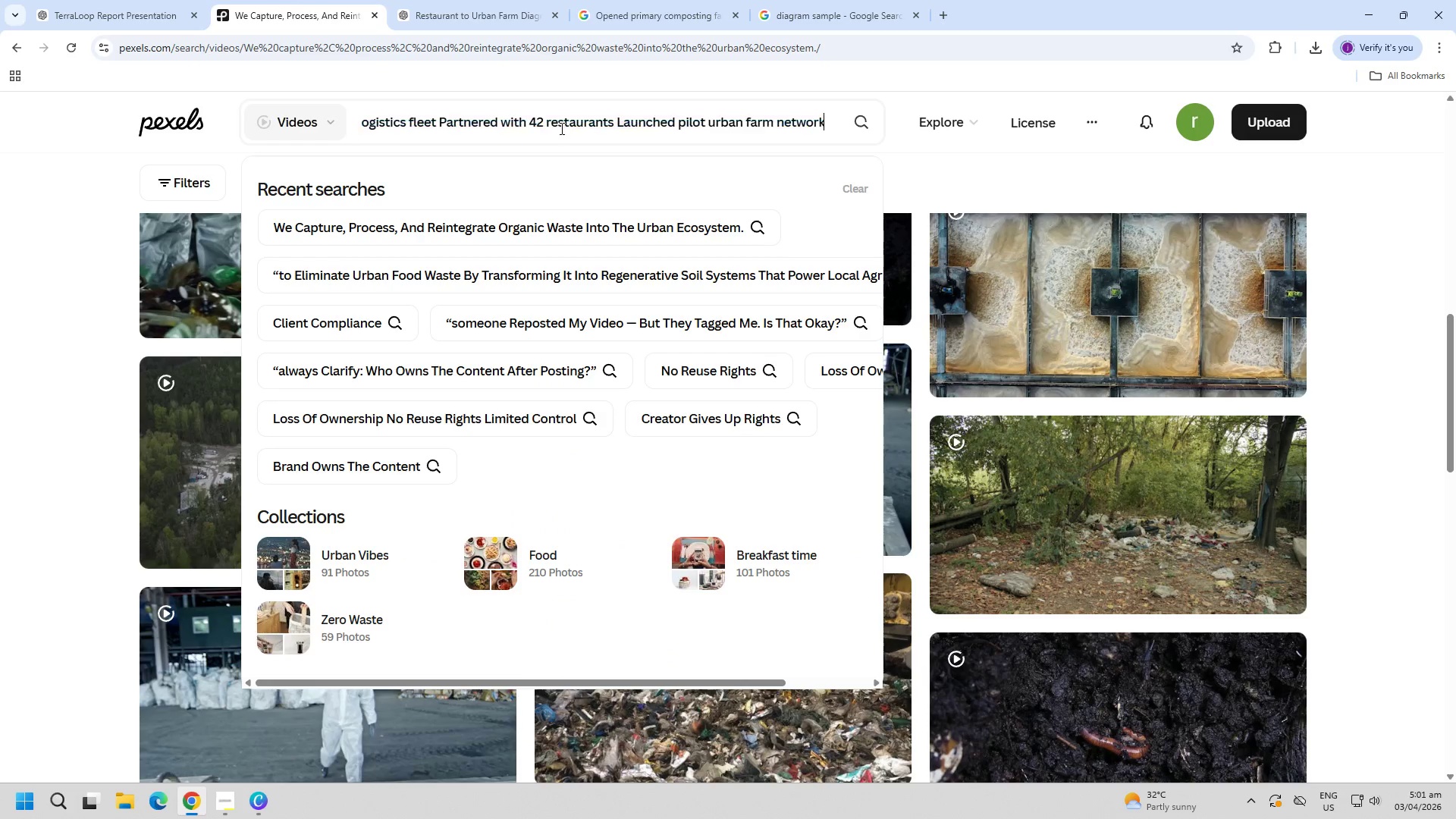 
key(Control+V)
 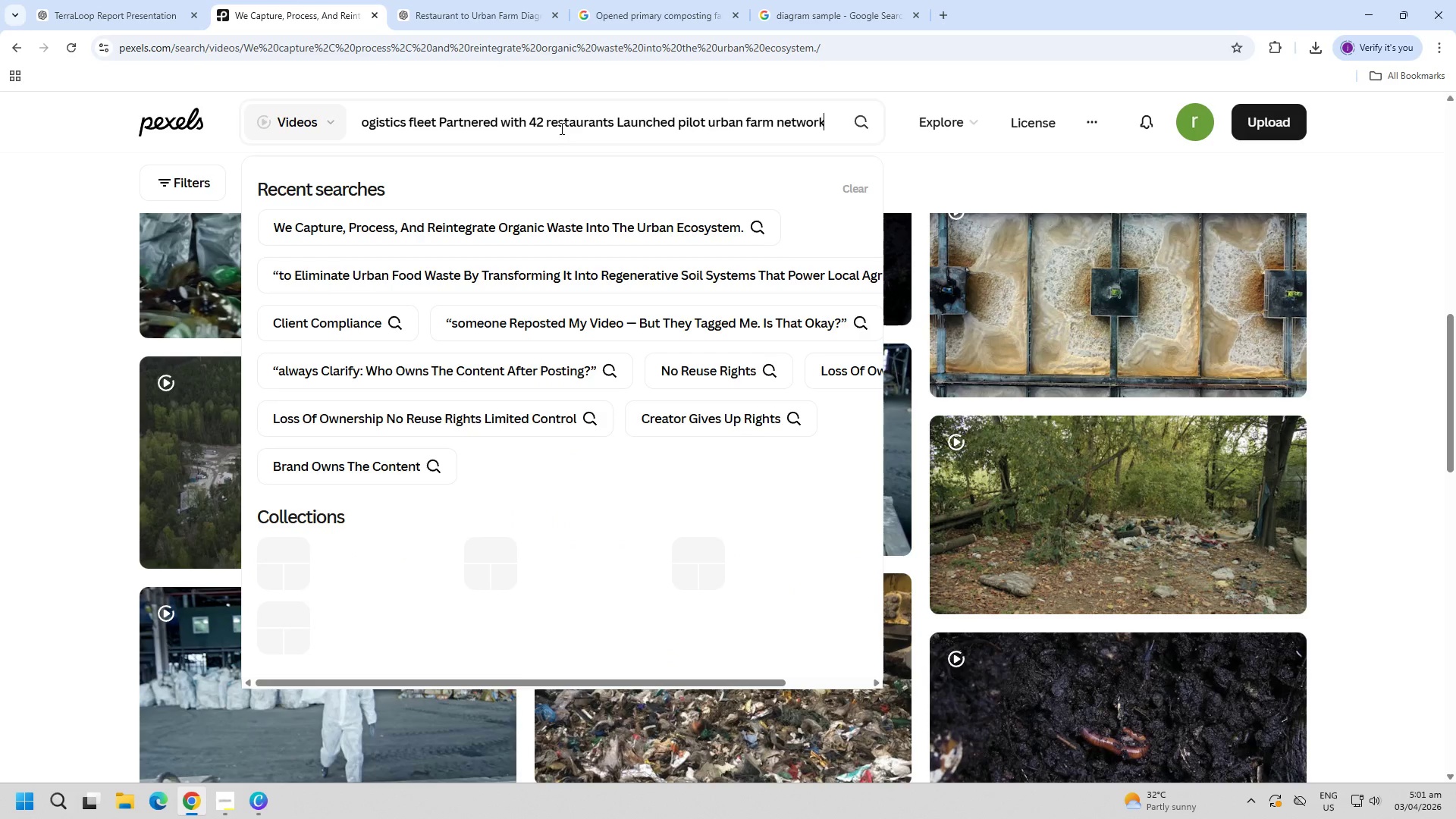 
key(Enter)
 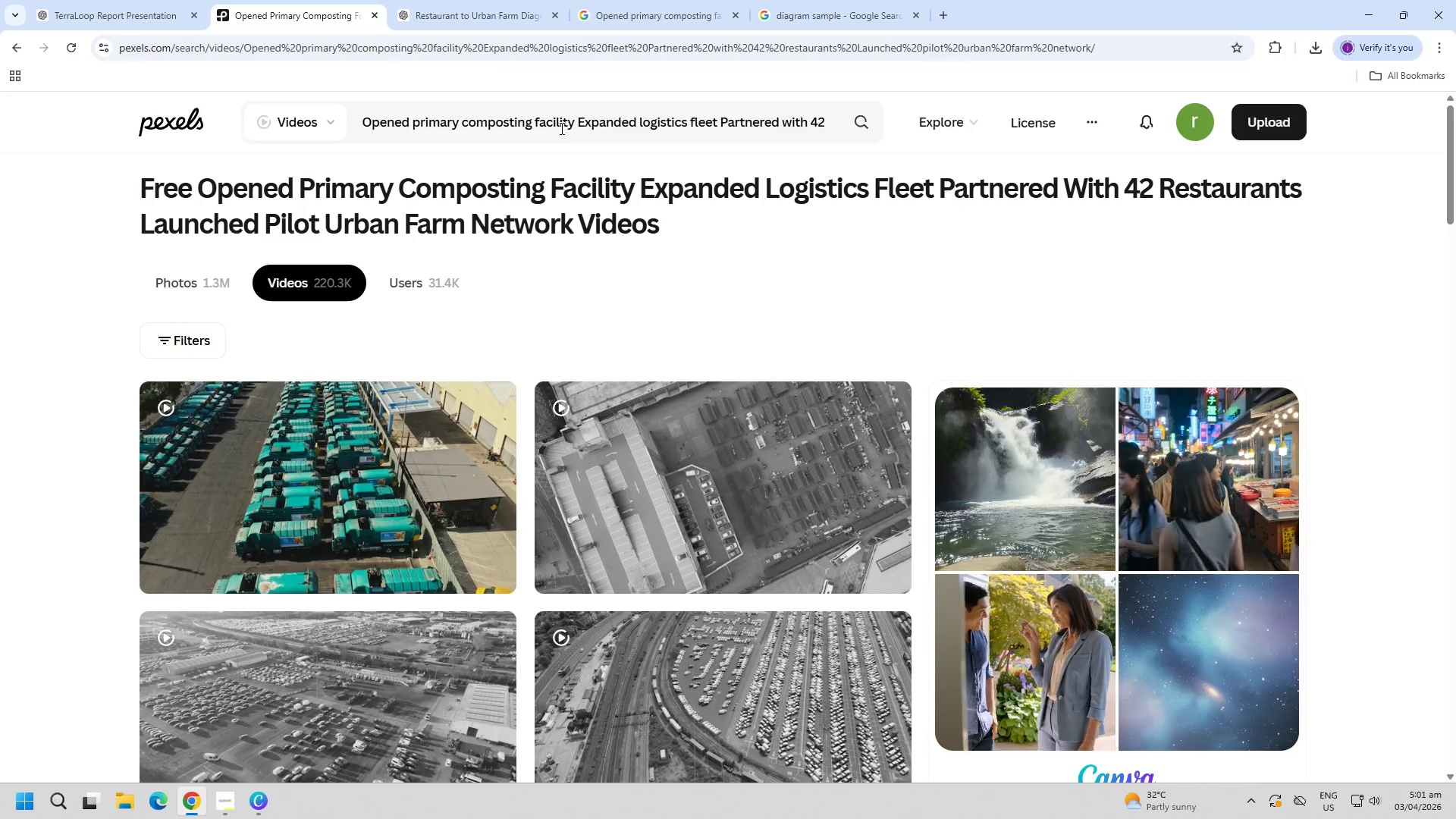 
wait(13.22)
 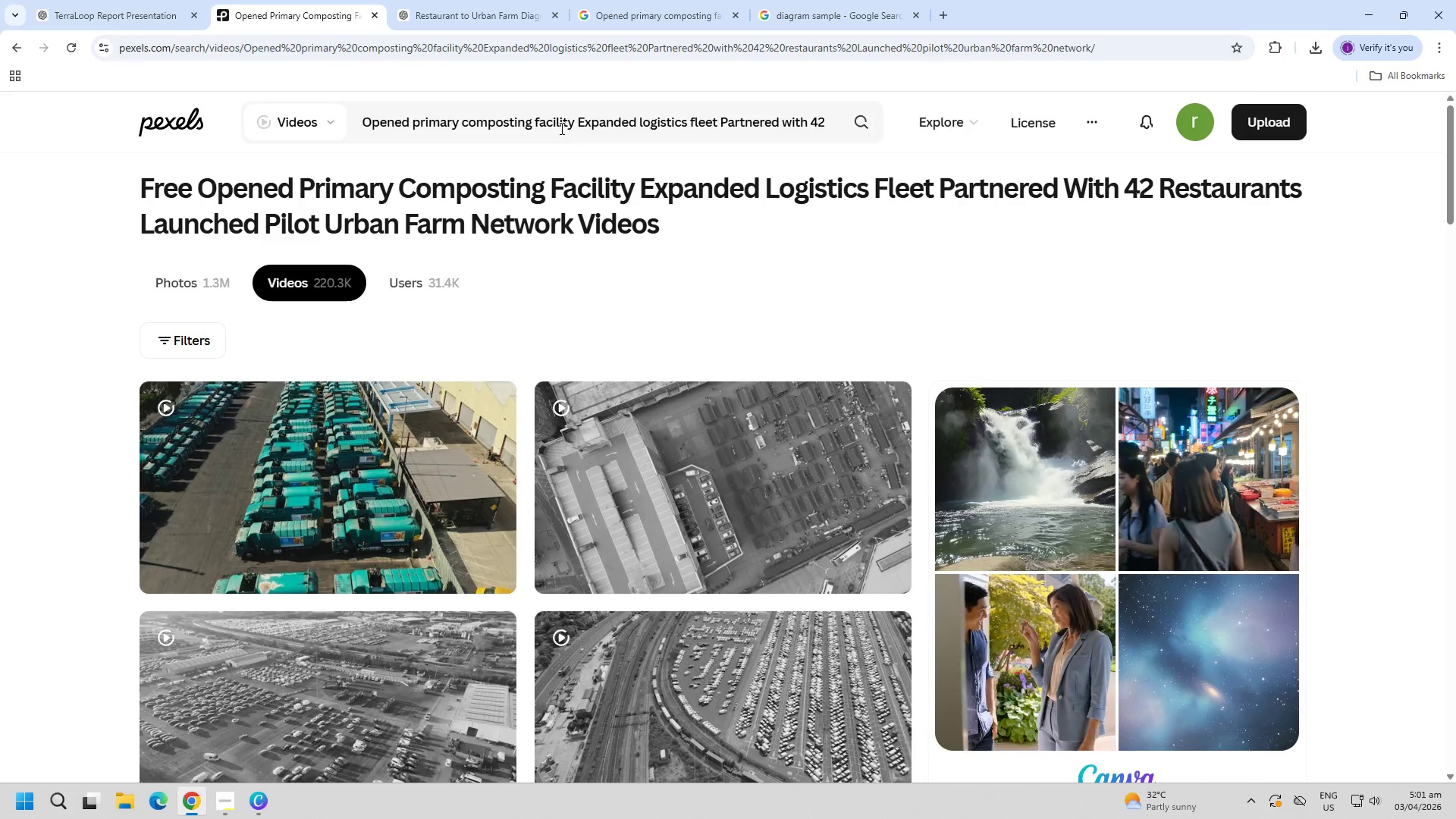 
scroll: coordinate [71, 452], scroll_direction: down, amount: 5.0
 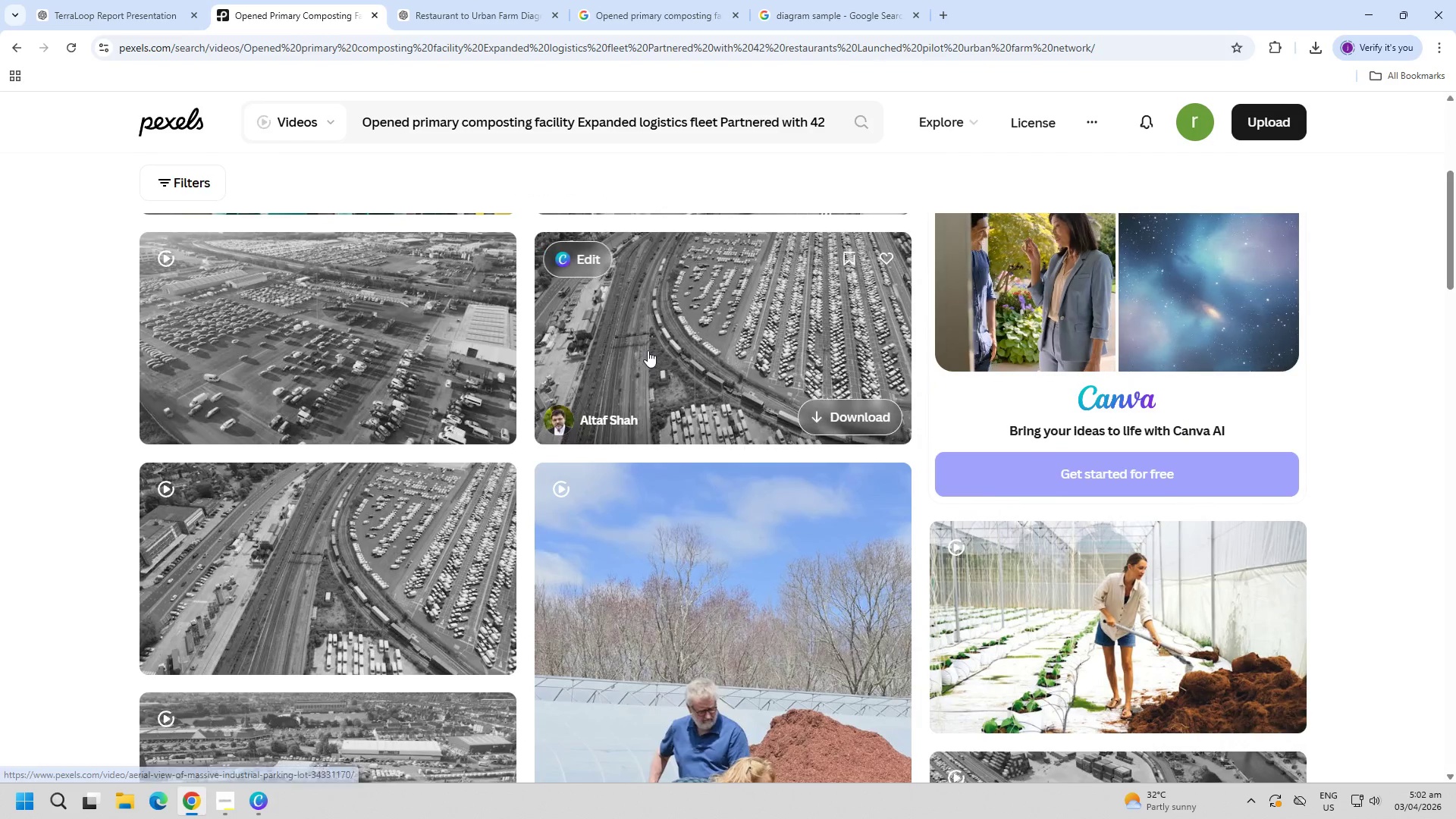 
left_click([648, 350])
 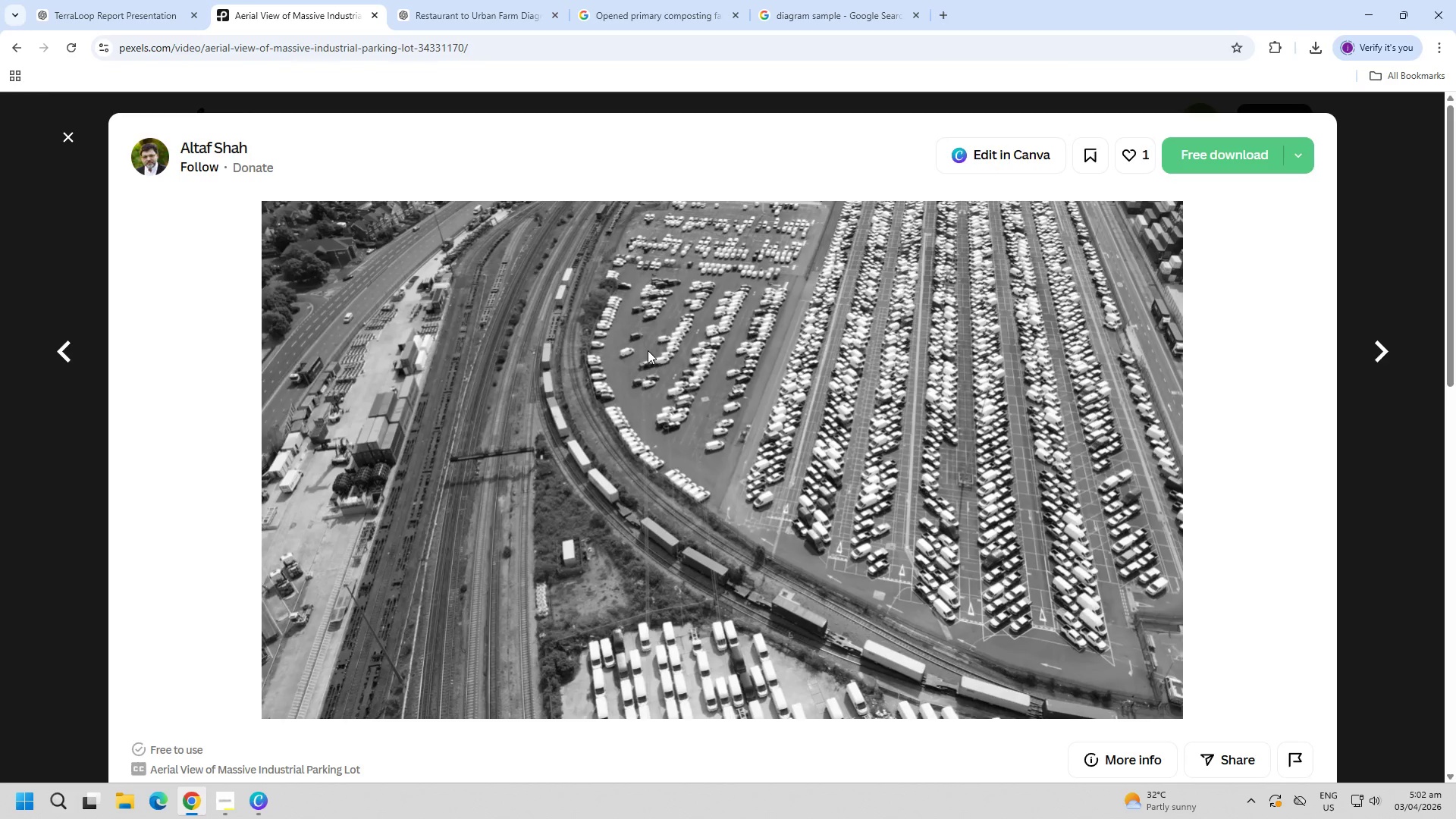 
wait(6.86)
 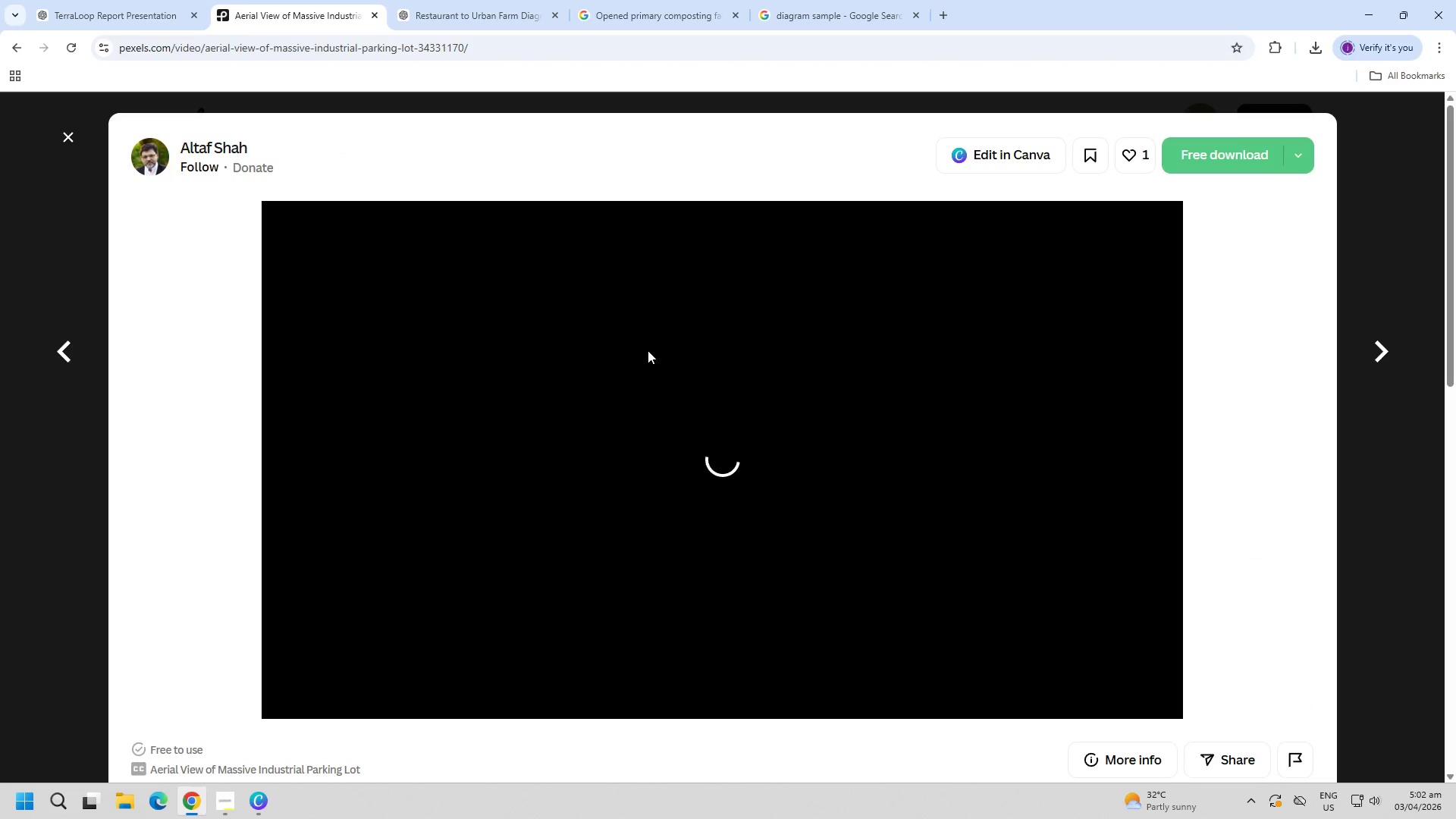 
left_click([1232, 161])
 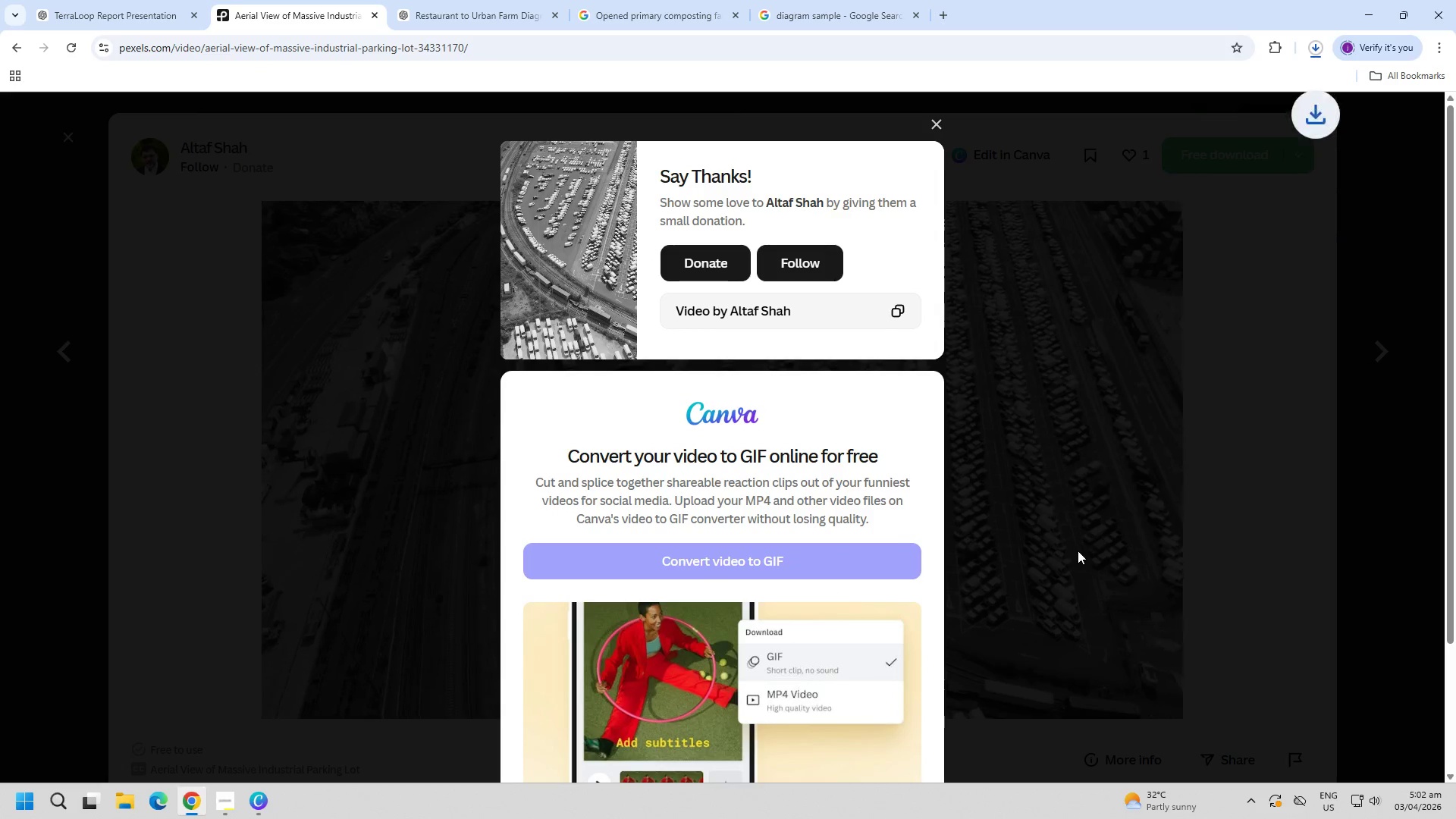 
key(Escape)
 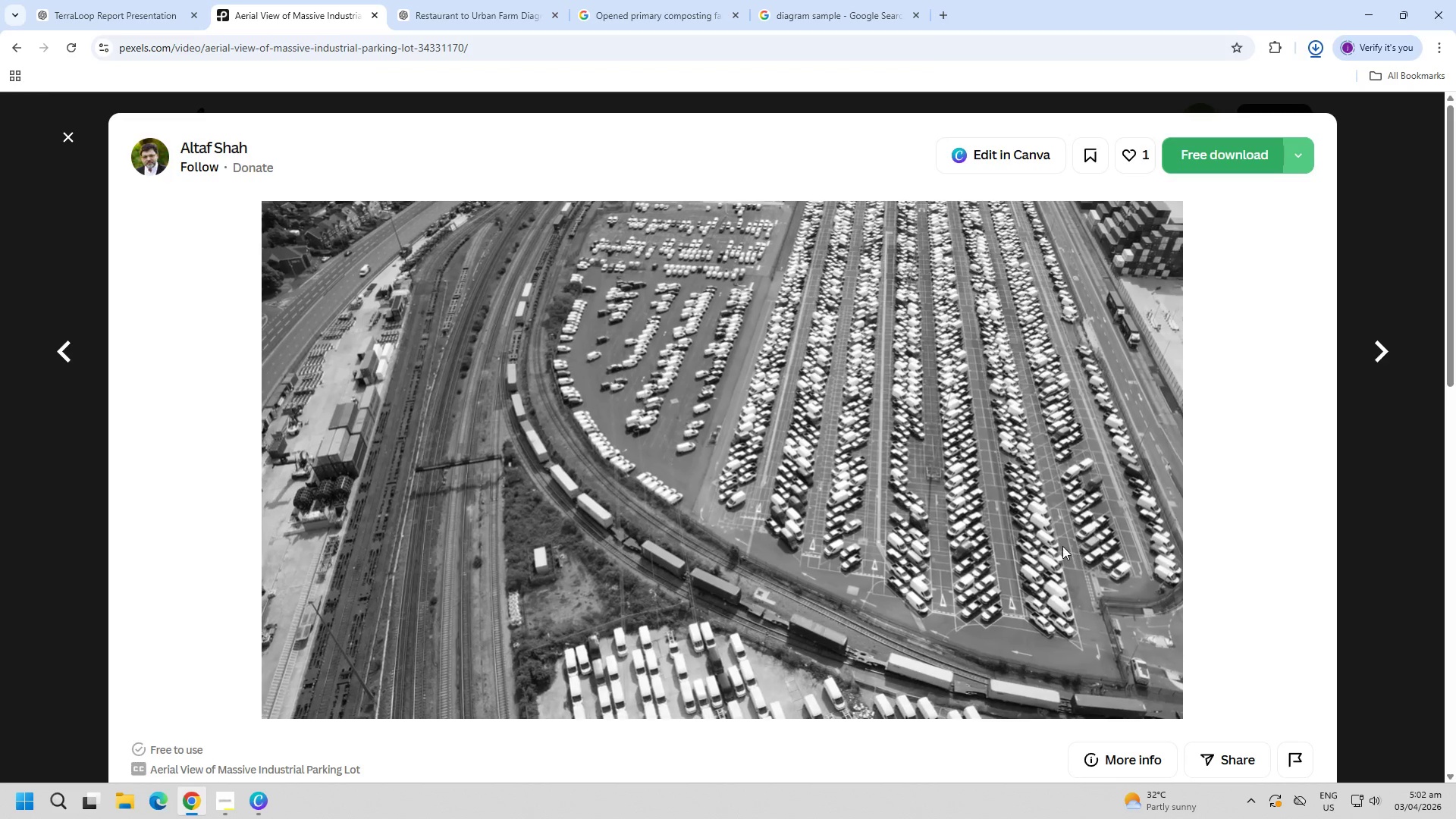 
key(Escape)
 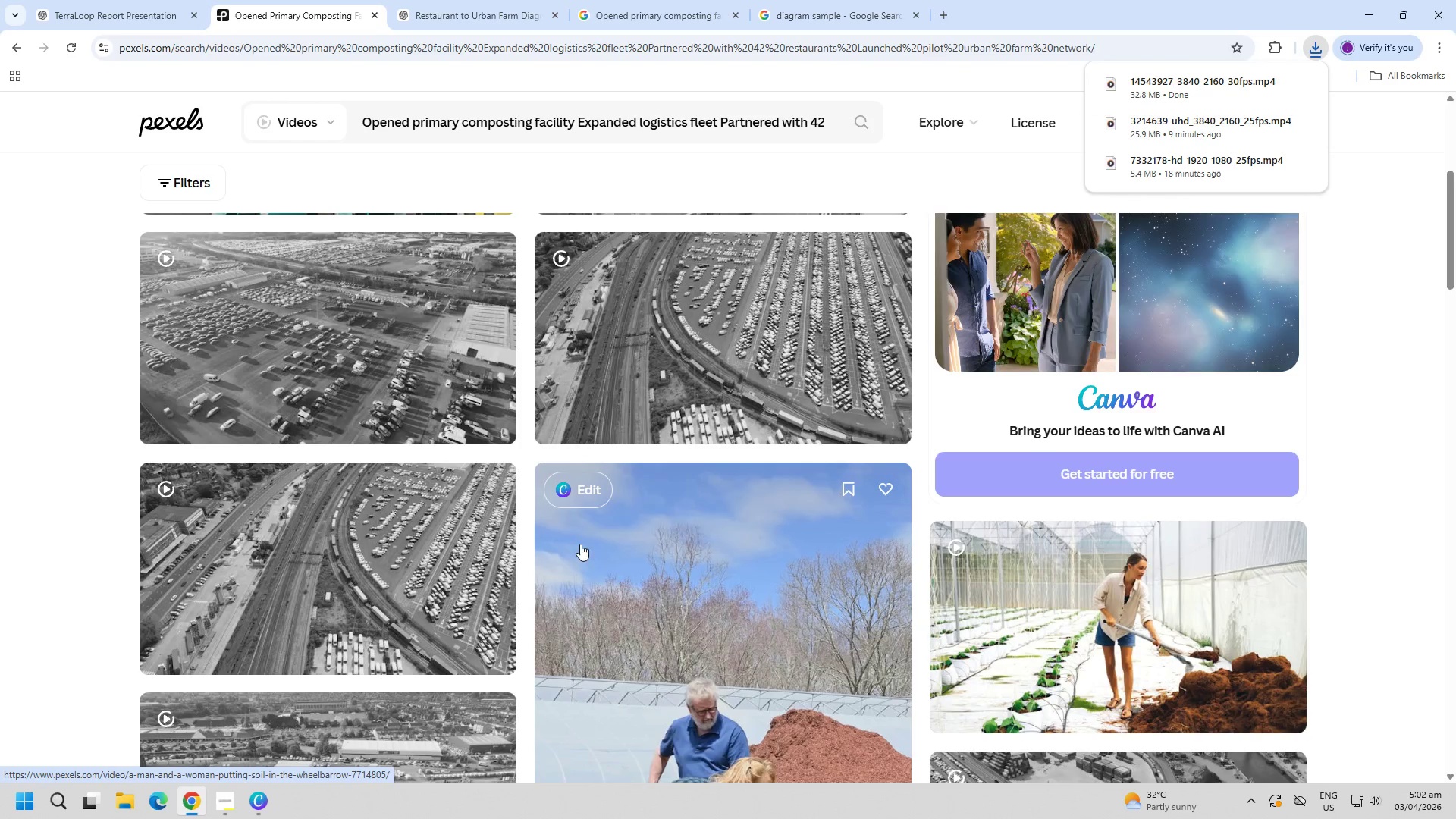 
scroll: coordinate [409, 481], scroll_direction: down, amount: 12.0
 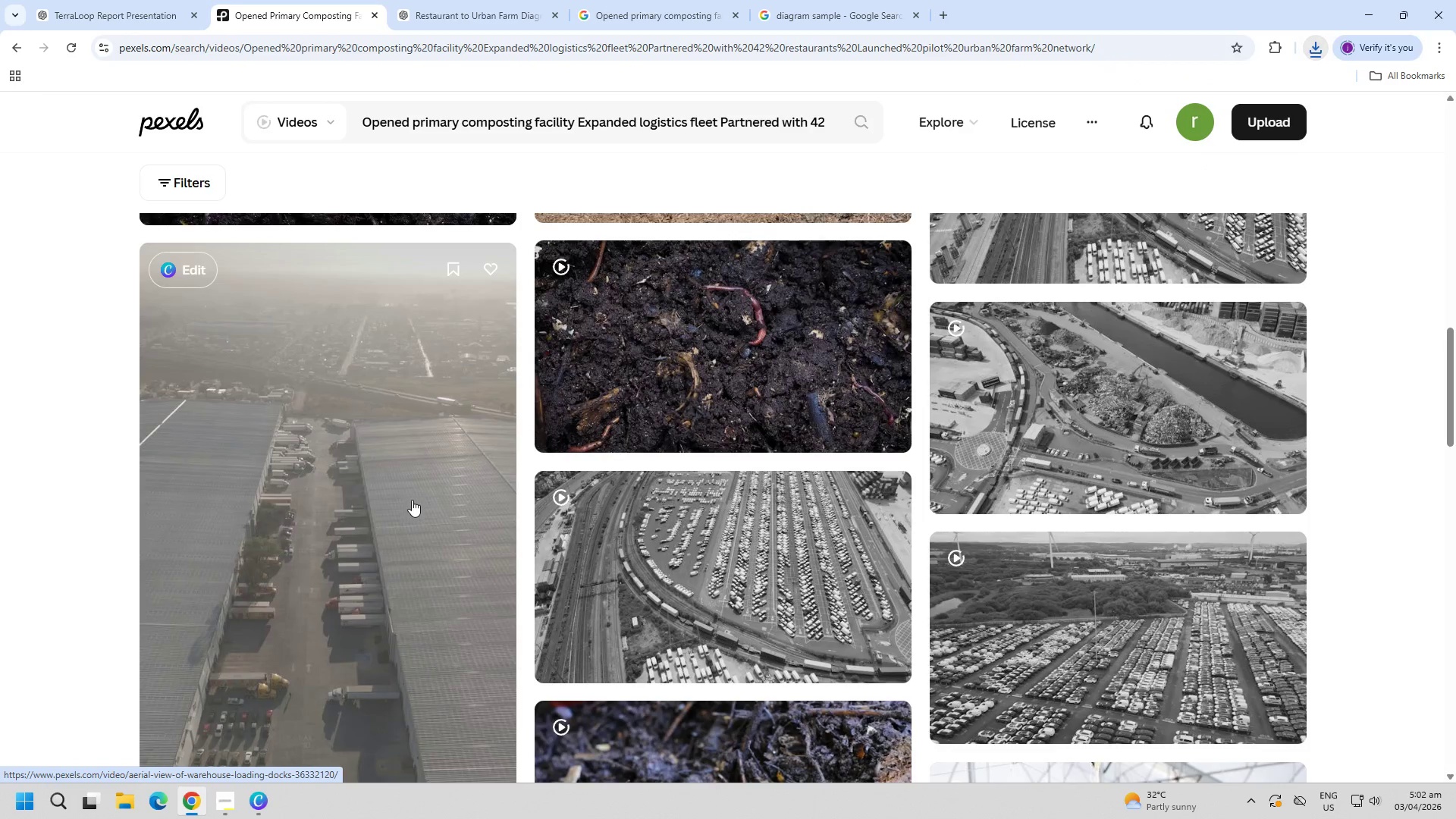 
scroll: coordinate [451, 529], scroll_direction: up, amount: 17.0
 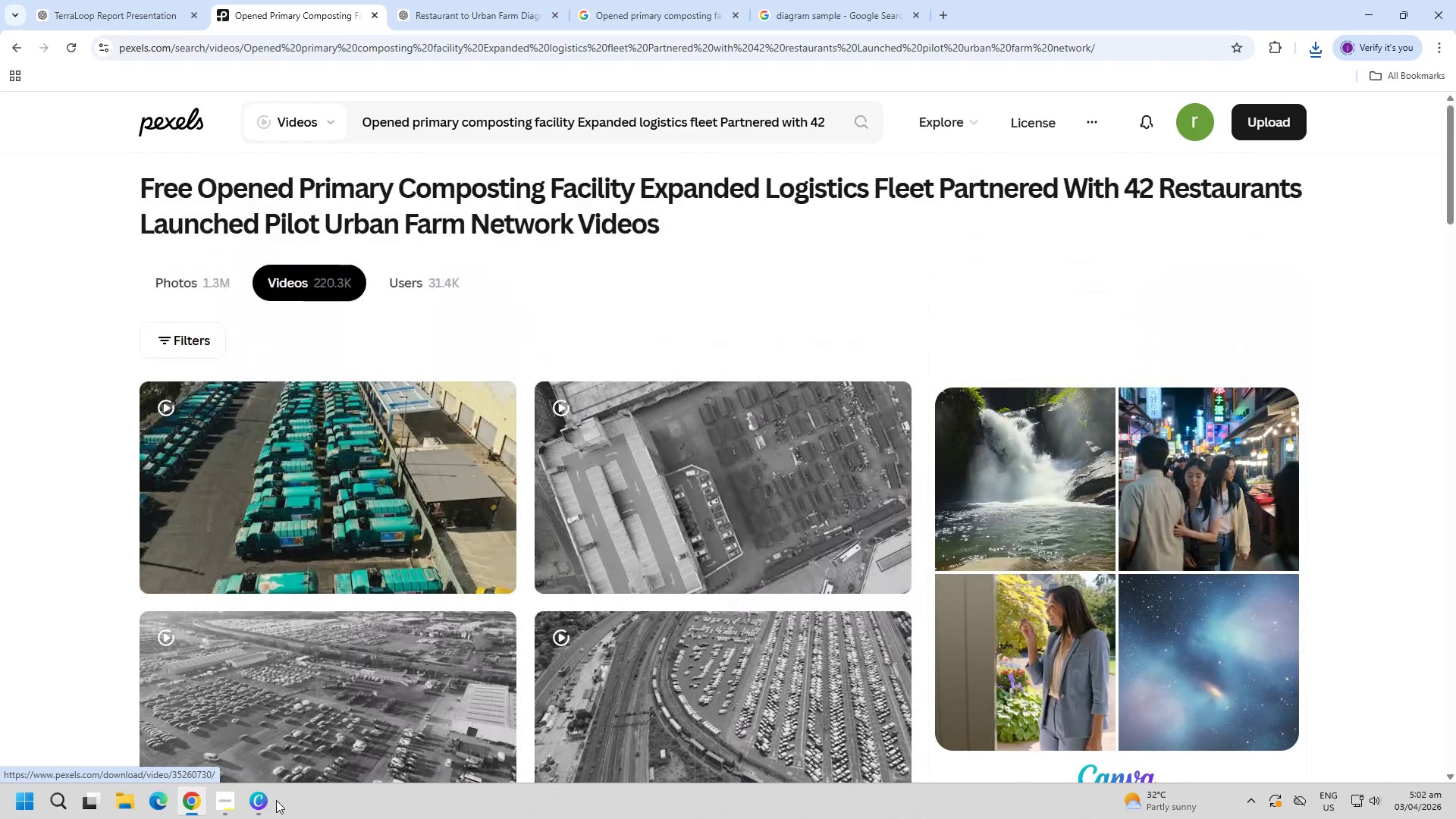 
left_click([275, 800])
 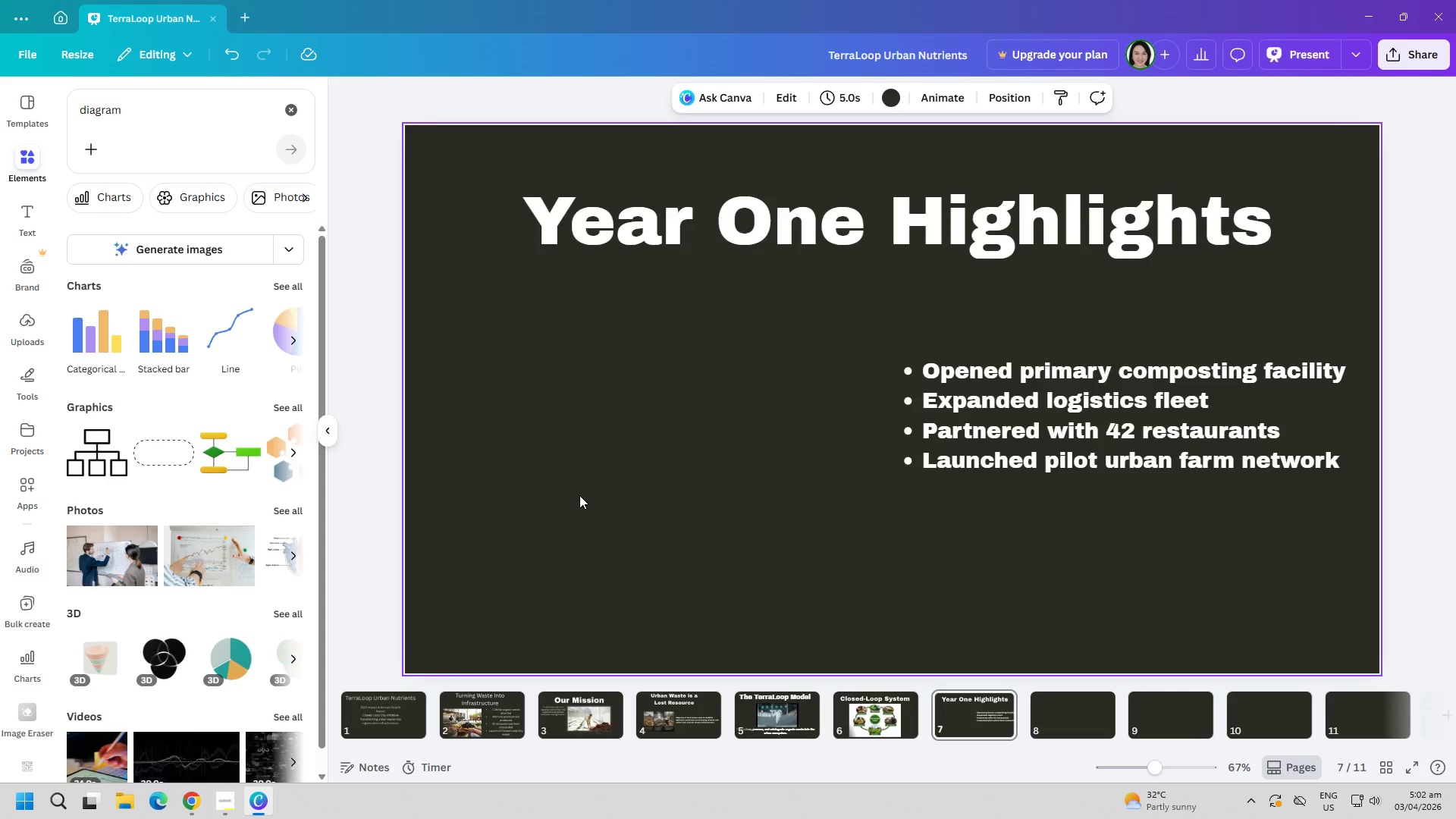 
left_click([579, 495])
 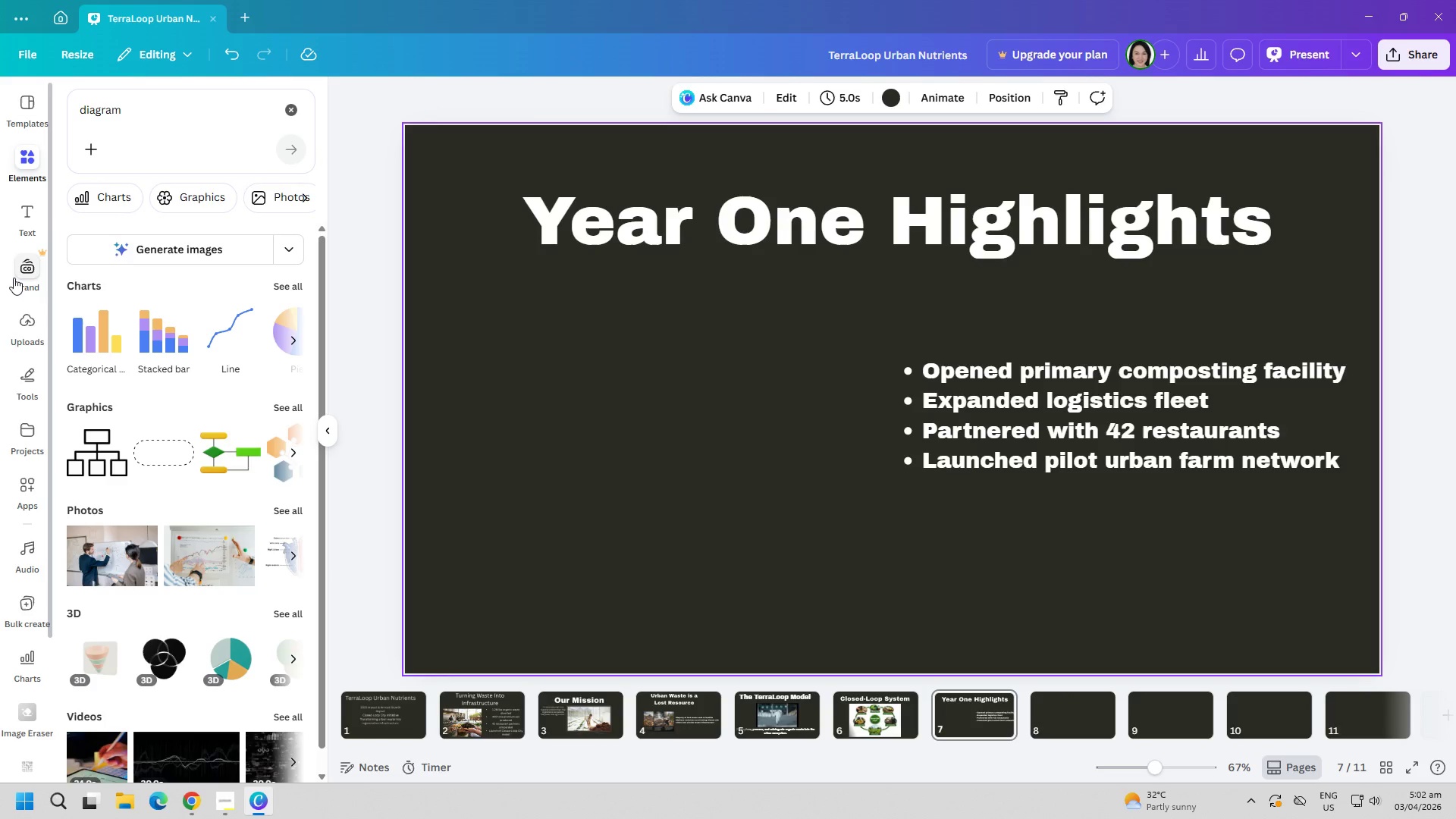 
left_click([21, 328])
 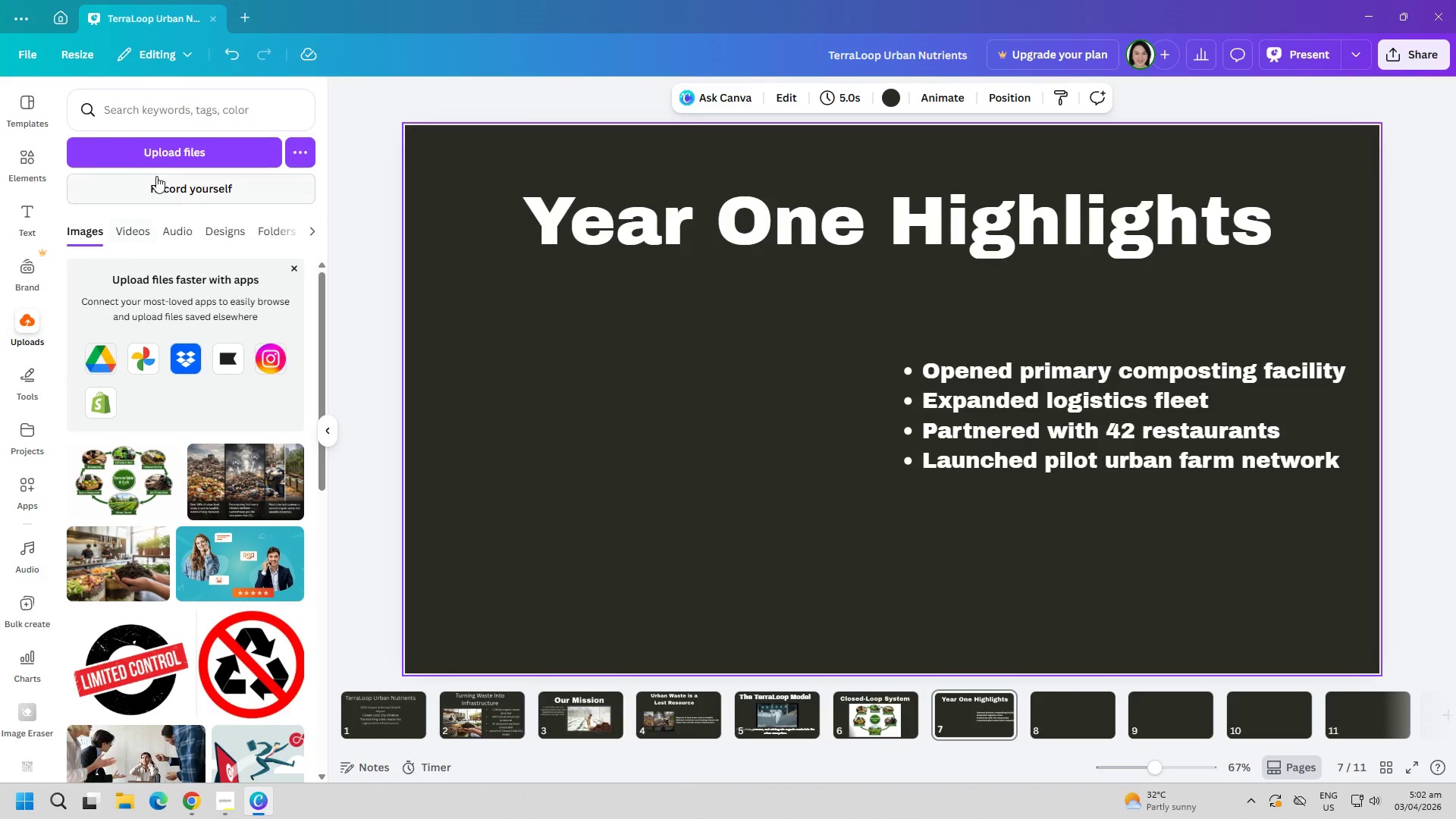 
left_click([165, 161])
 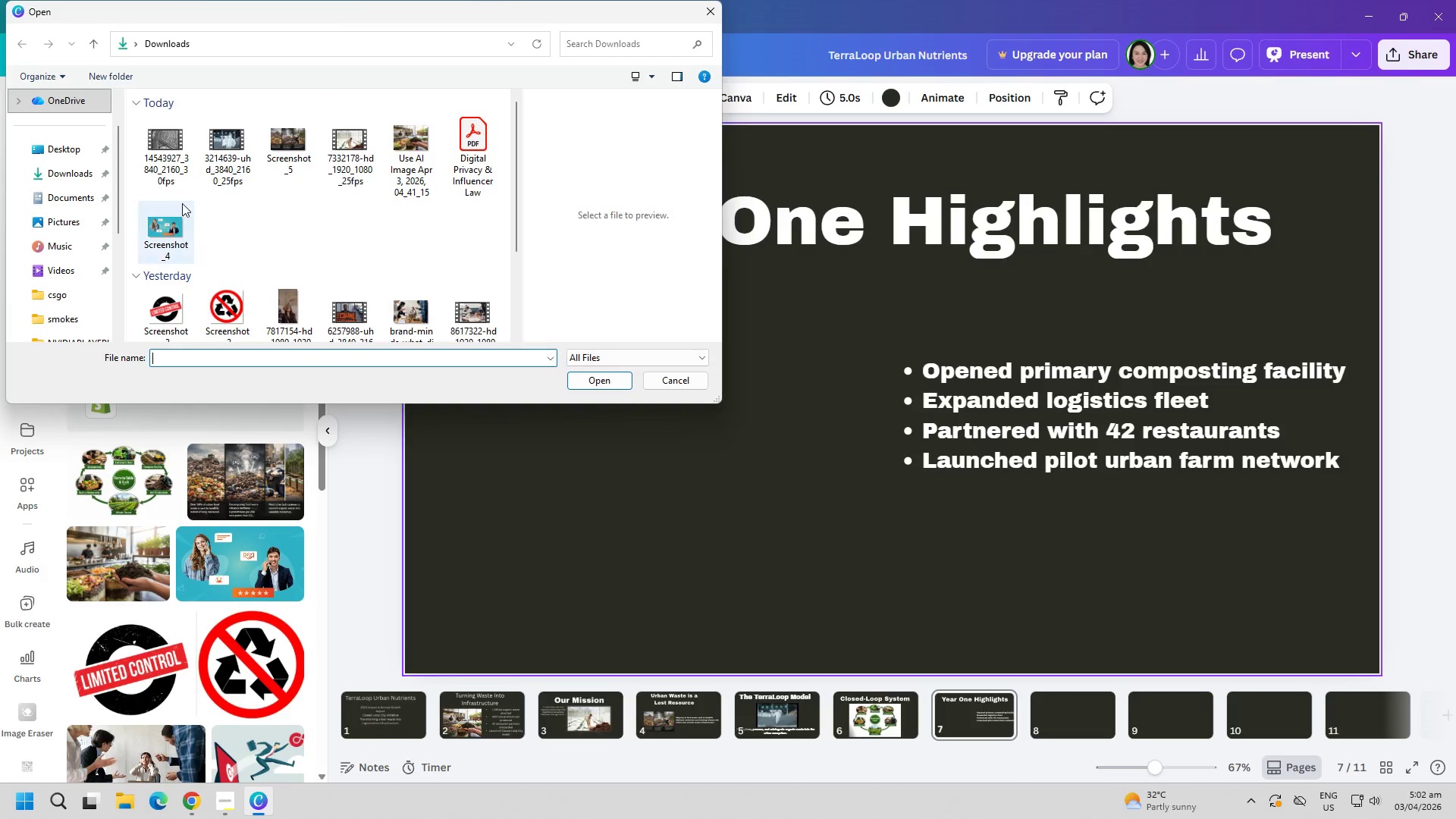 
double_click([167, 154])
 